 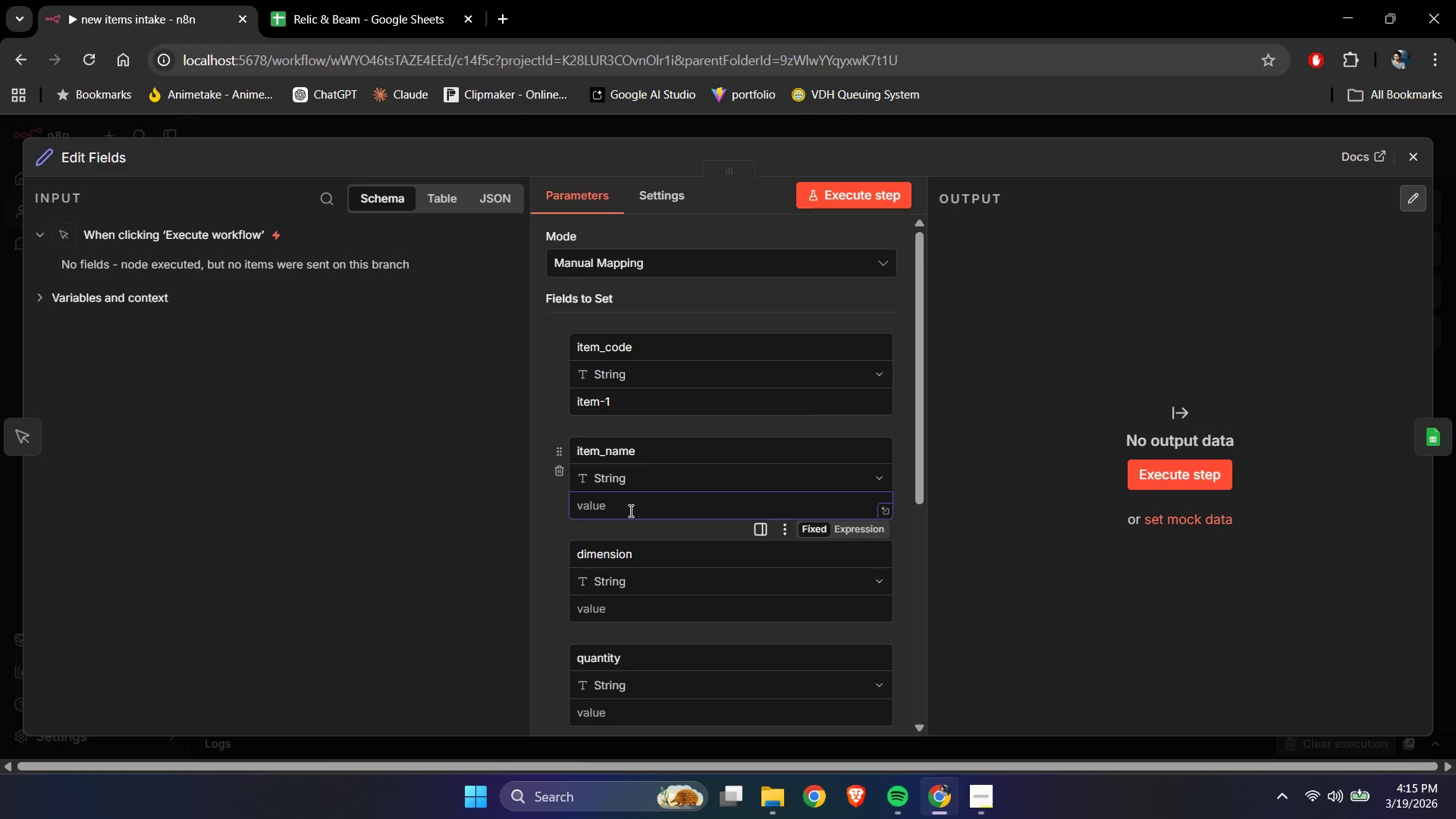 
type(Stained Glass)
 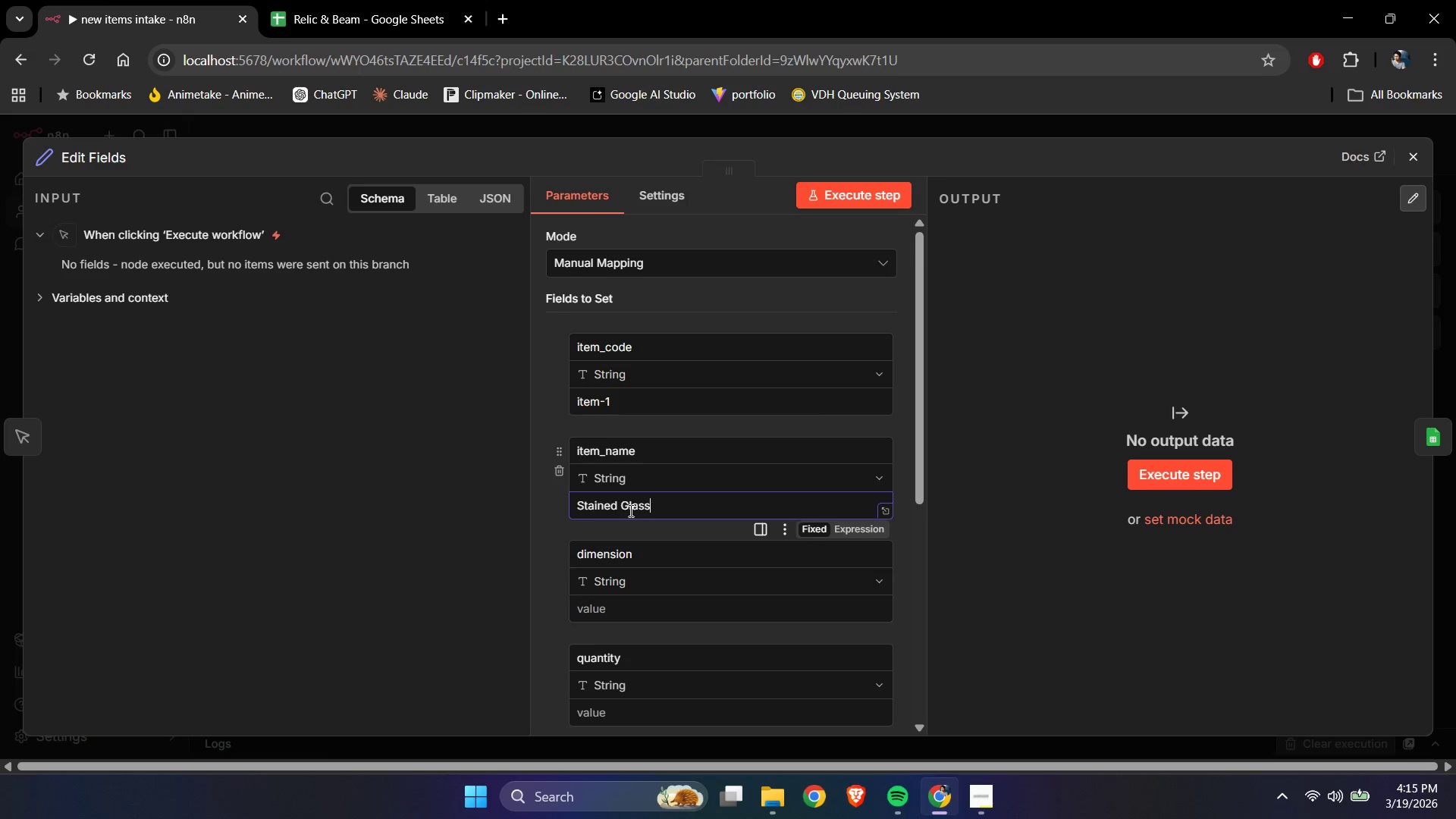 
scroll: coordinate [629, 510], scroll_direction: down, amount: 4.0
 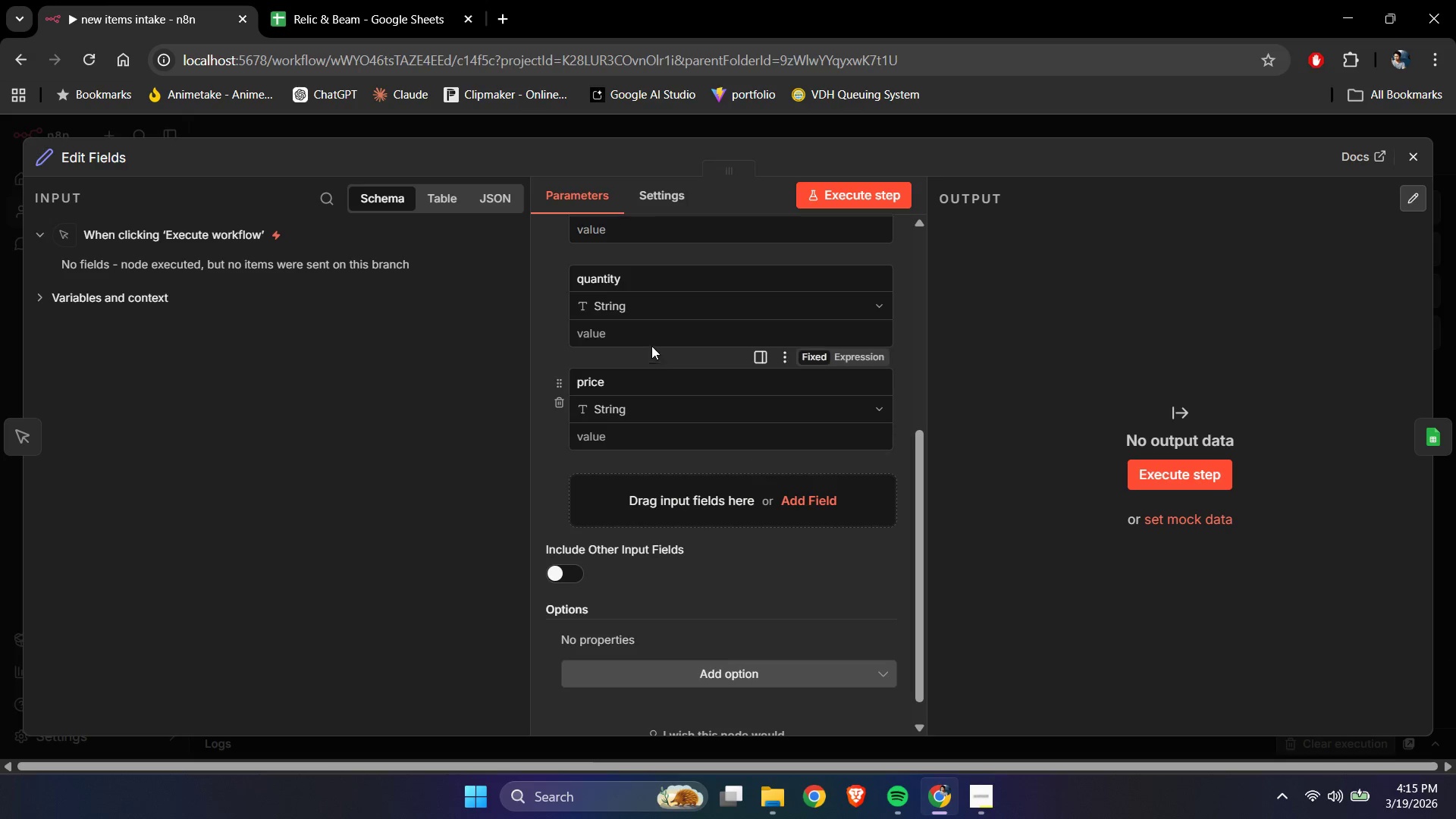 
left_click([653, 334])
 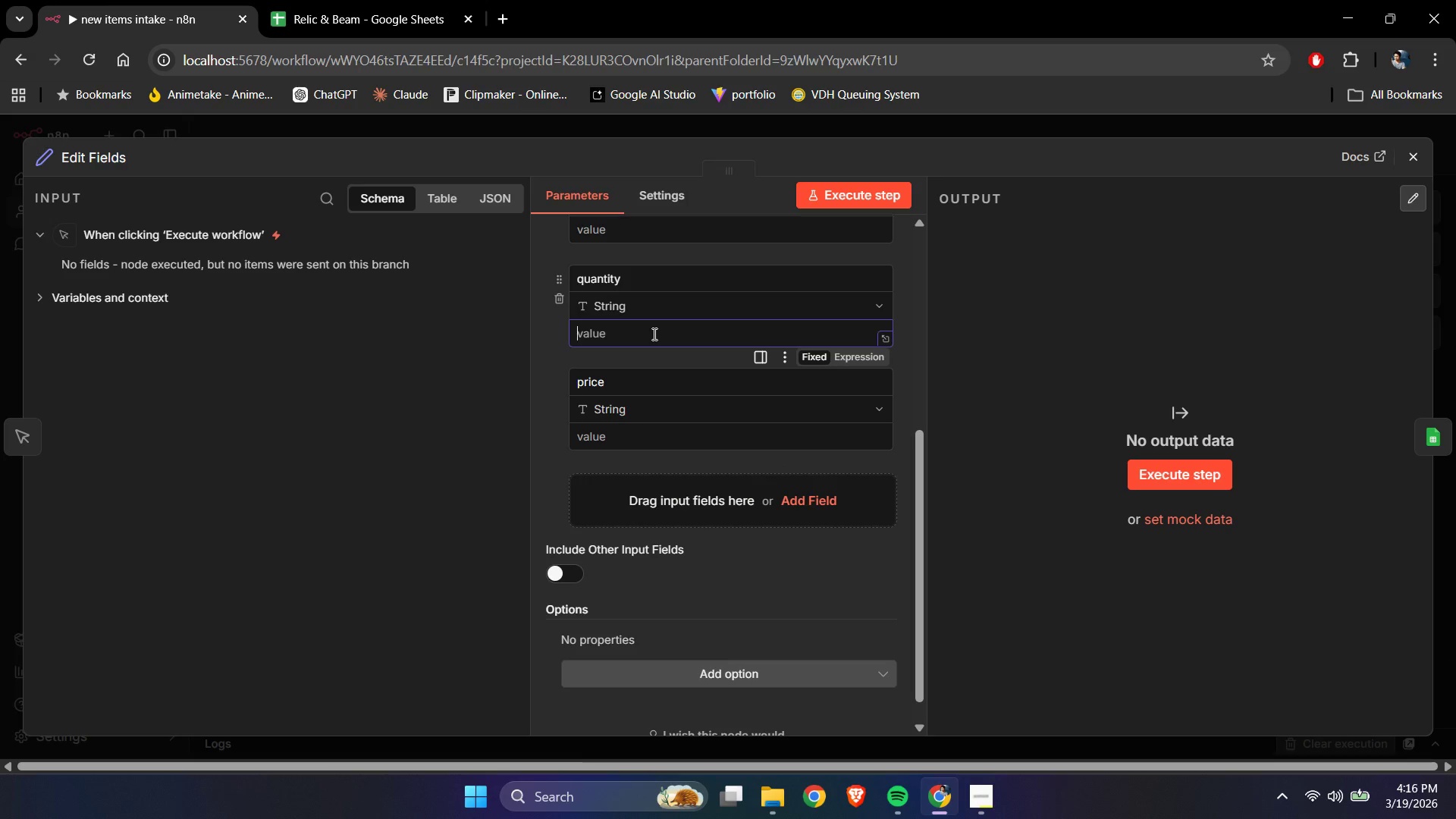 
key(Numpad2)
 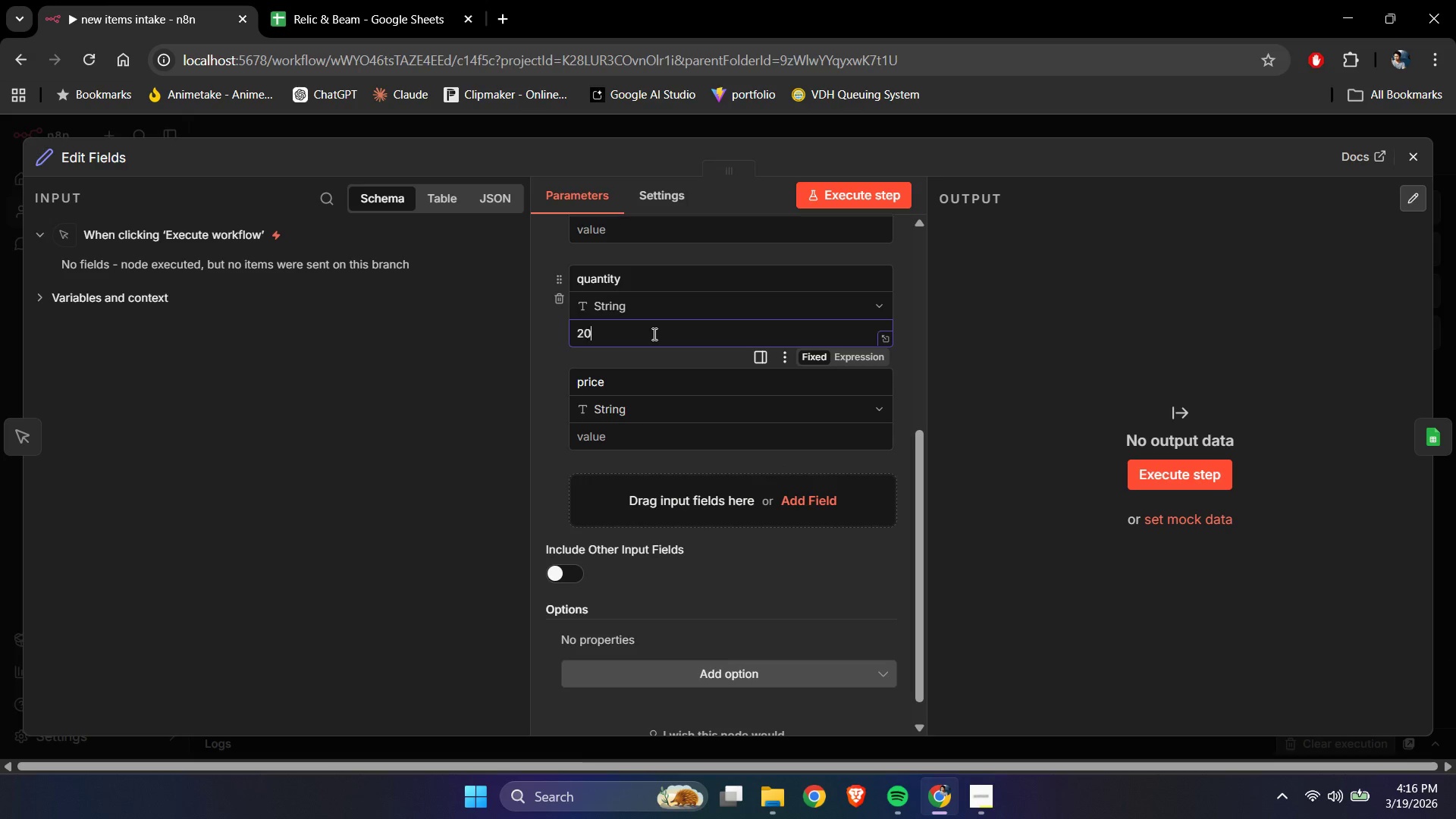 
key(Numpad0)
 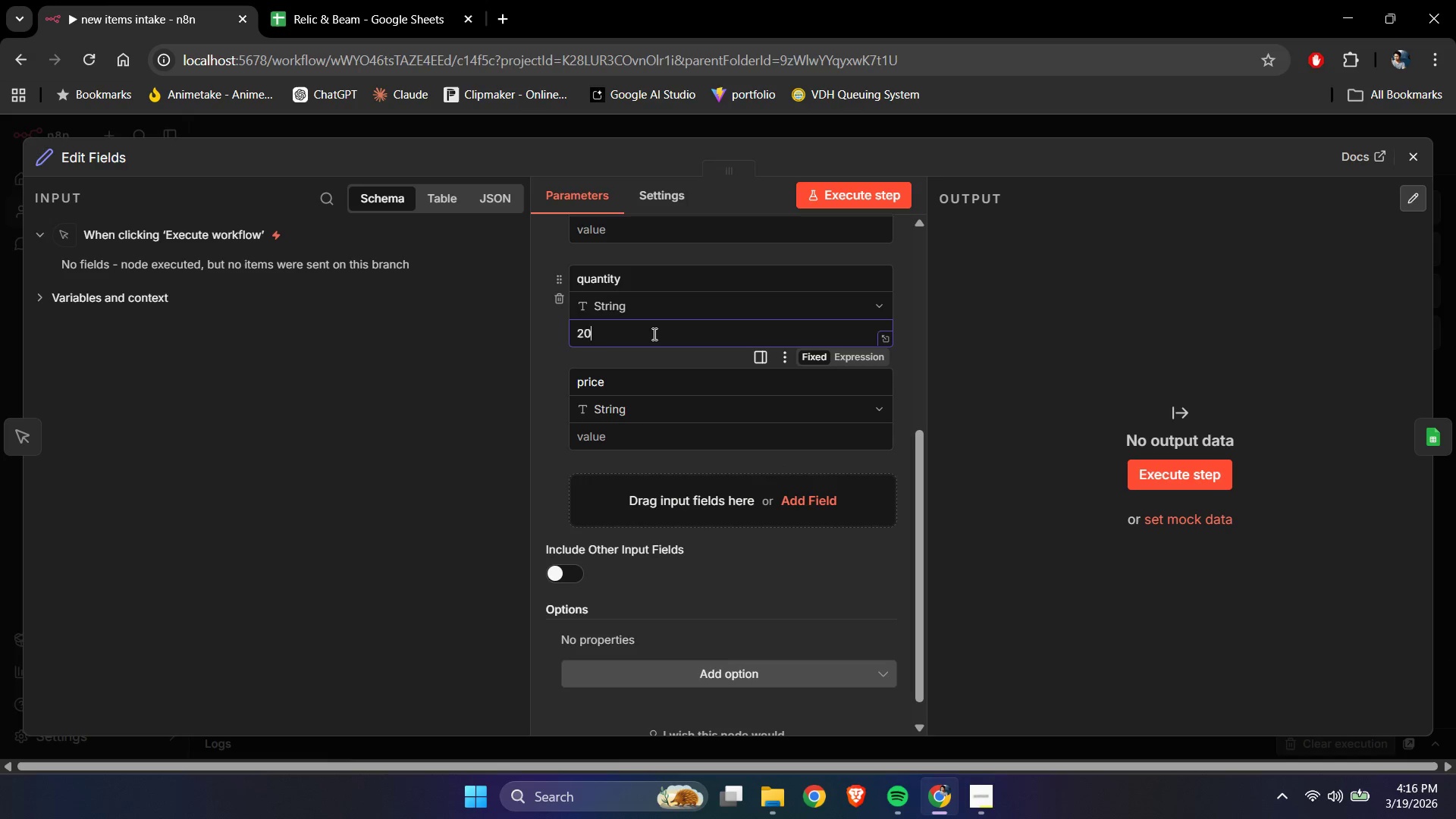 
key(X)
 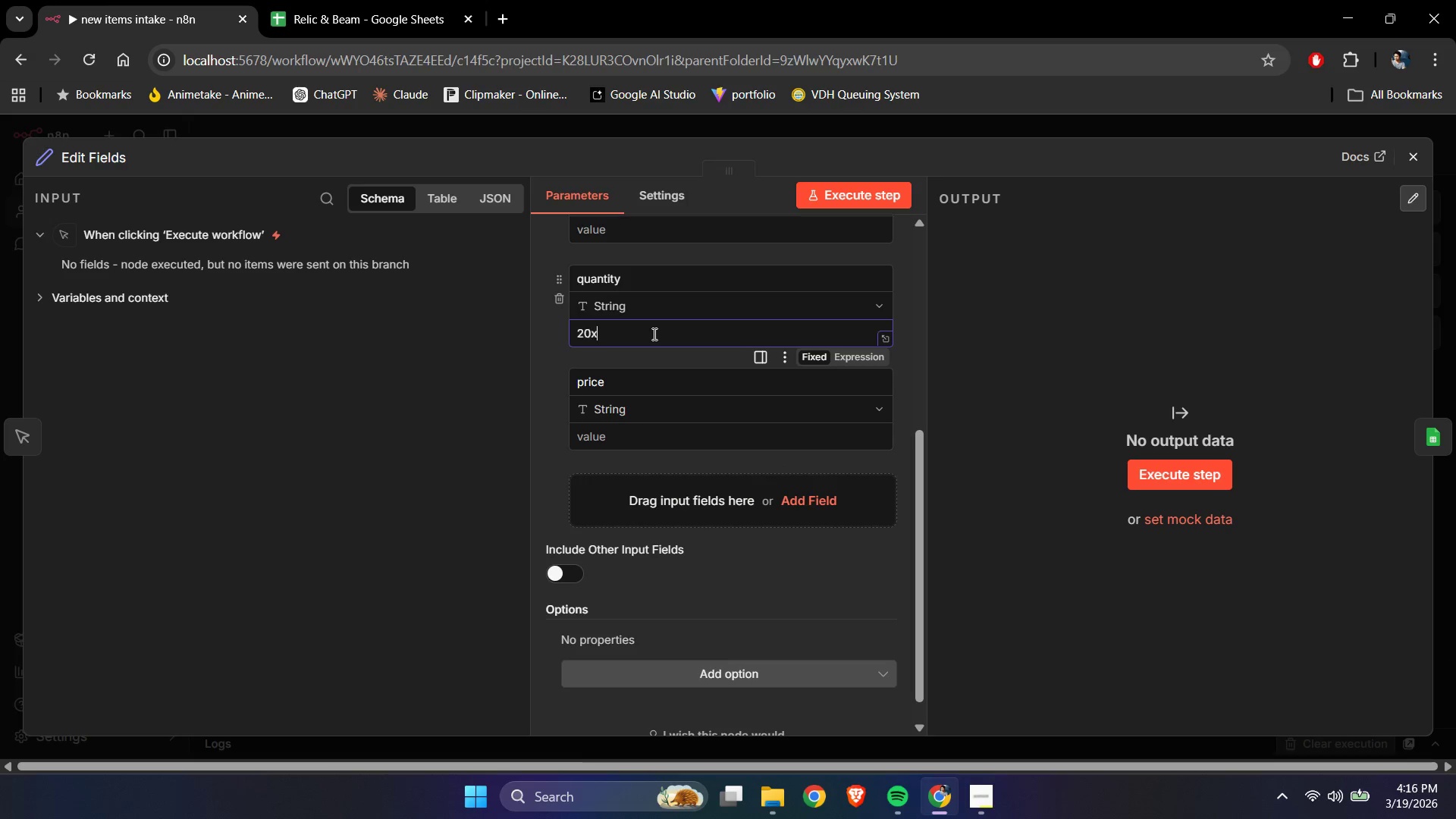 
key(Numpad5)
 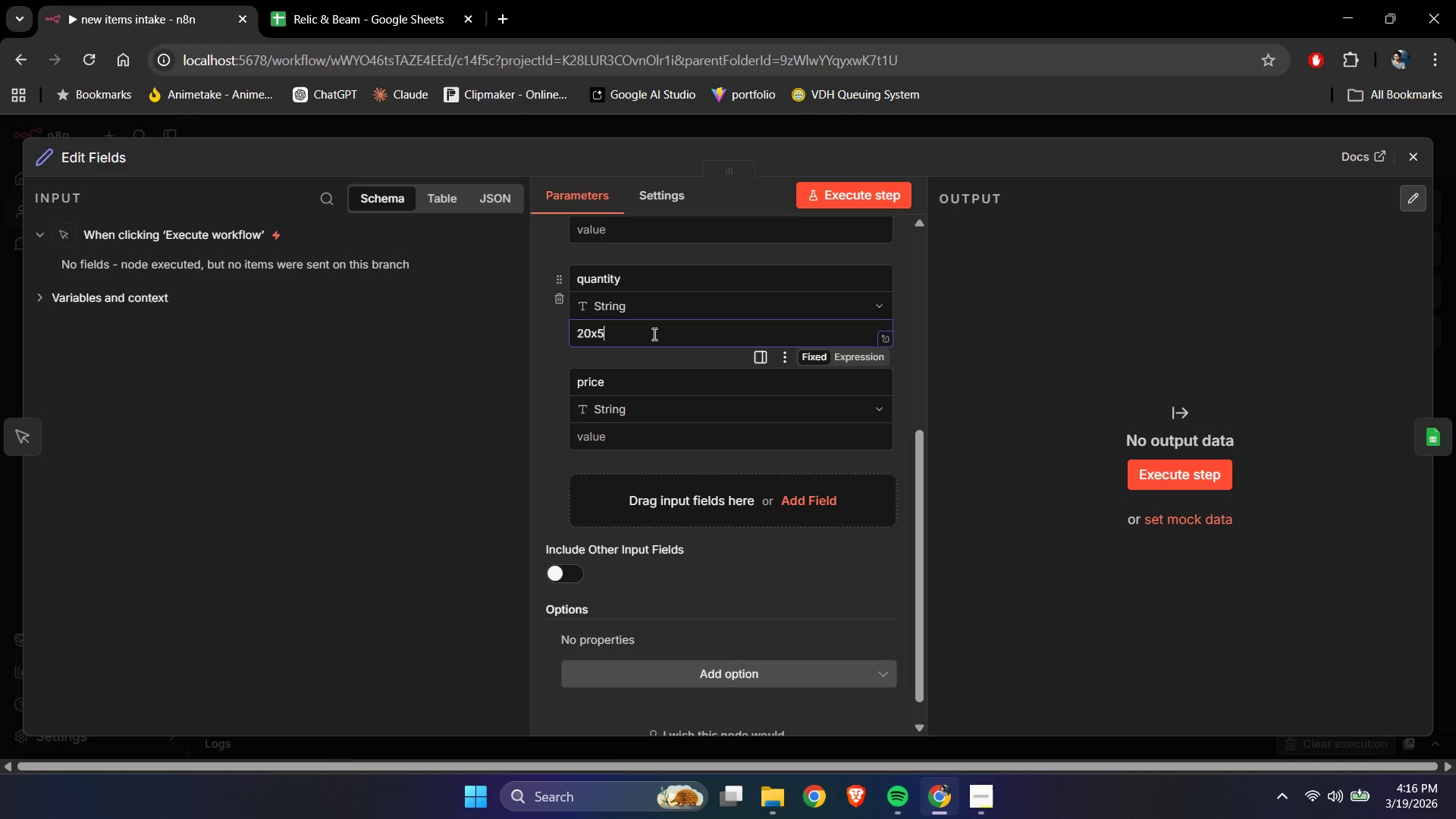 
key(Numpad0)
 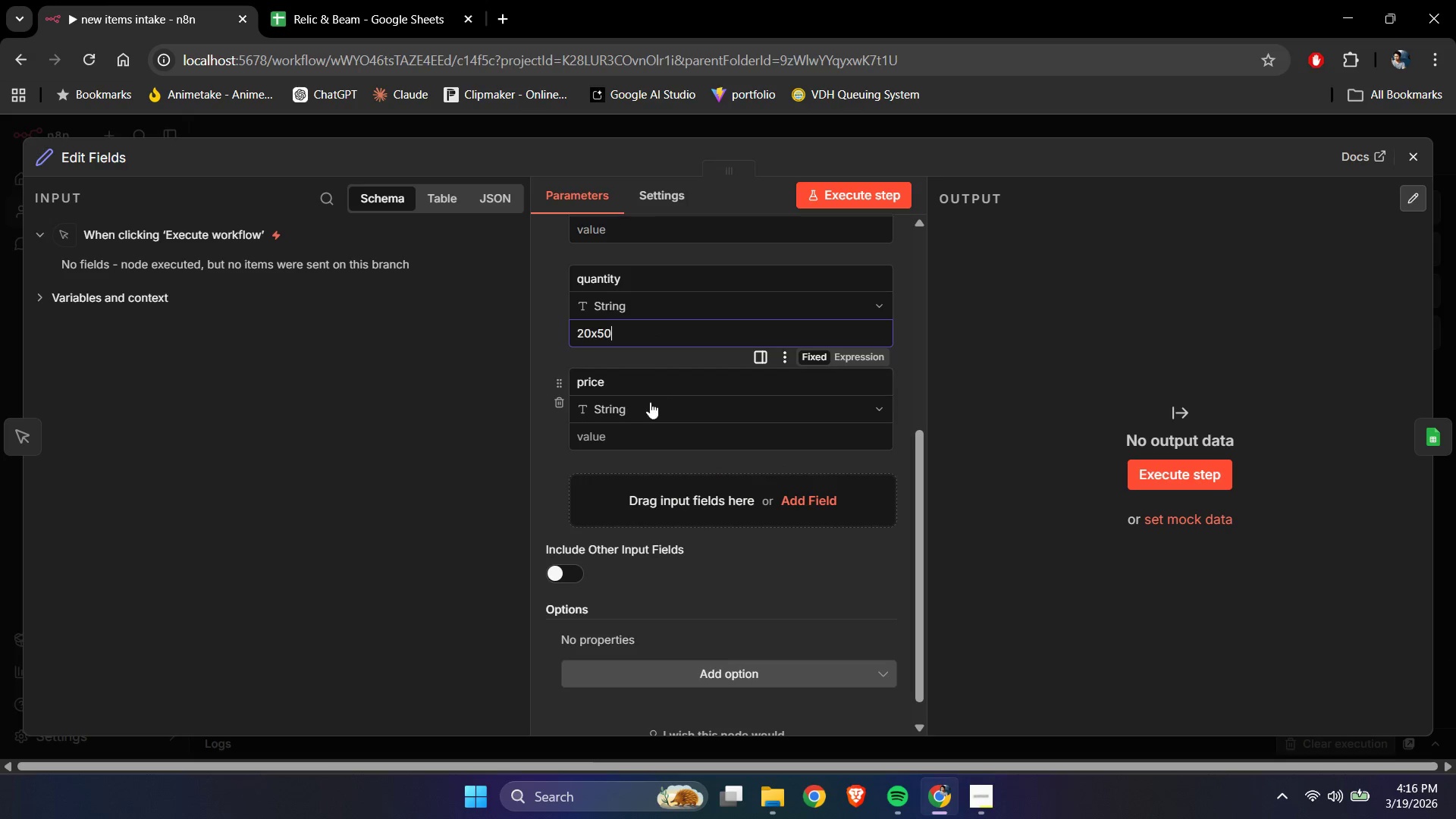 
left_click([631, 436])
 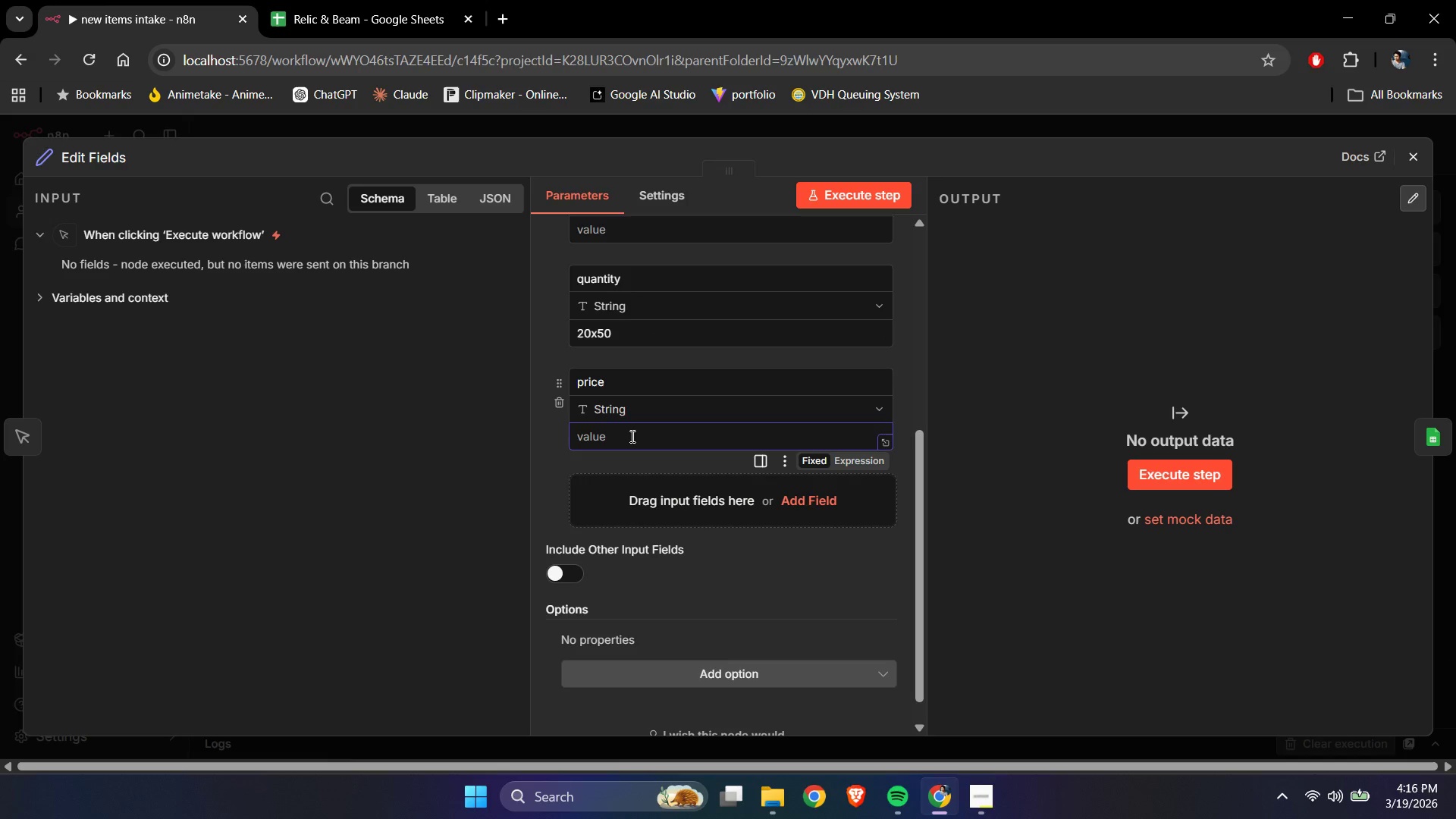 
key(Numpad2)
 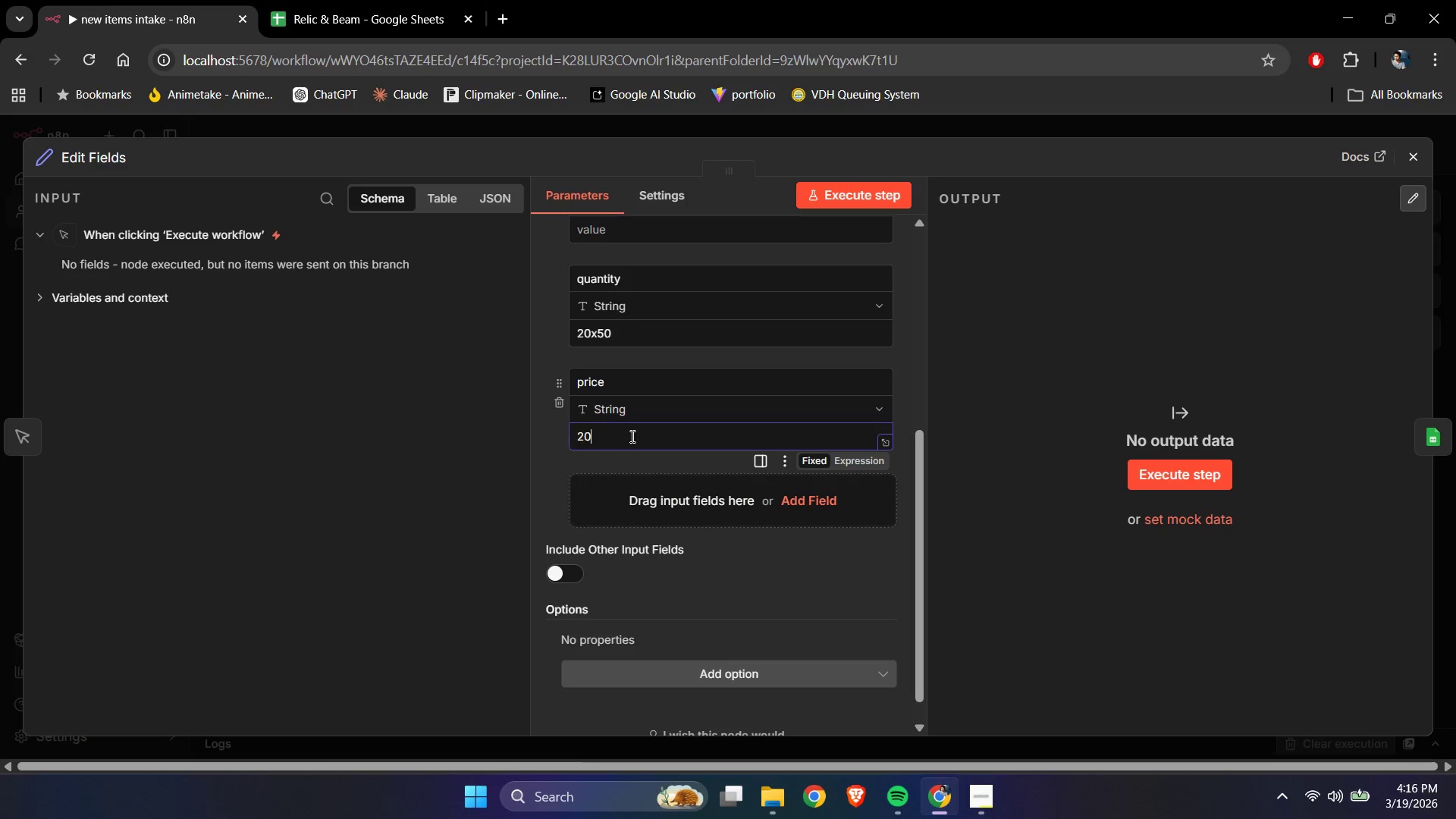 
key(Numpad0)
 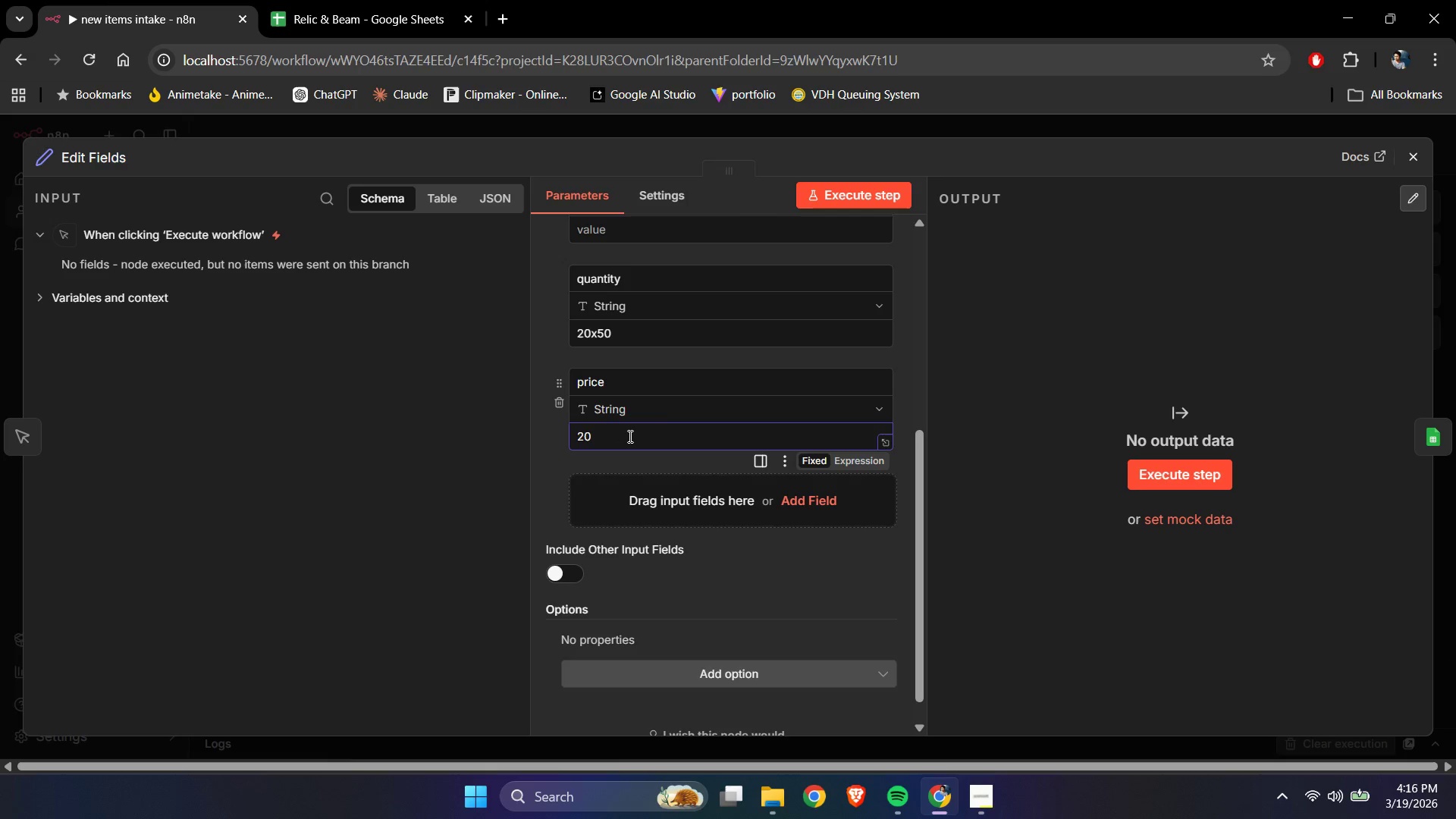 
scroll: coordinate [719, 391], scroll_direction: up, amount: 3.0
 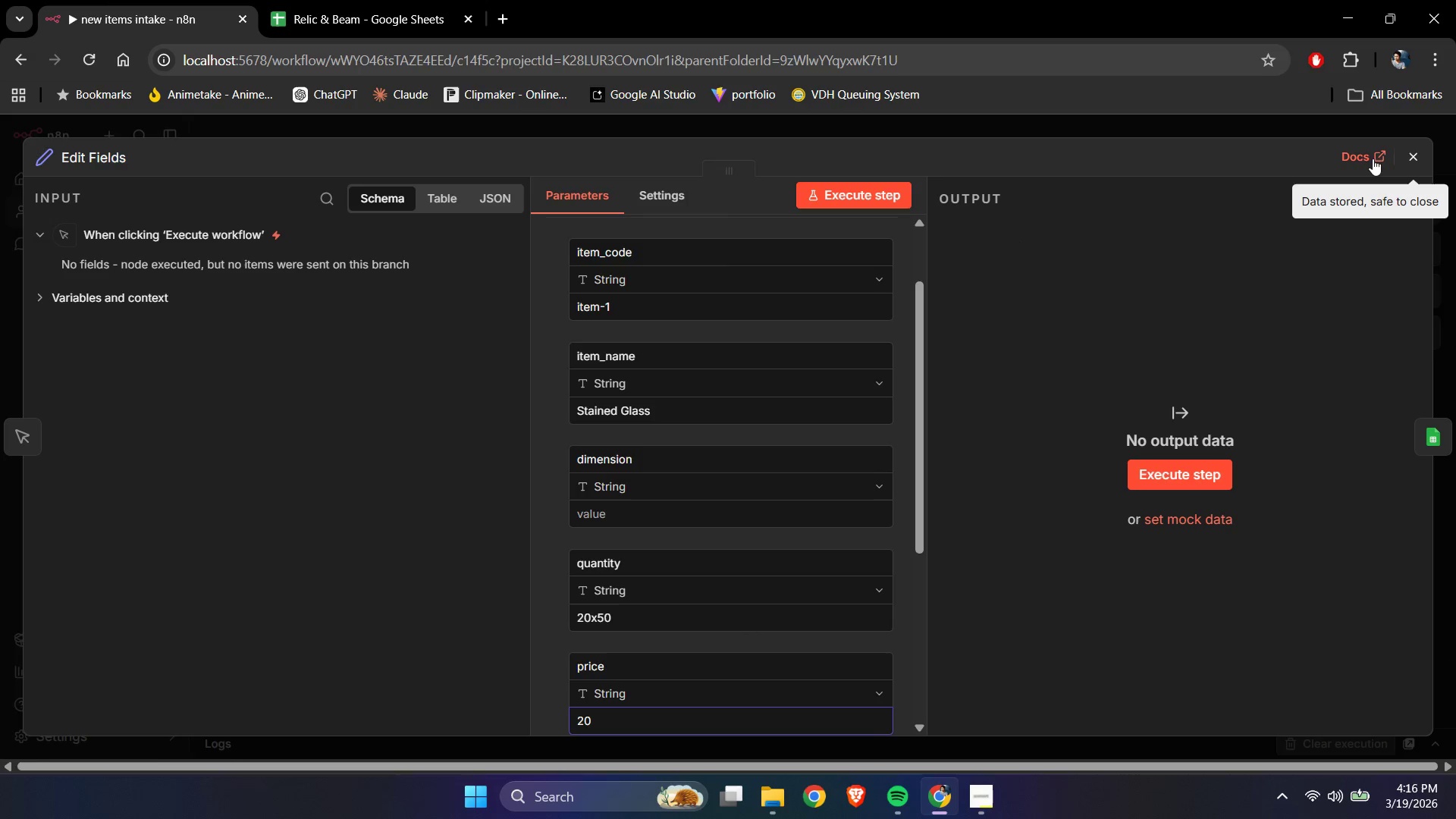 
left_click([1423, 158])
 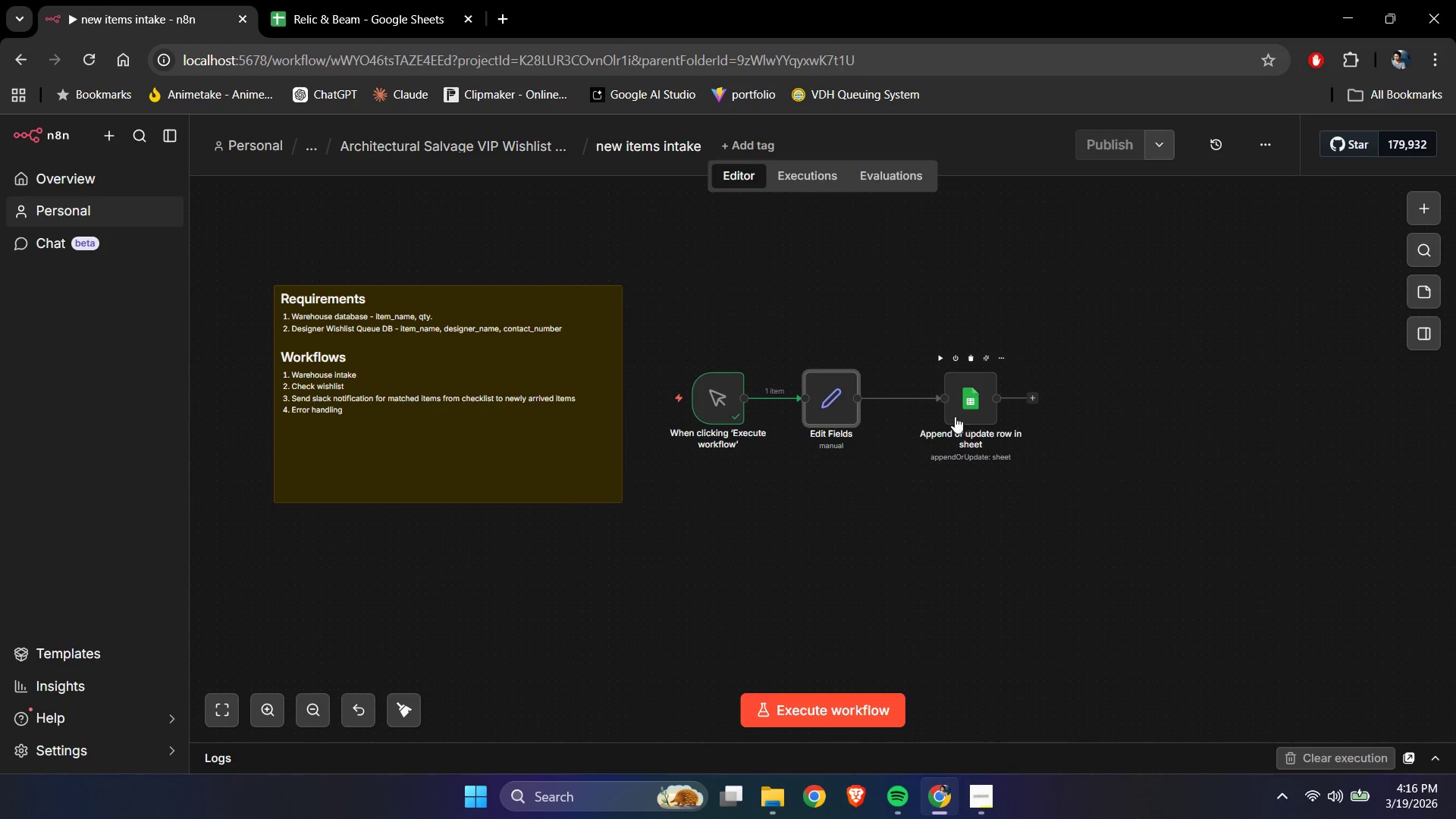 
left_click_drag(start_coordinate=[957, 413], to_coordinate=[939, 413])
 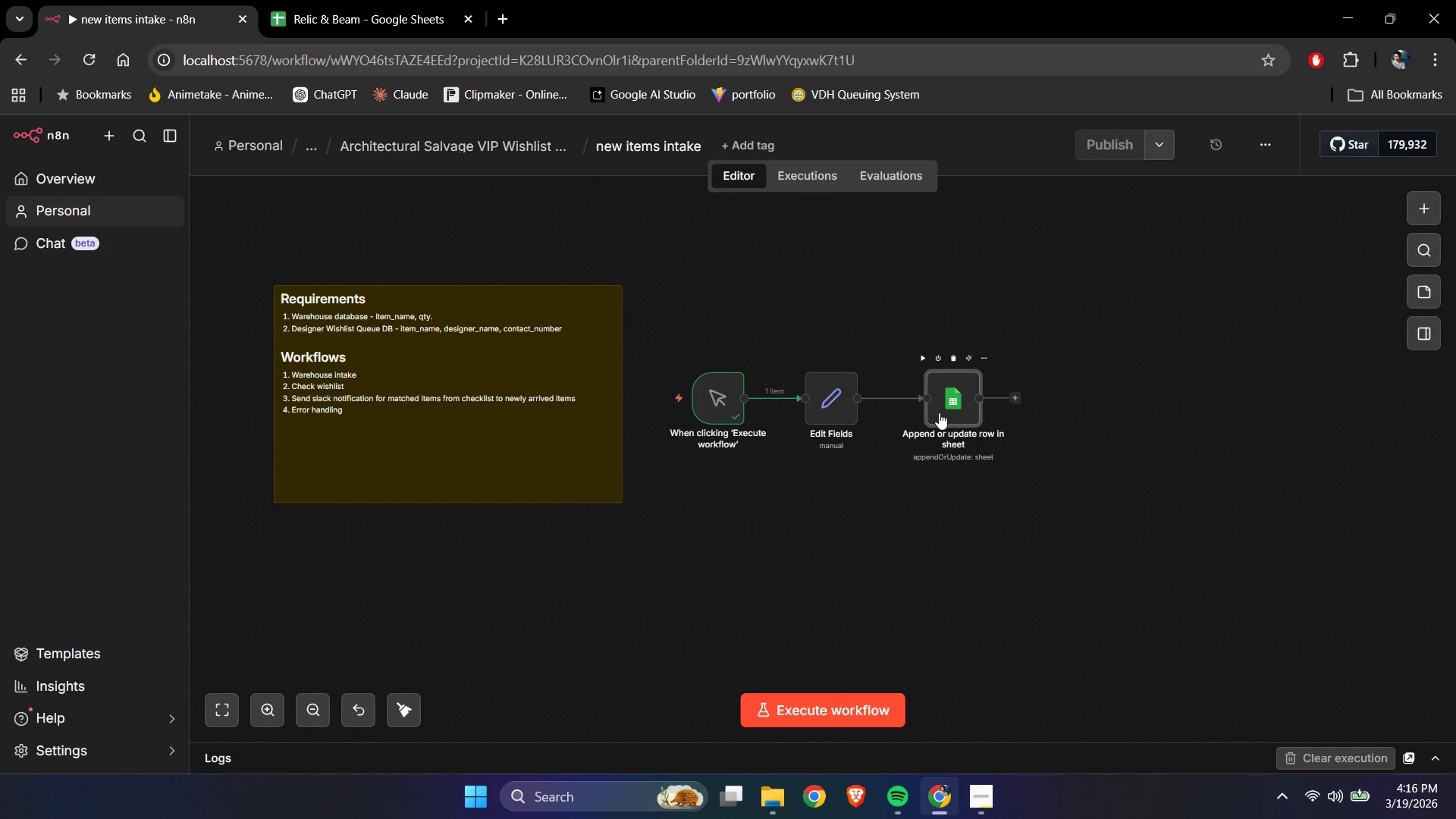 
double_click([939, 413])
 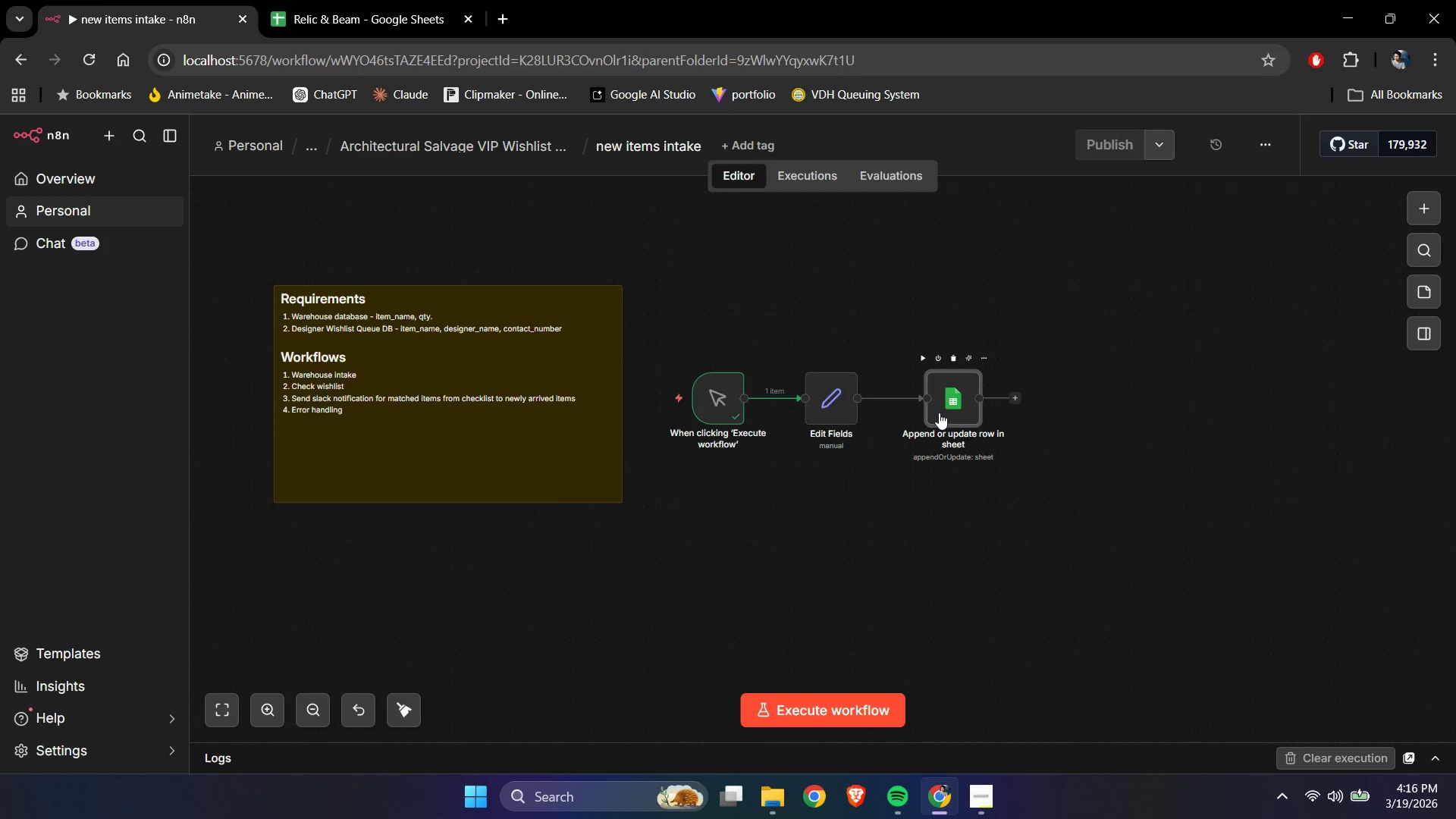 
triple_click([939, 413])
 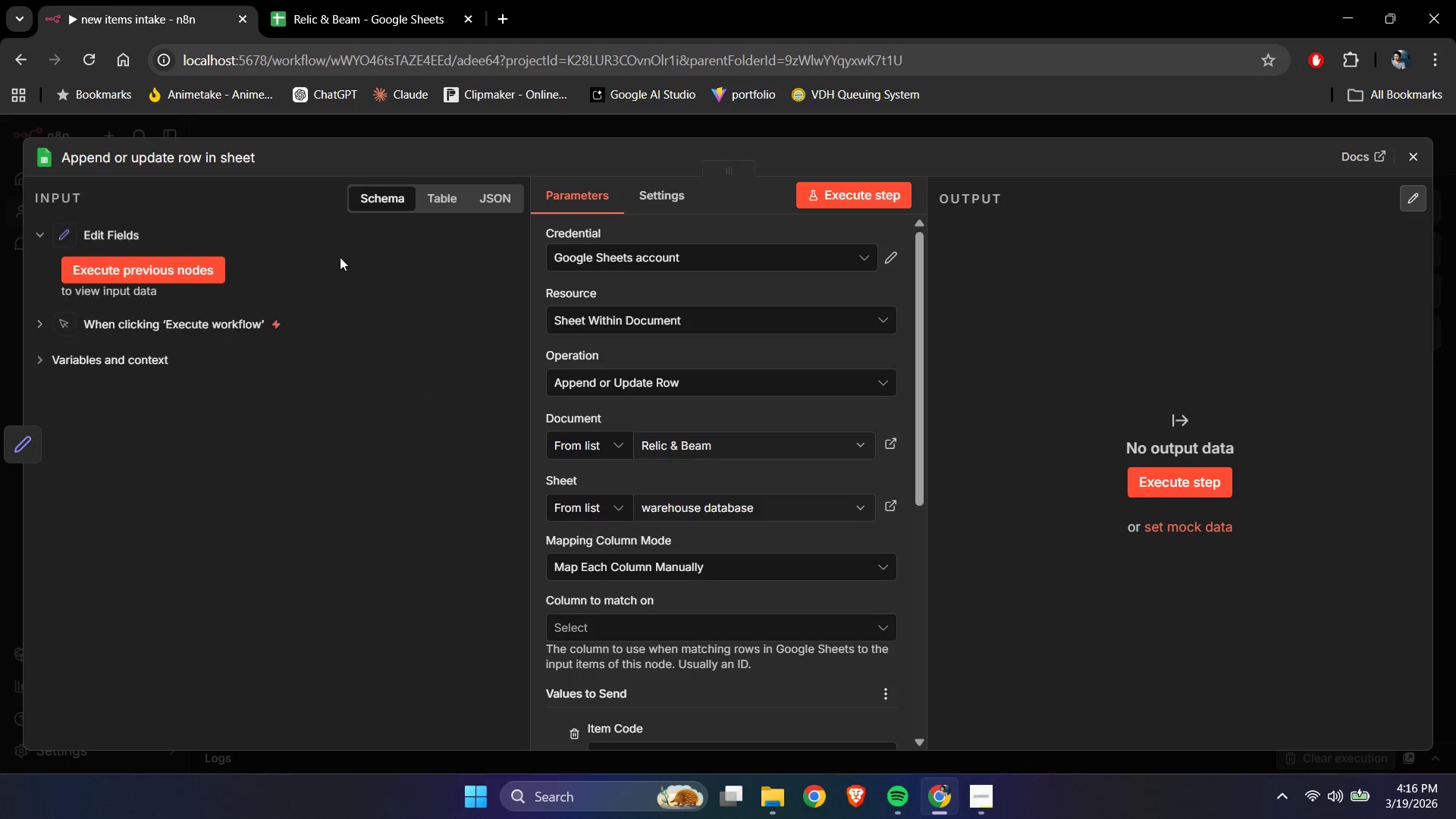 
left_click([168, 143])
 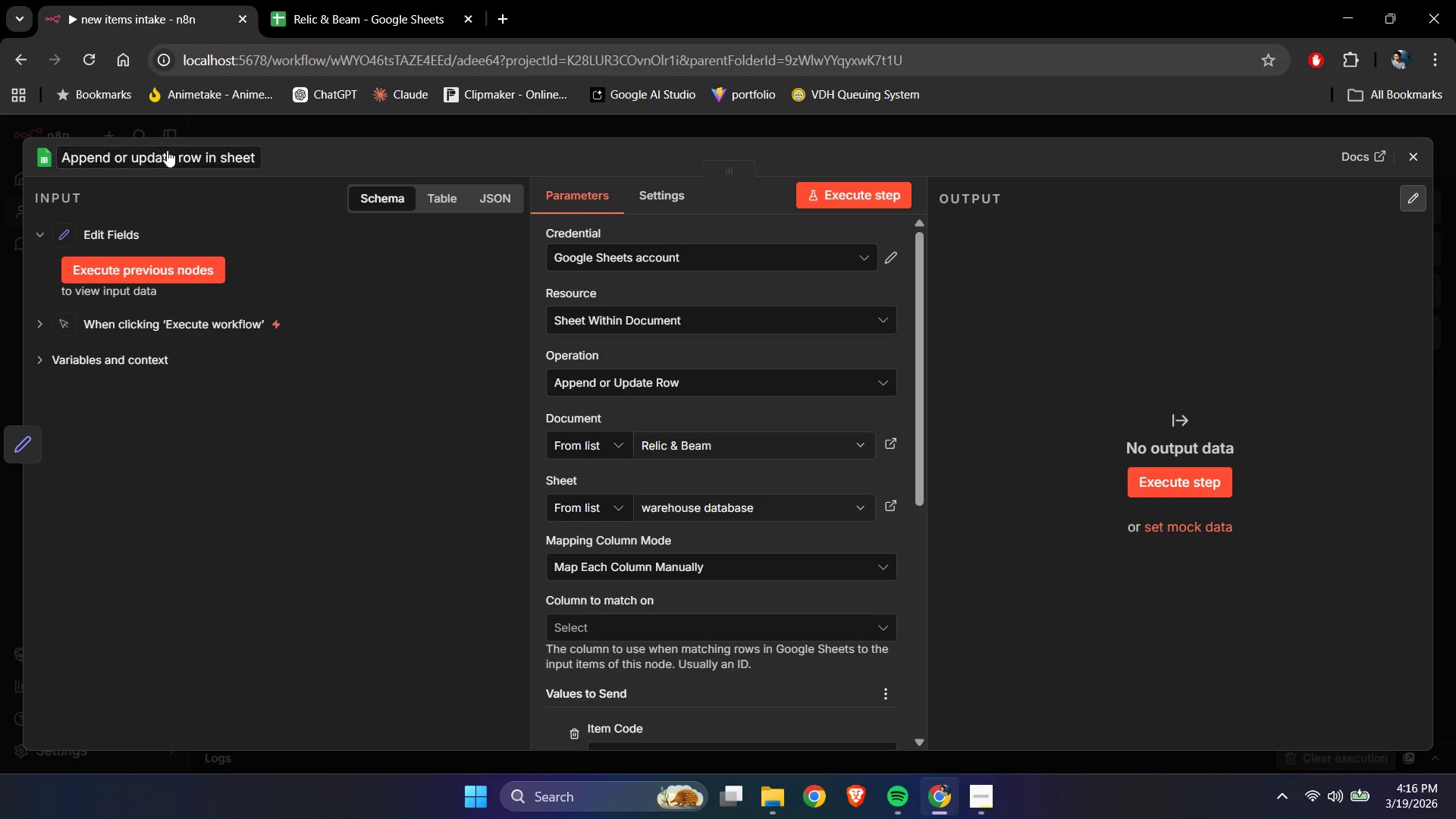 
left_click([167, 152])
 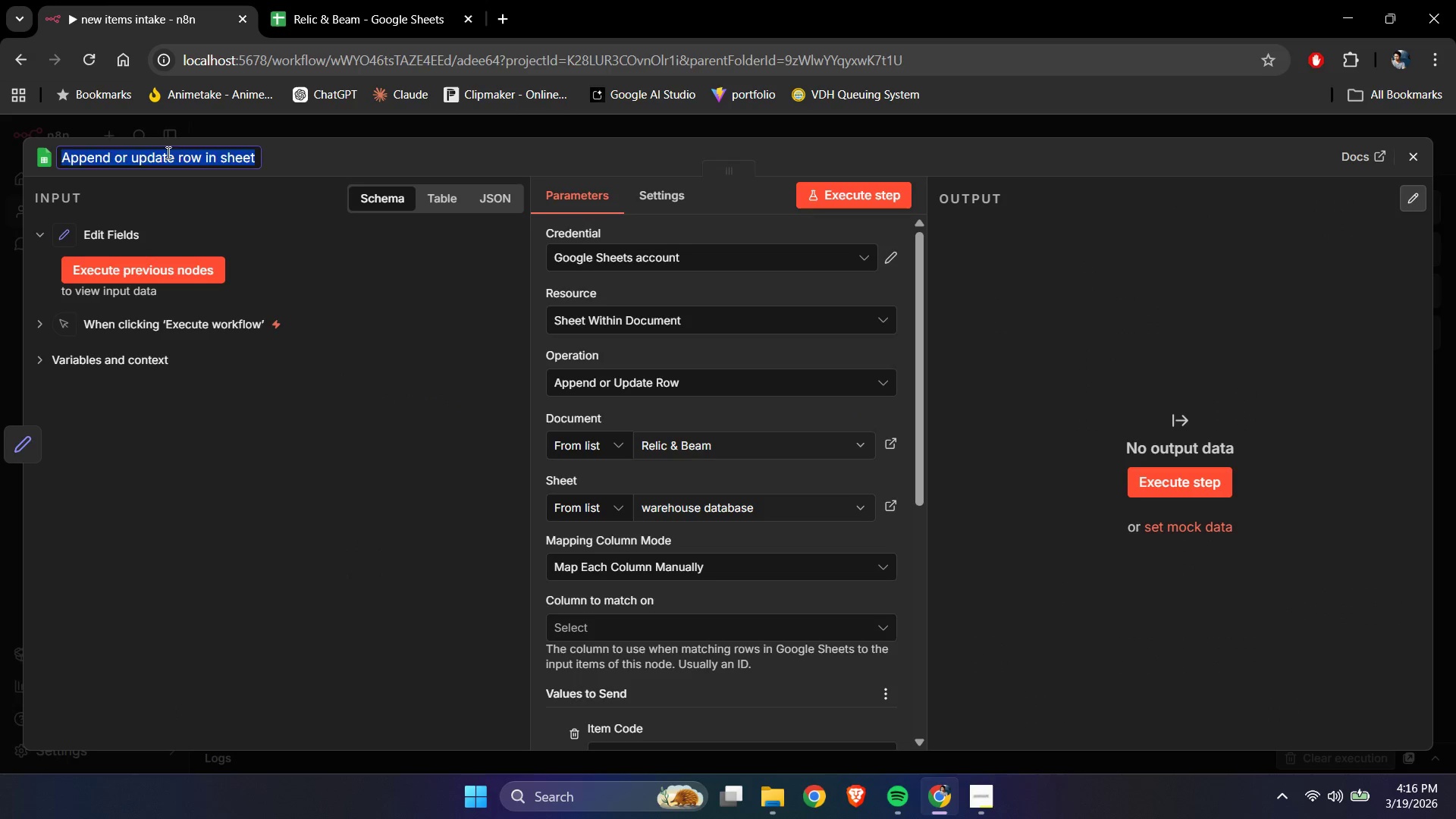 
type(add new ti)
key(Backspace)
key(Backspace)
type(items to wa)
 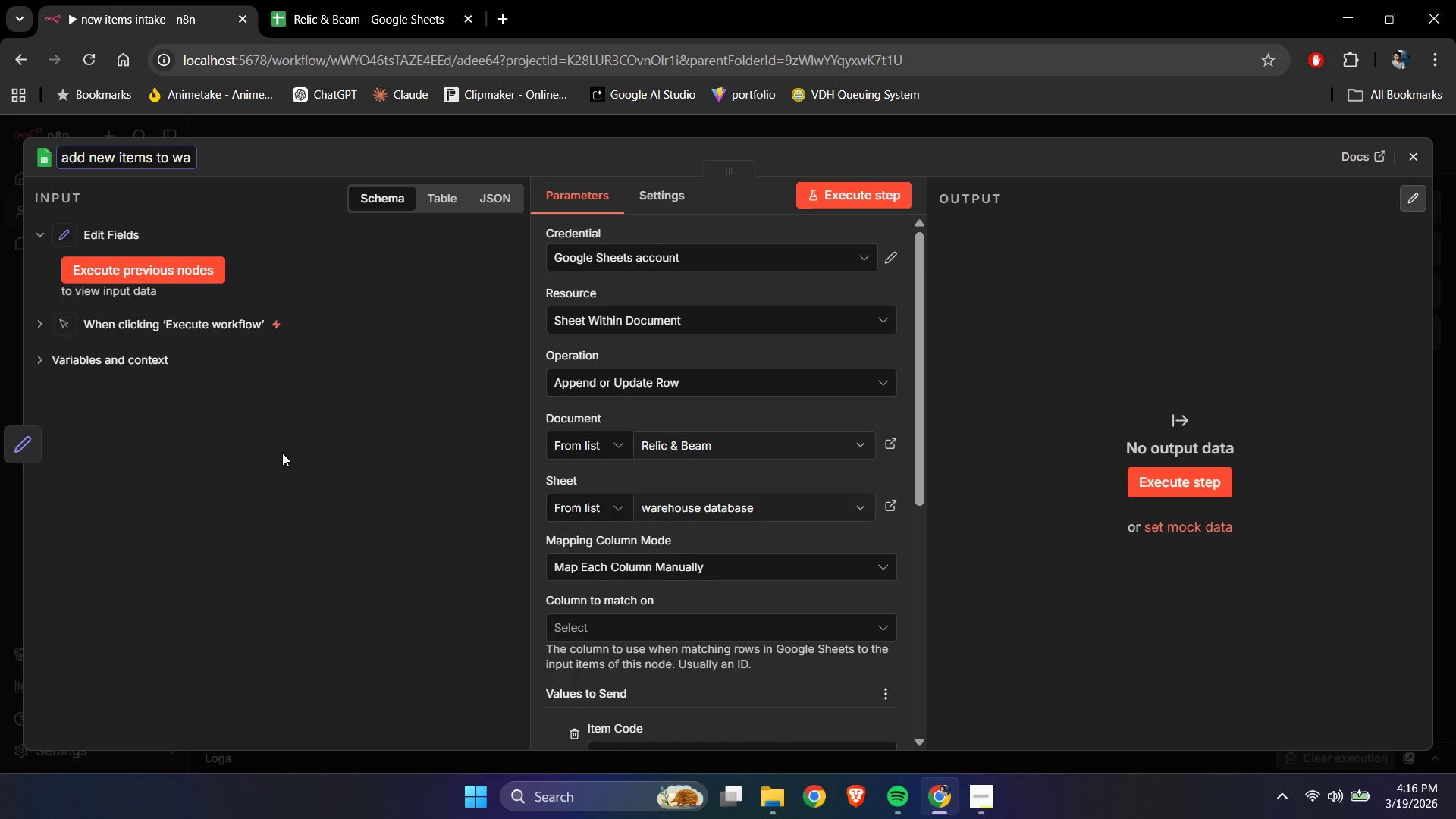 
type(rehouse)
 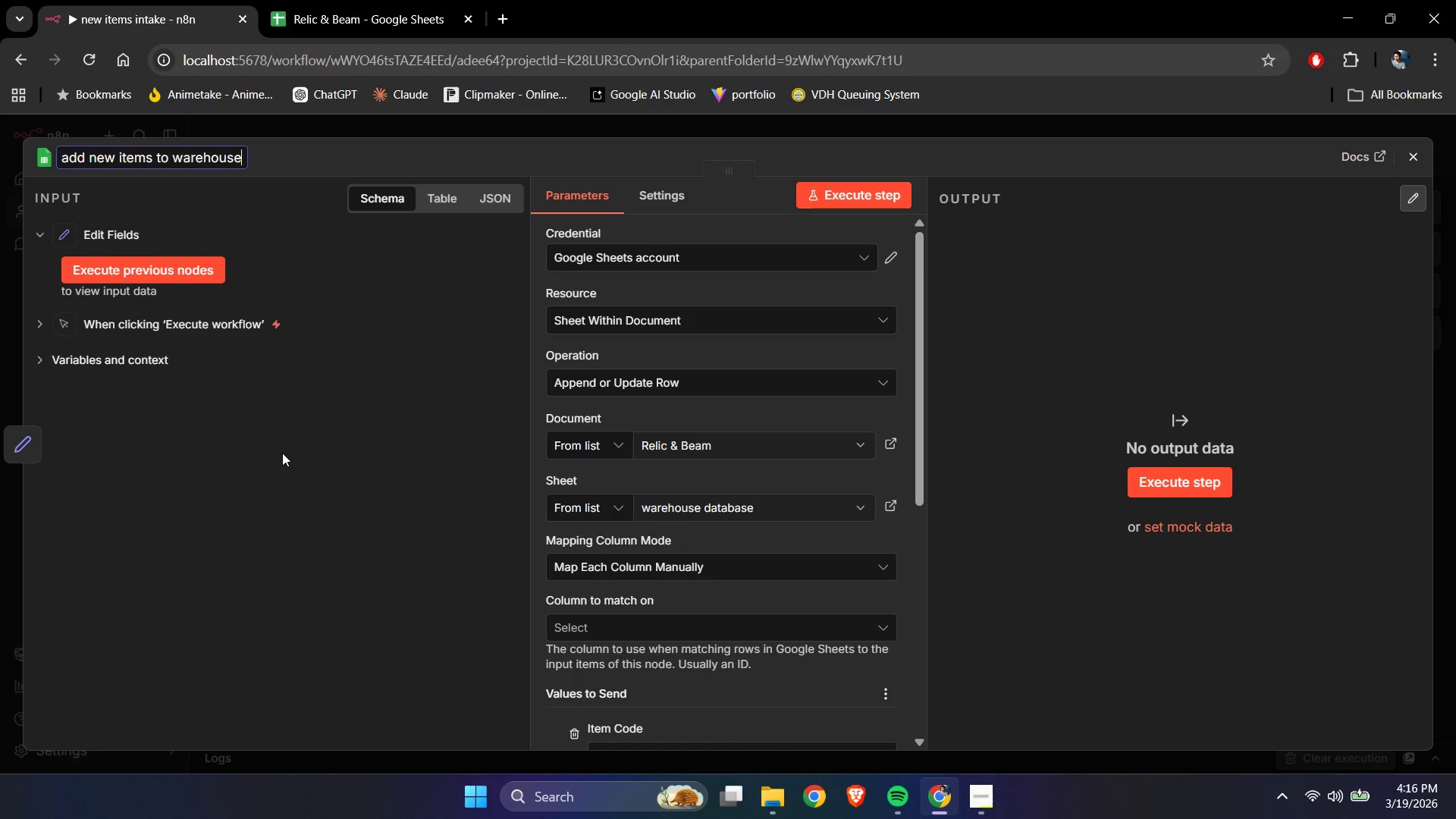 
key(Enter)
 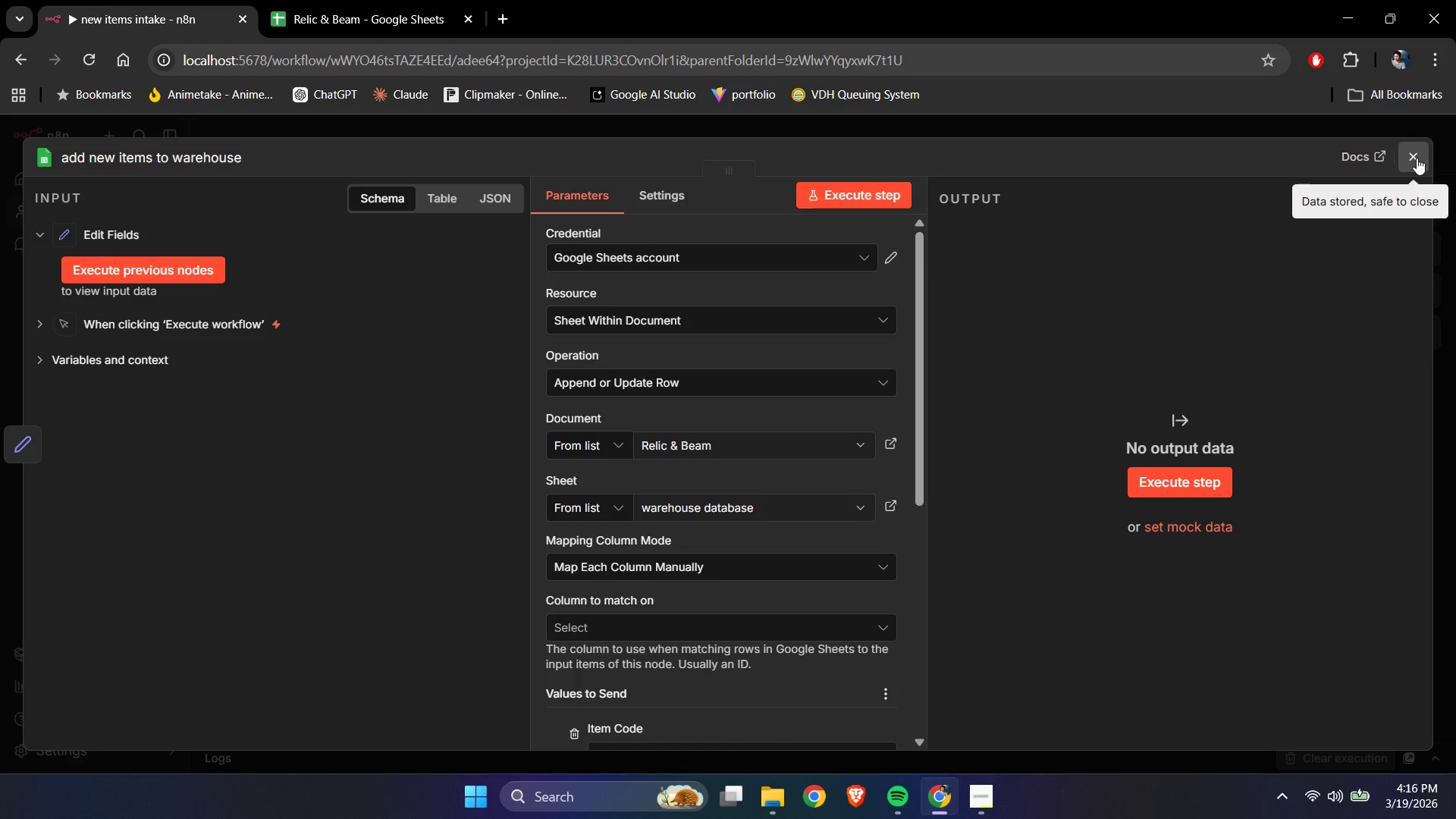 
left_click_drag(start_coordinate=[1225, 472], to_coordinate=[1221, 472])
 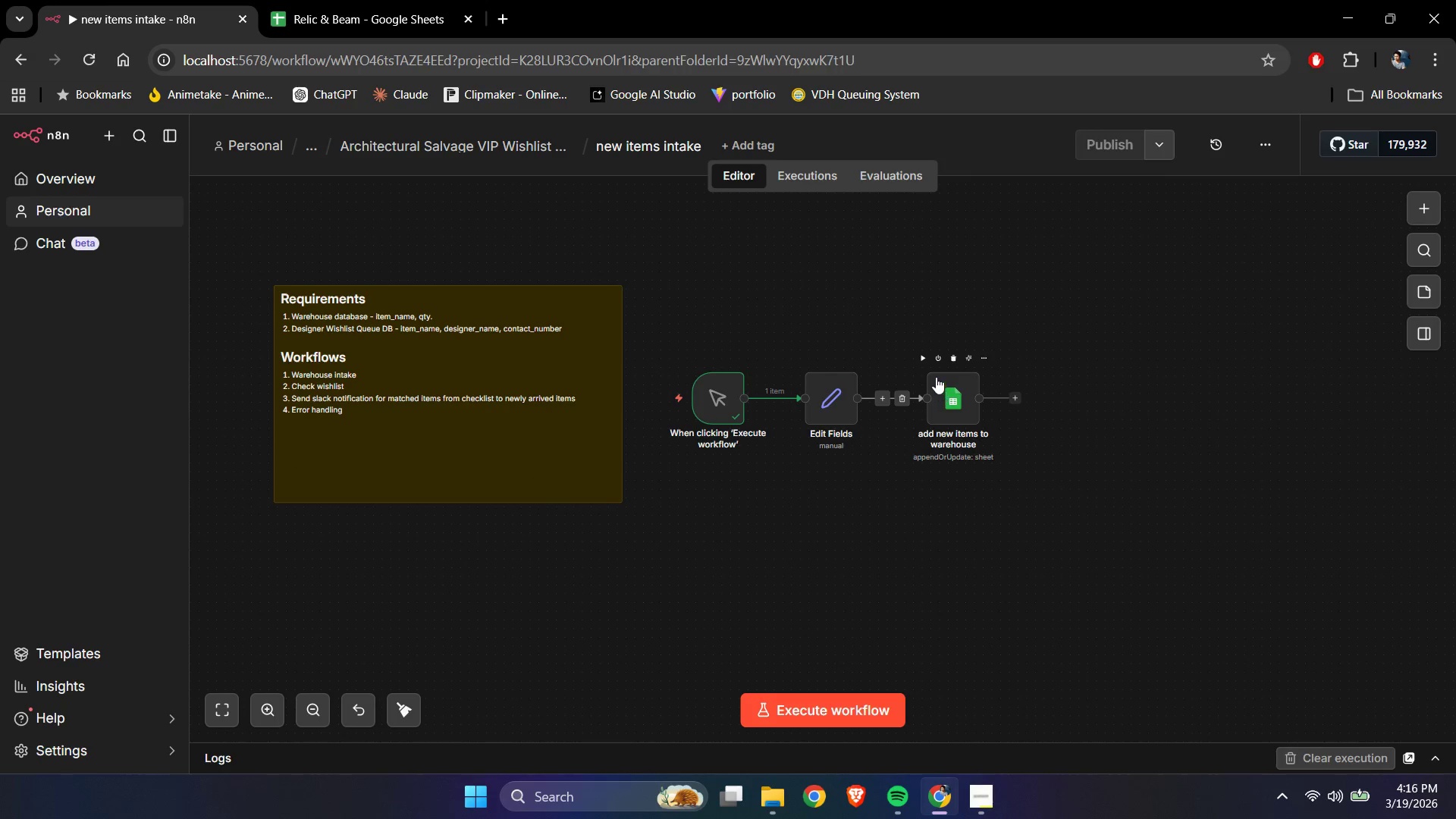 
left_click([923, 357])
 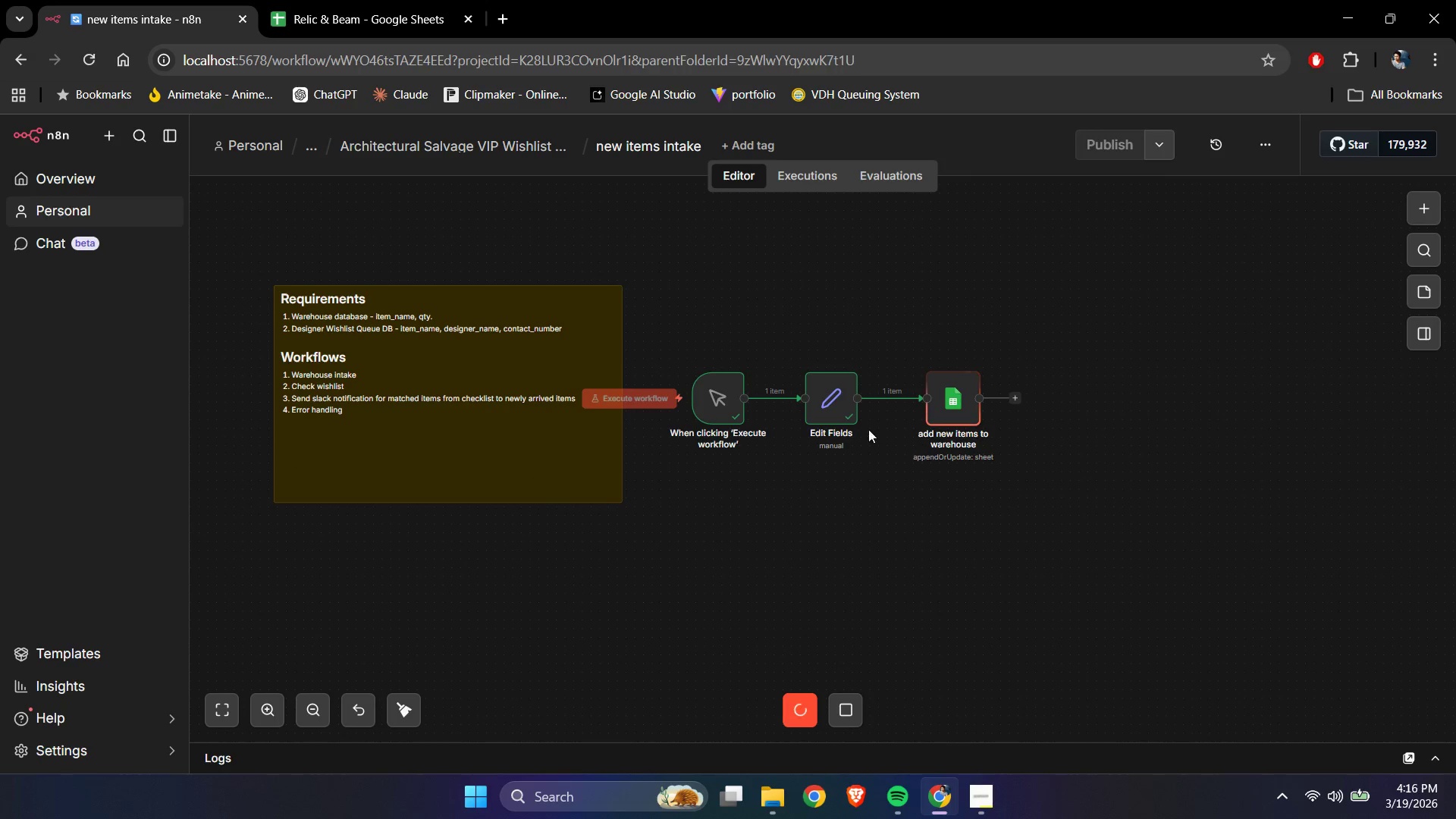 
left_click_drag(start_coordinate=[836, 412], to_coordinate=[843, 412])
 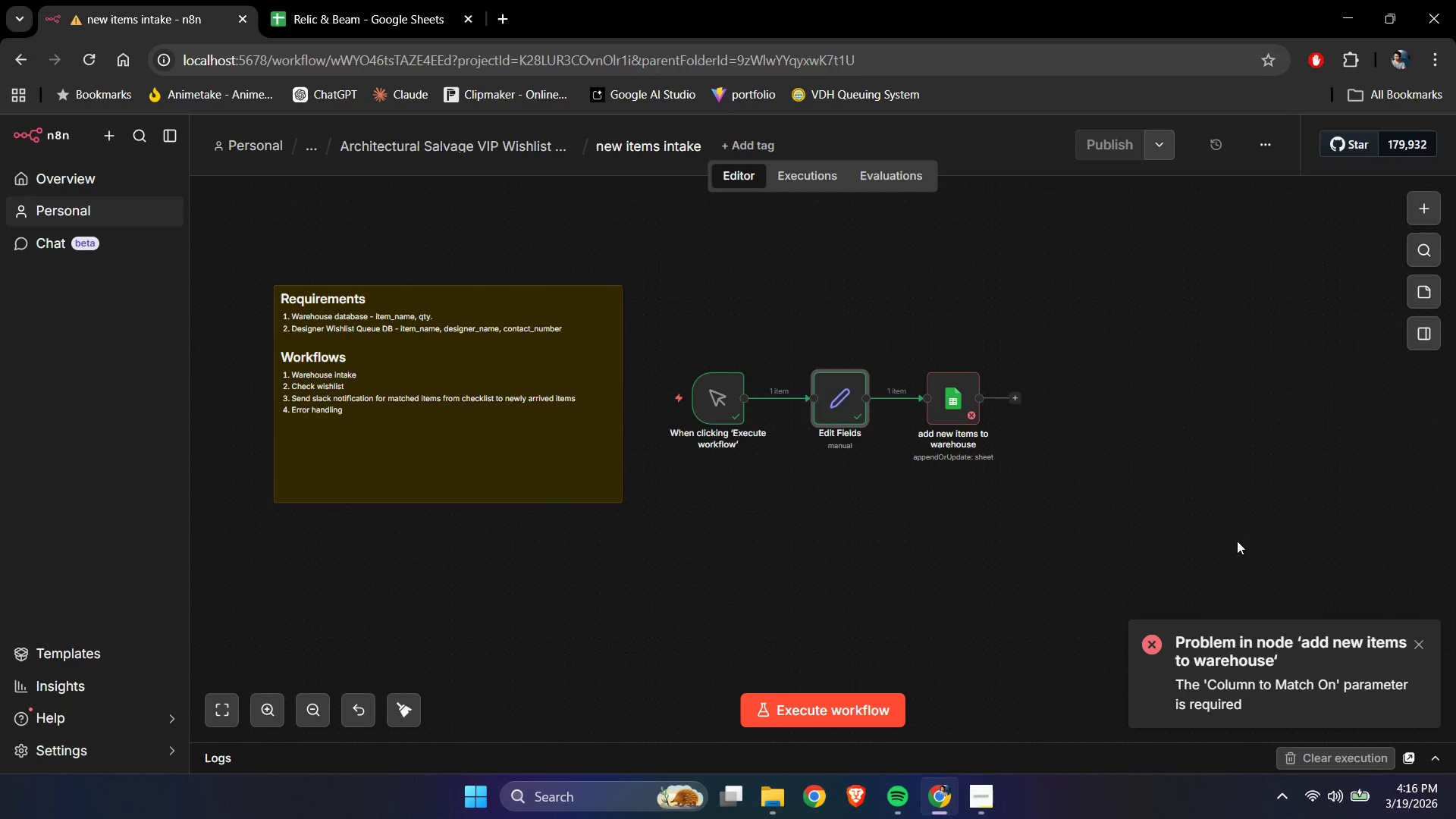 
left_click([1237, 541])
 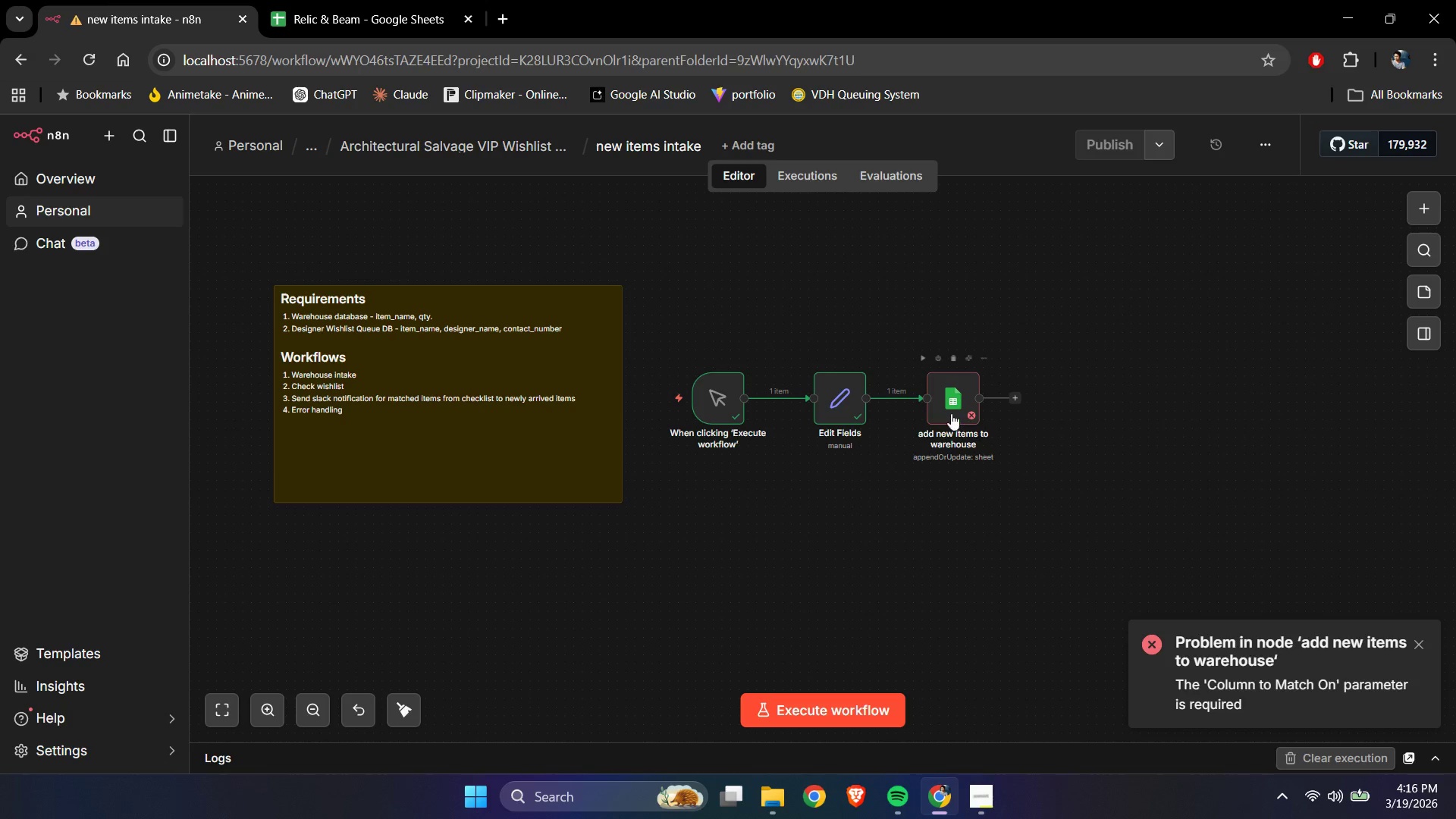 
double_click([951, 413])
 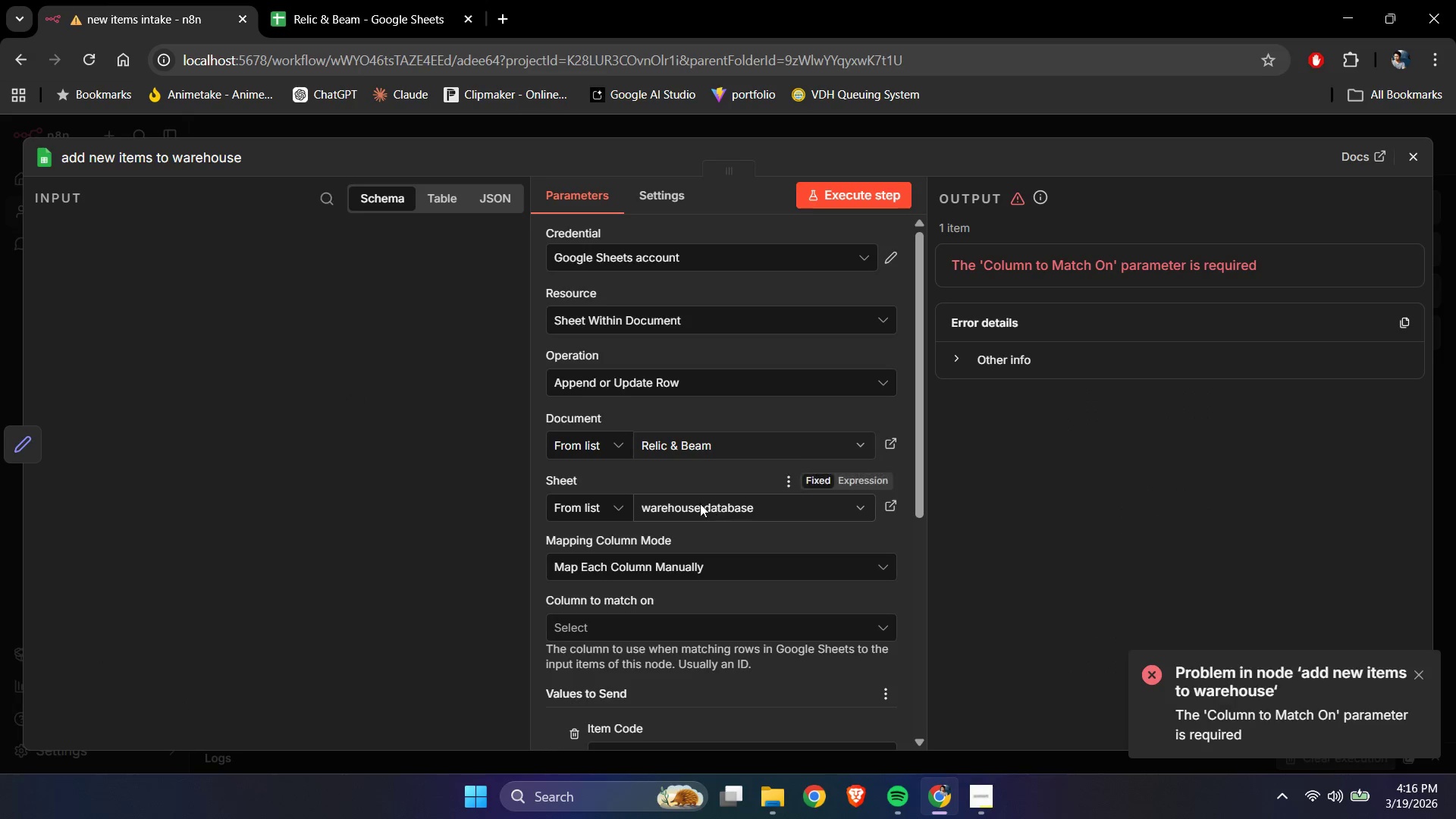 
scroll: coordinate [624, 529], scroll_direction: down, amount: 5.0
 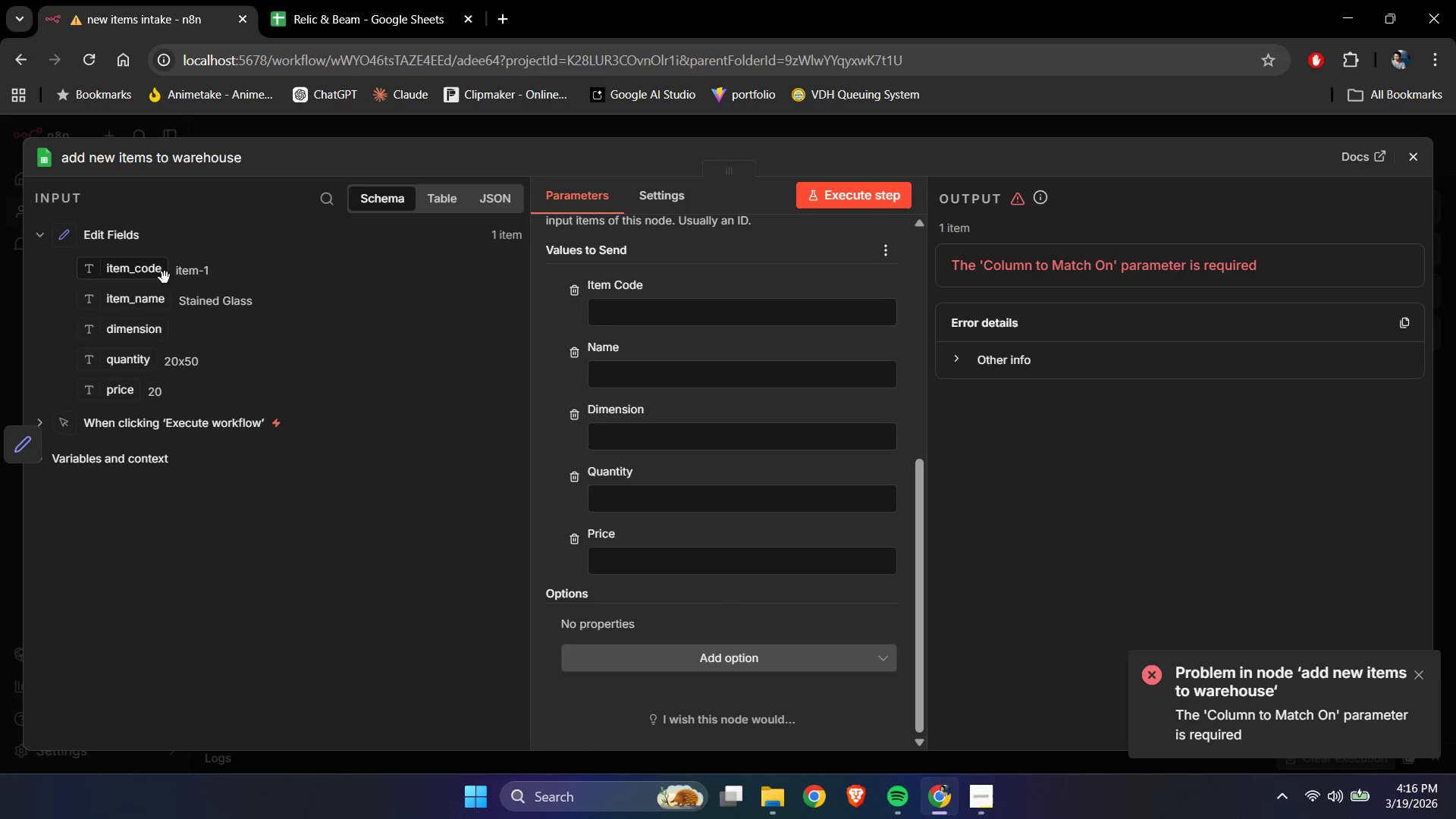 
left_click_drag(start_coordinate=[138, 272], to_coordinate=[600, 310])
 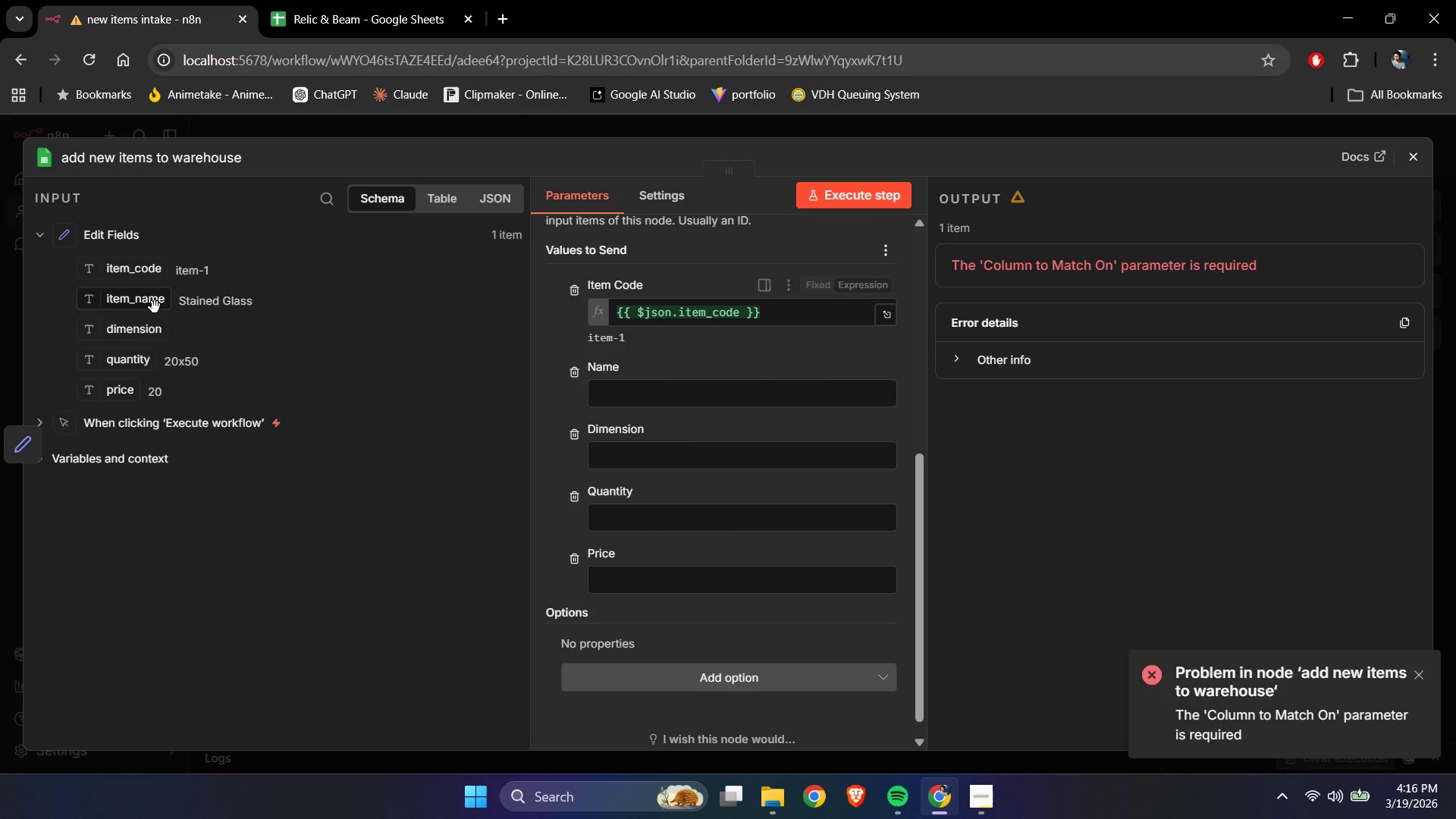 
left_click_drag(start_coordinate=[148, 301], to_coordinate=[611, 384])
 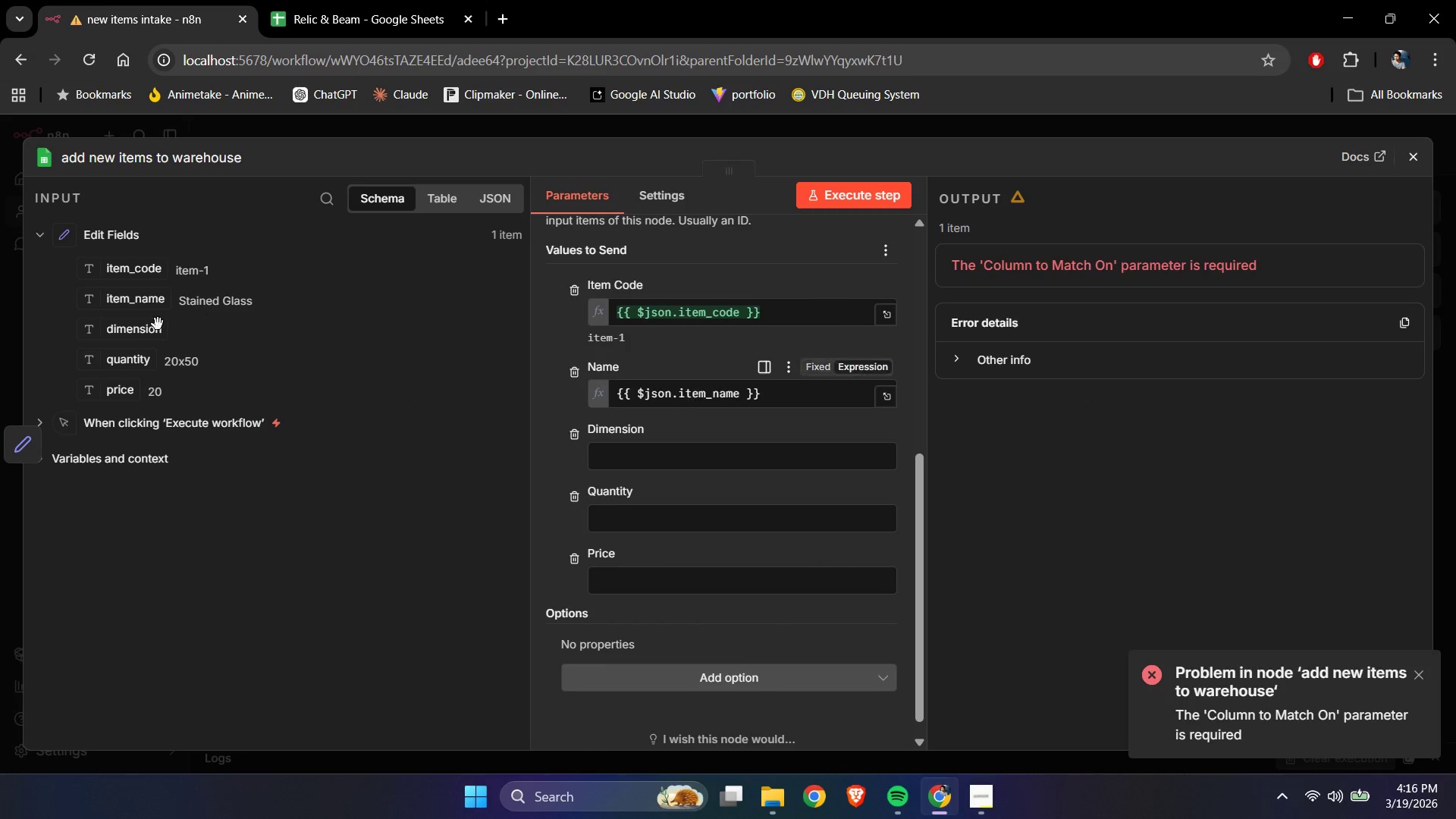 
left_click_drag(start_coordinate=[150, 325], to_coordinate=[610, 472])
 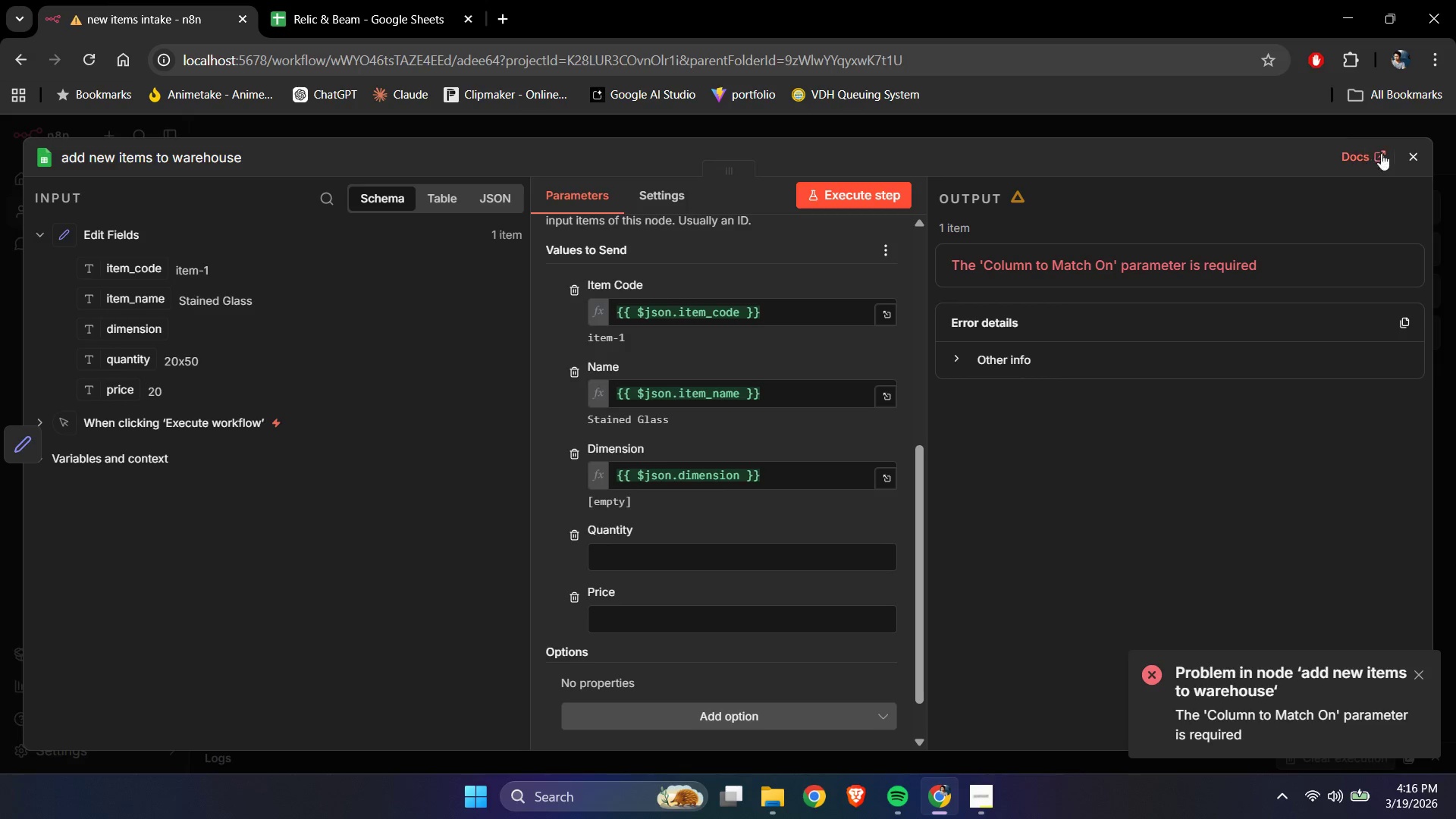 
wait(5.12)
 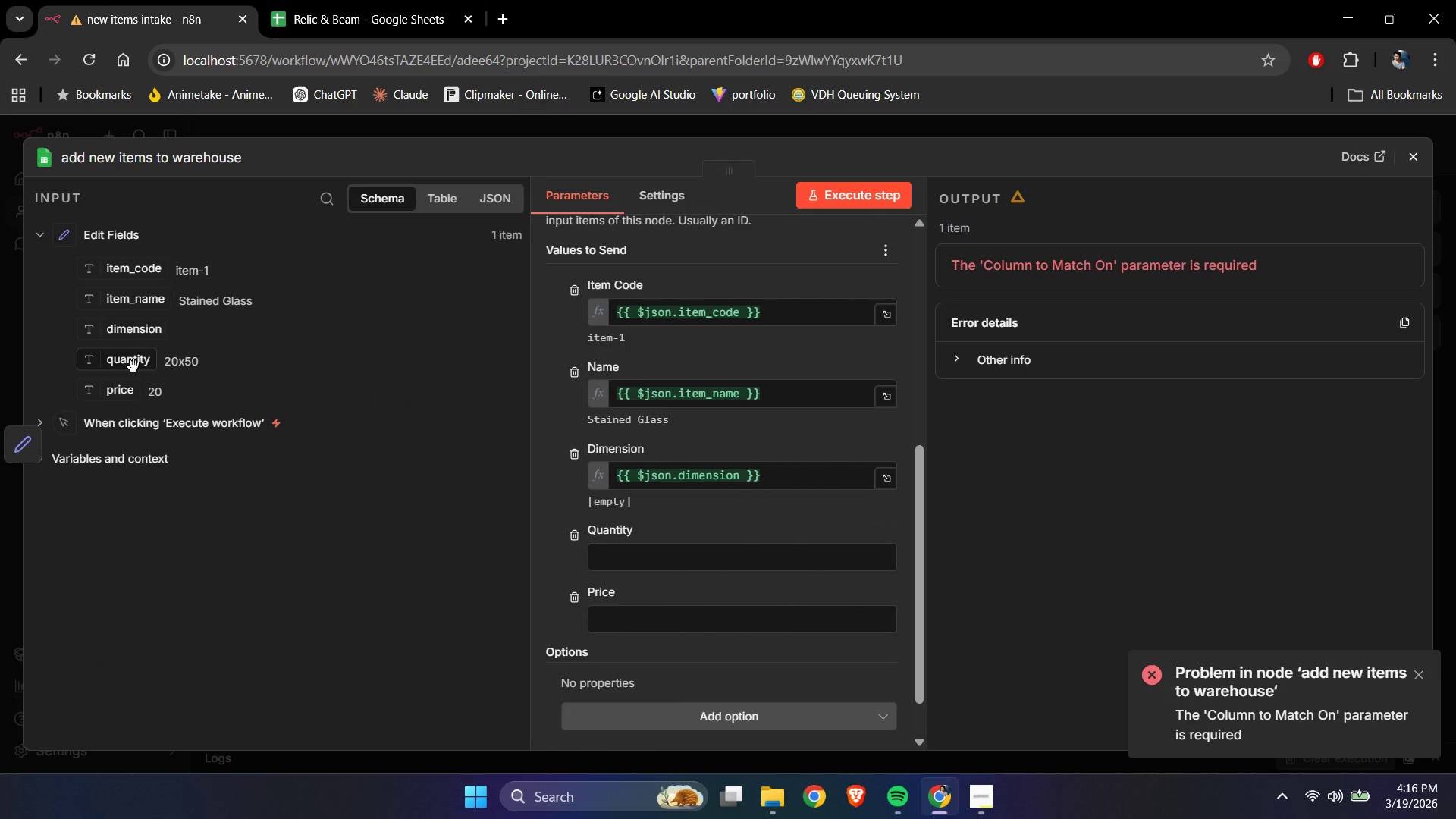 
double_click([828, 400])
 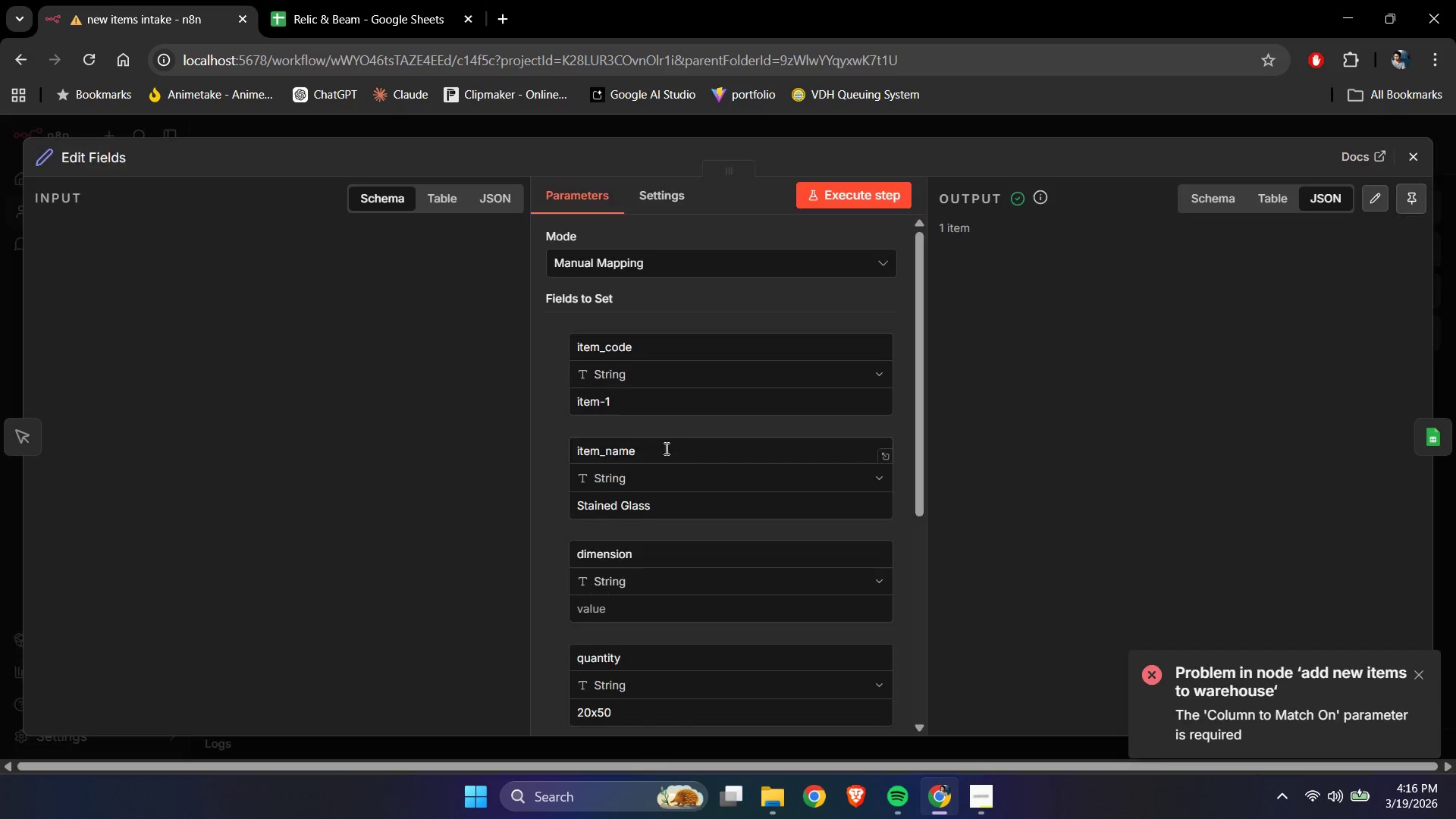 
scroll: coordinate [667, 469], scroll_direction: down, amount: 2.0
 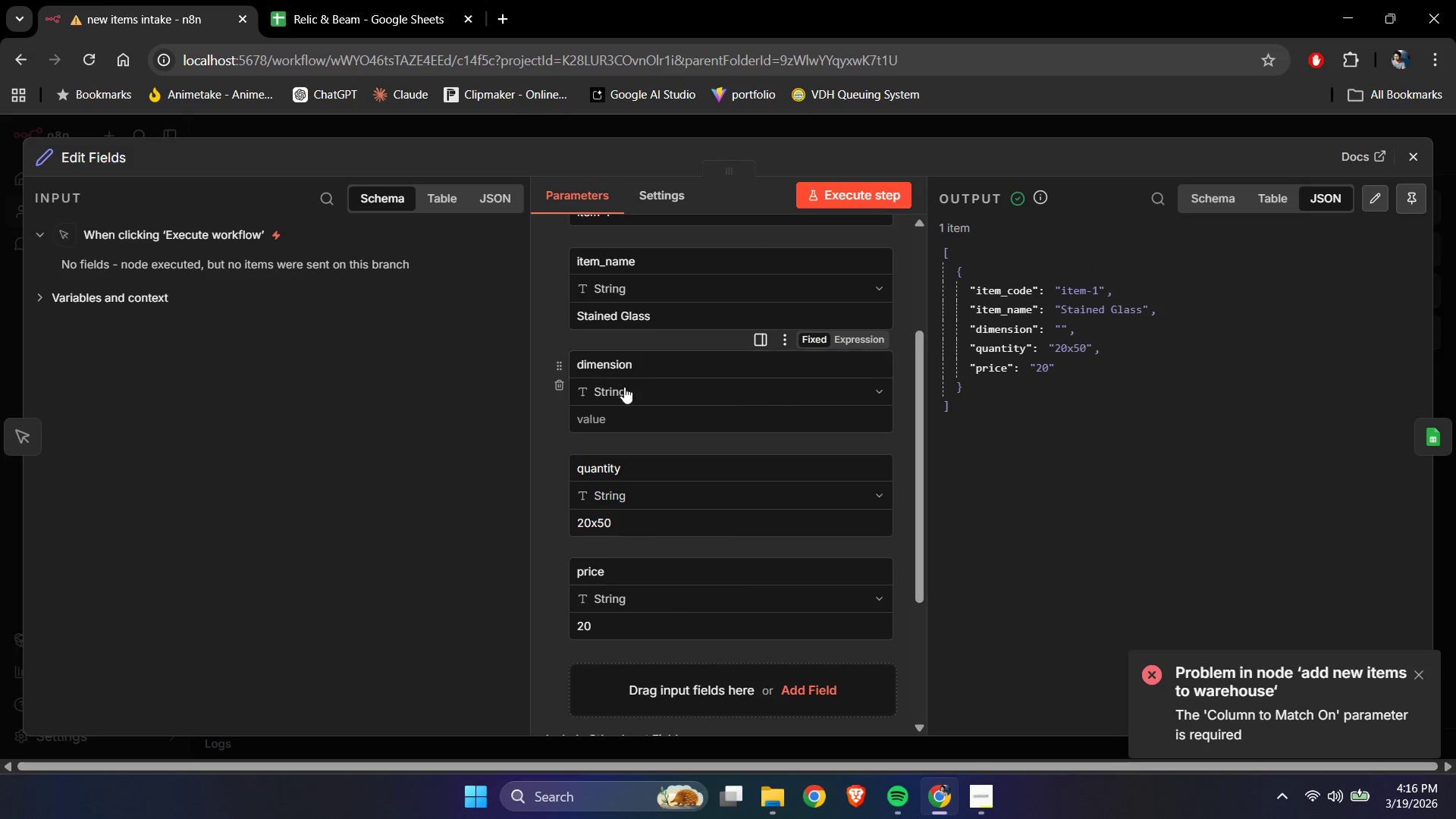 
left_click([623, 414])
 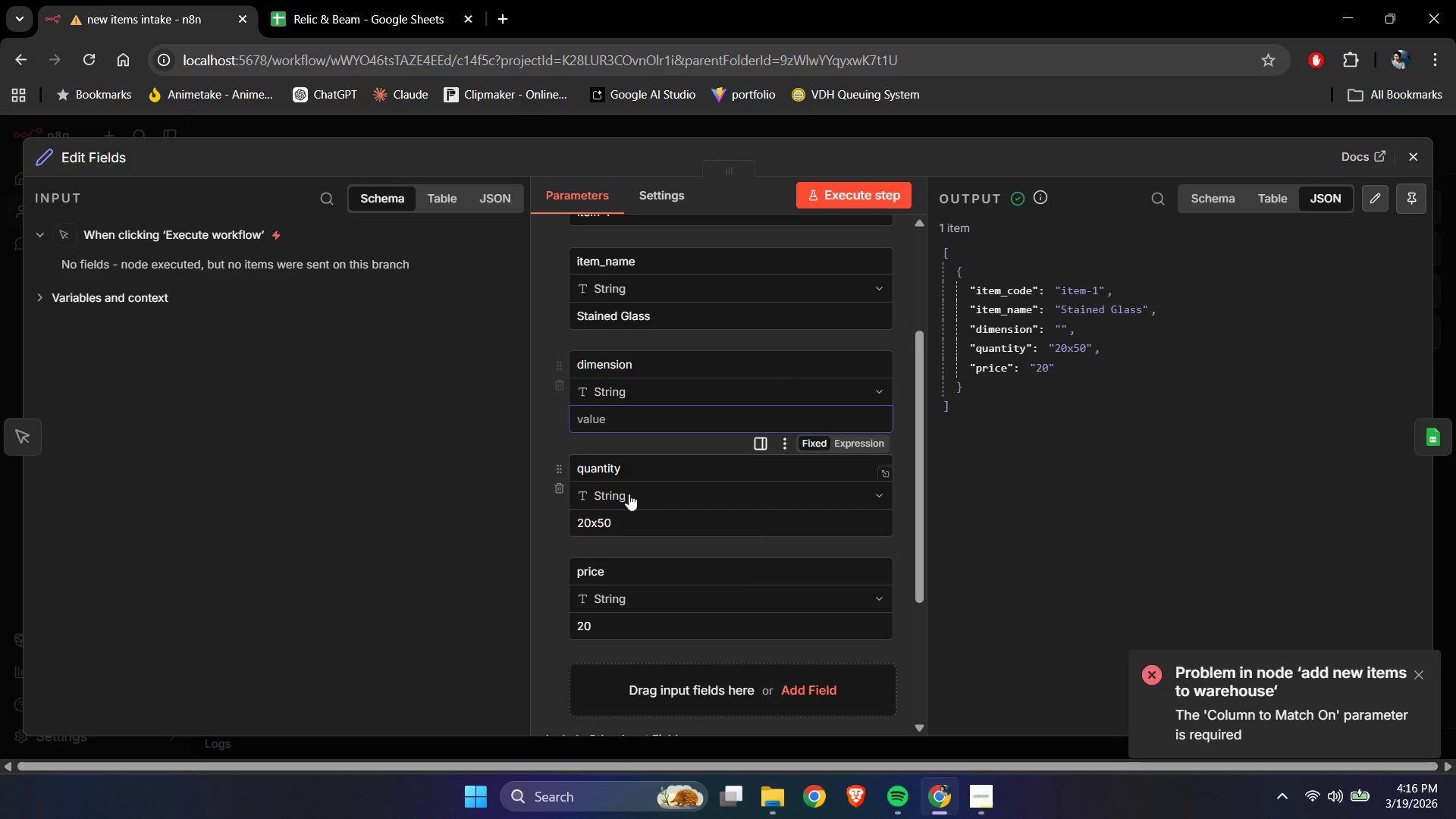 
left_click_drag(start_coordinate=[627, 519], to_coordinate=[573, 526])
 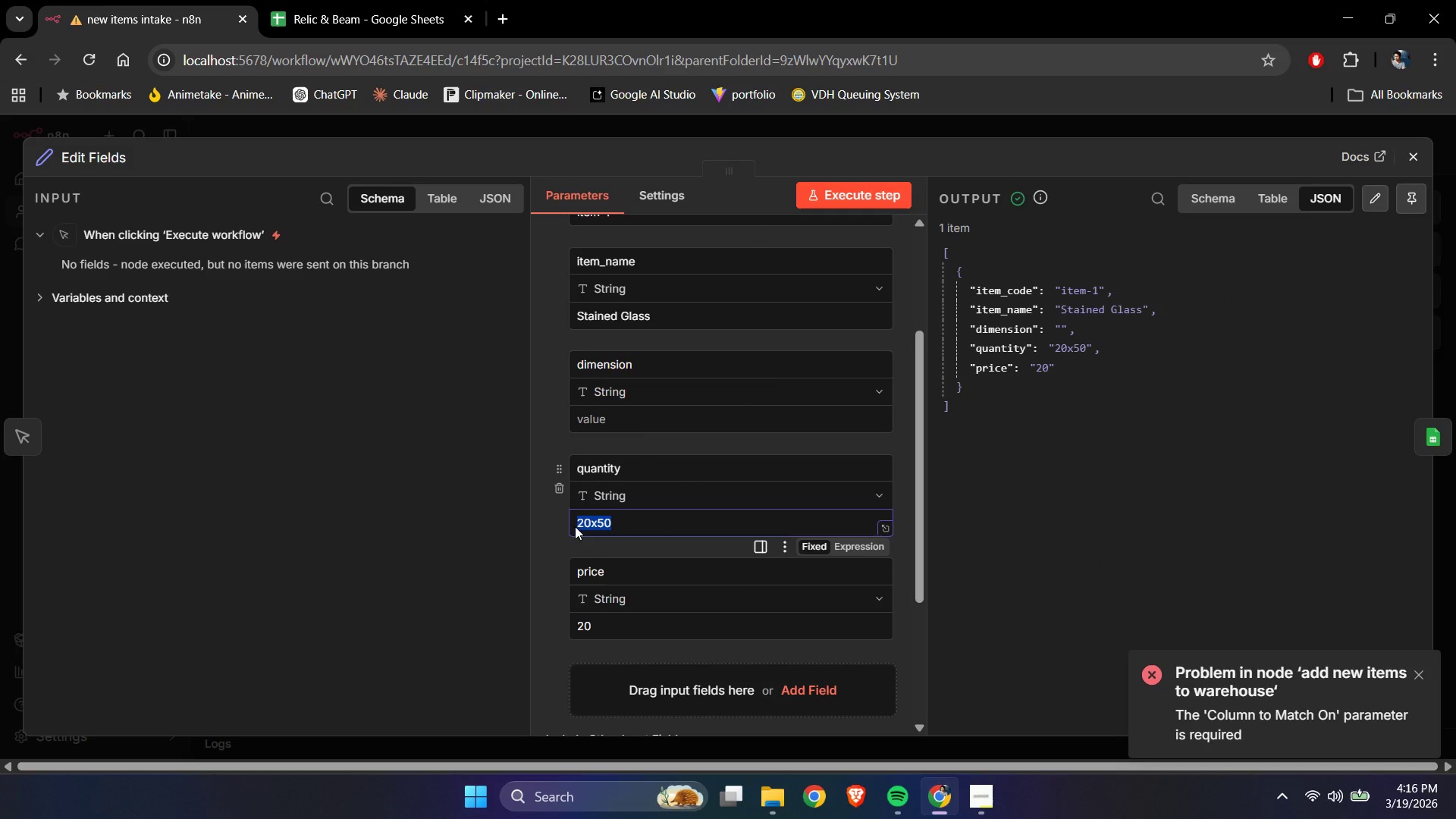 
key(Control+X)
 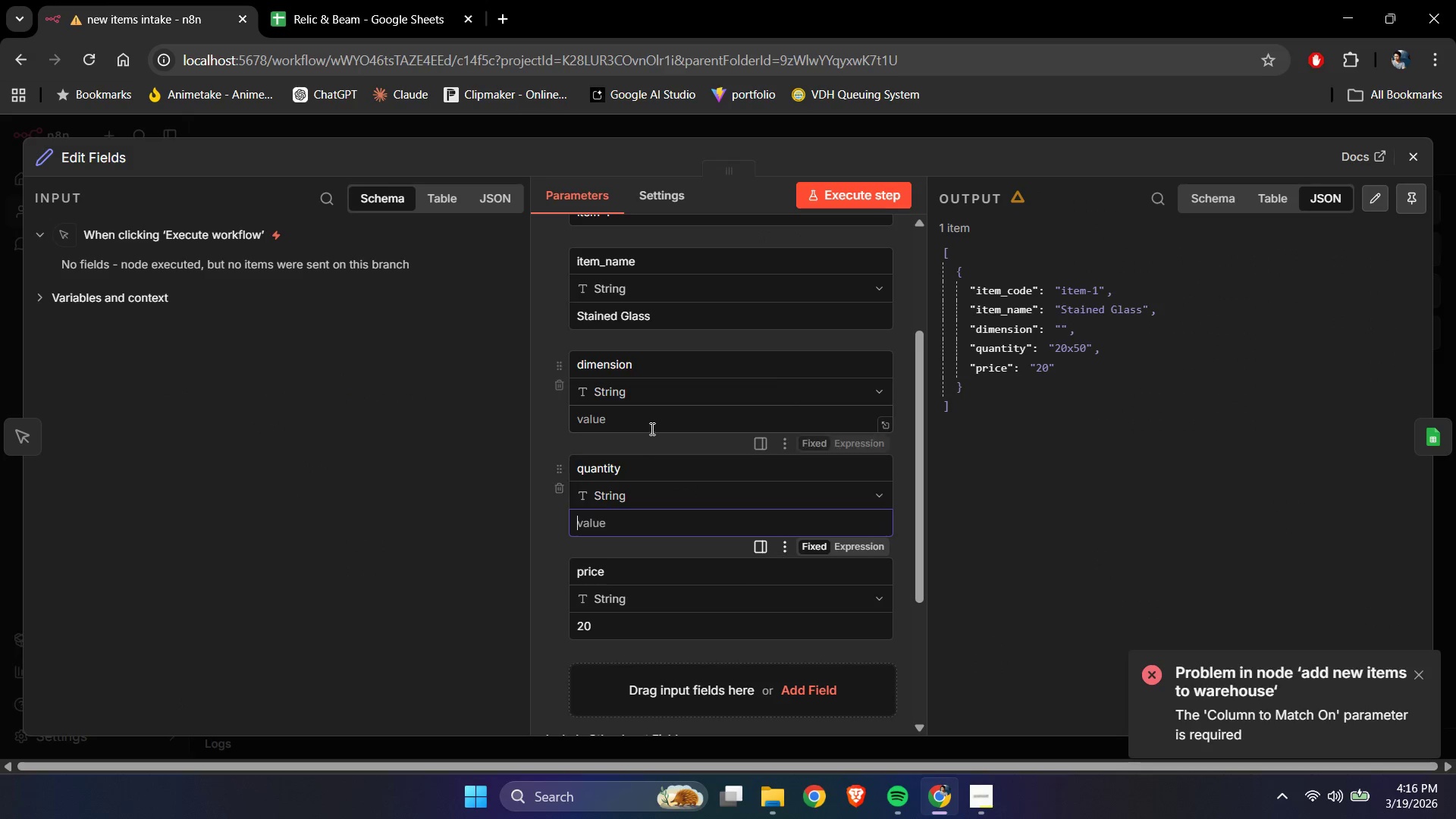 
left_click([645, 425])
 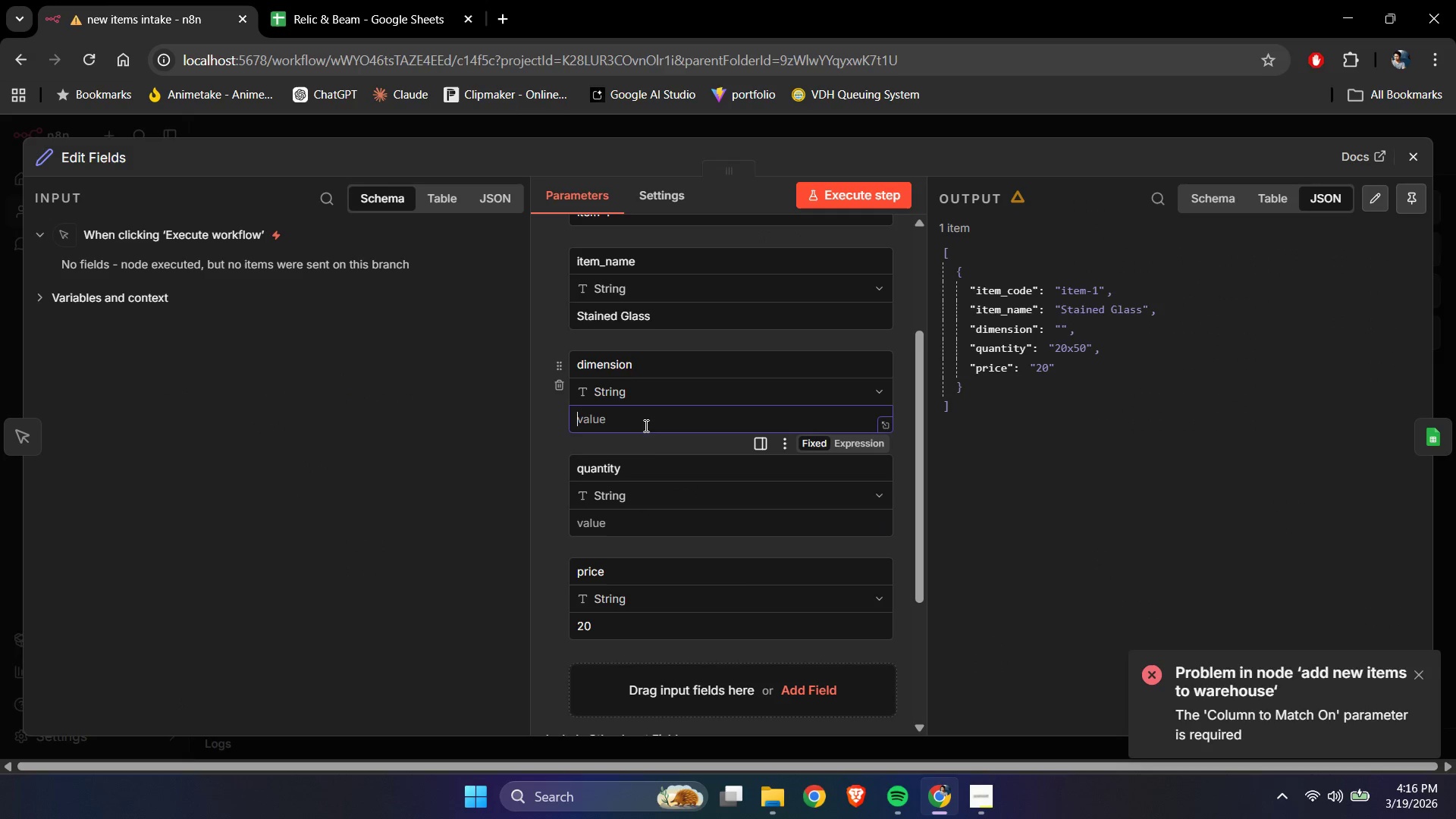 
key(Control+V)
 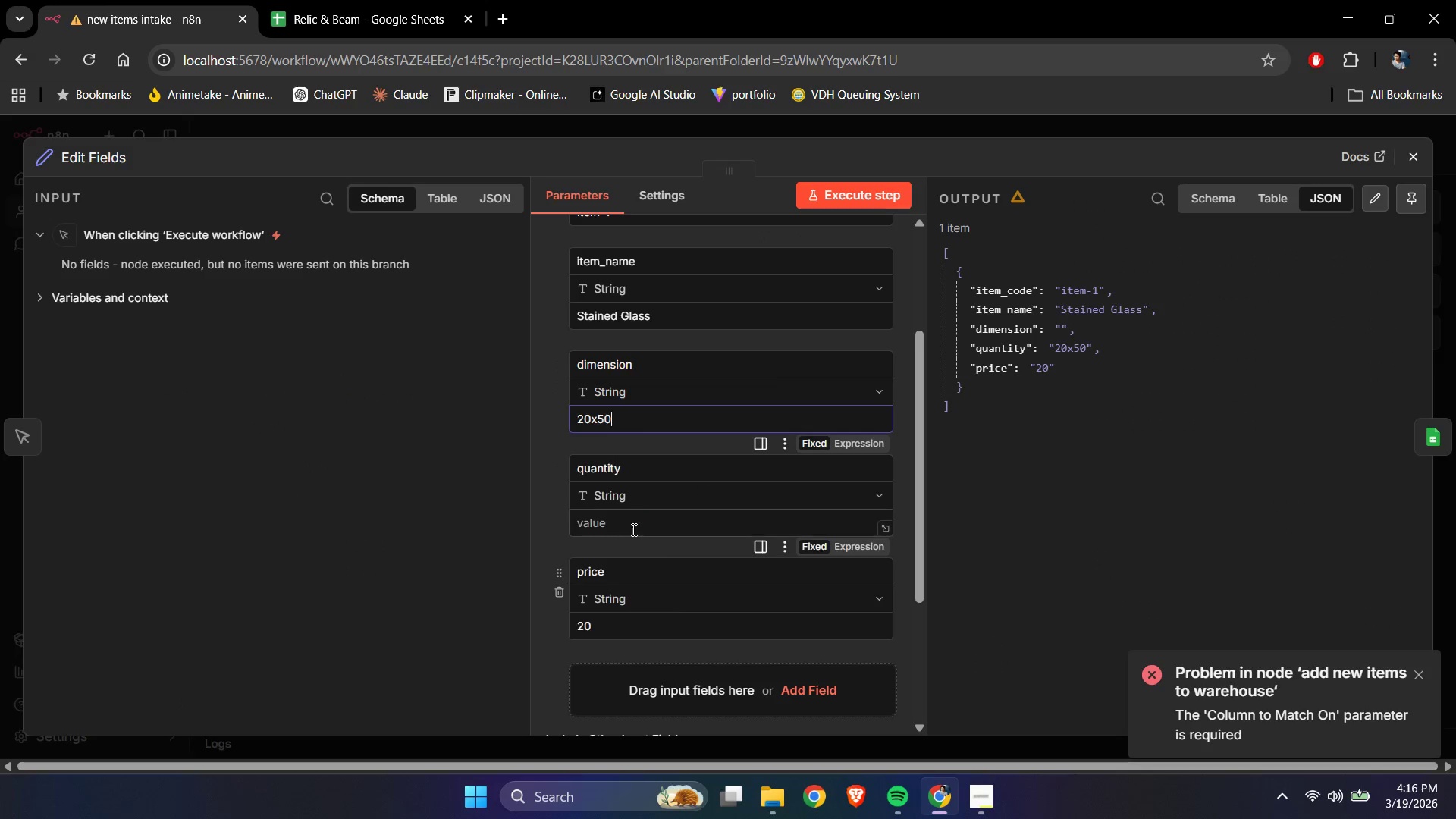 
left_click([628, 520])
 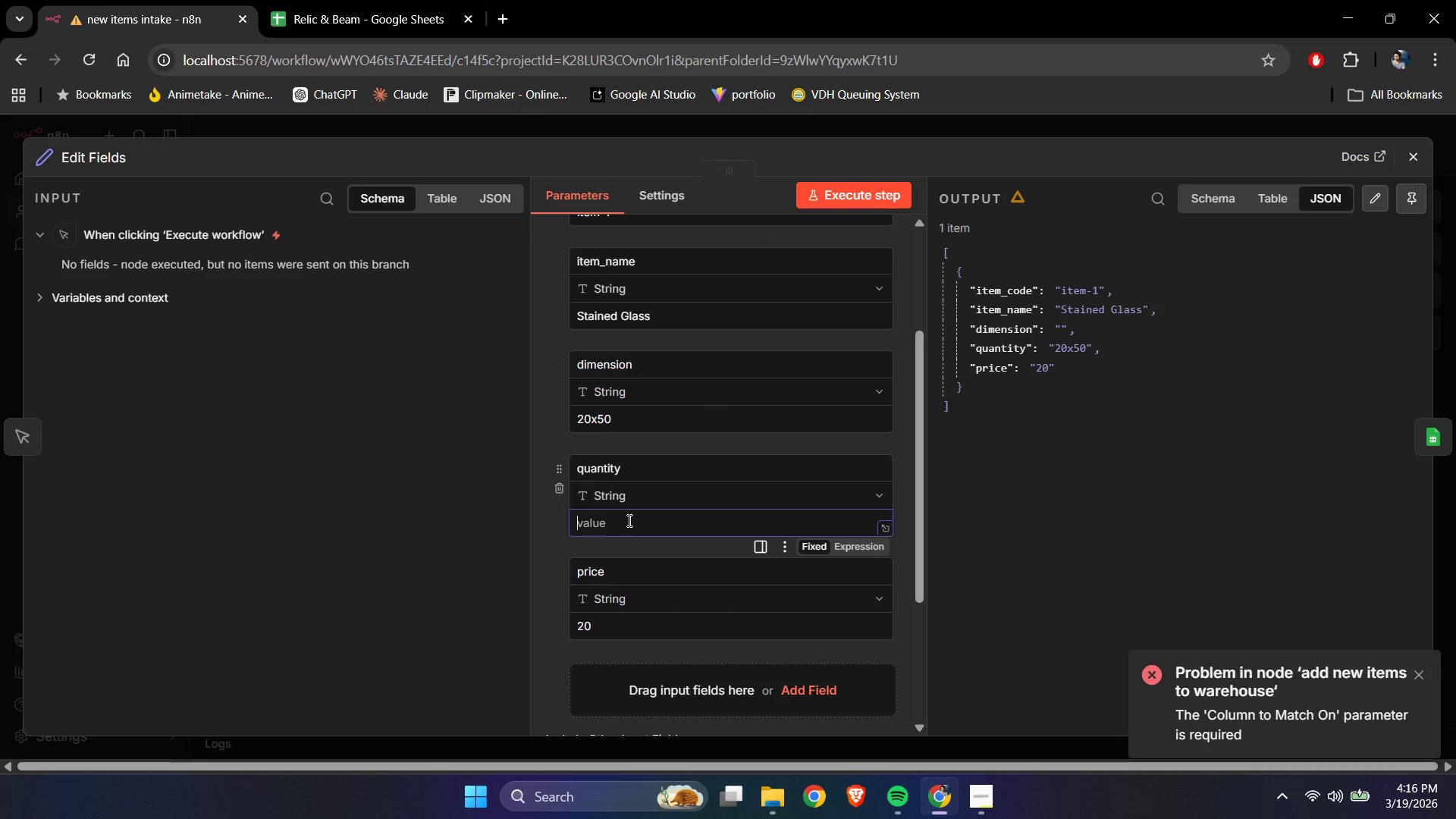 
key(Numpad2)
 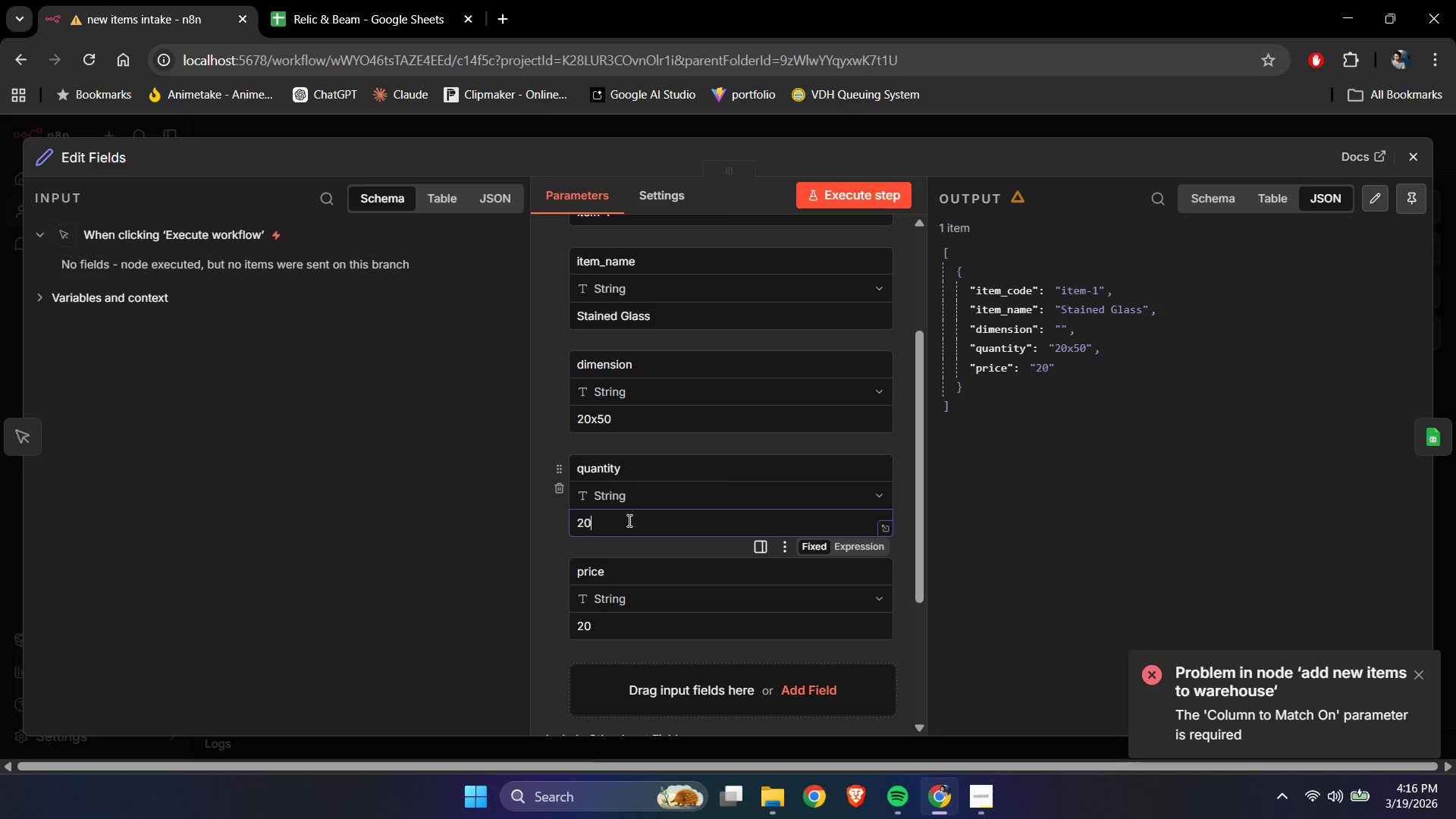 
key(Numpad0)
 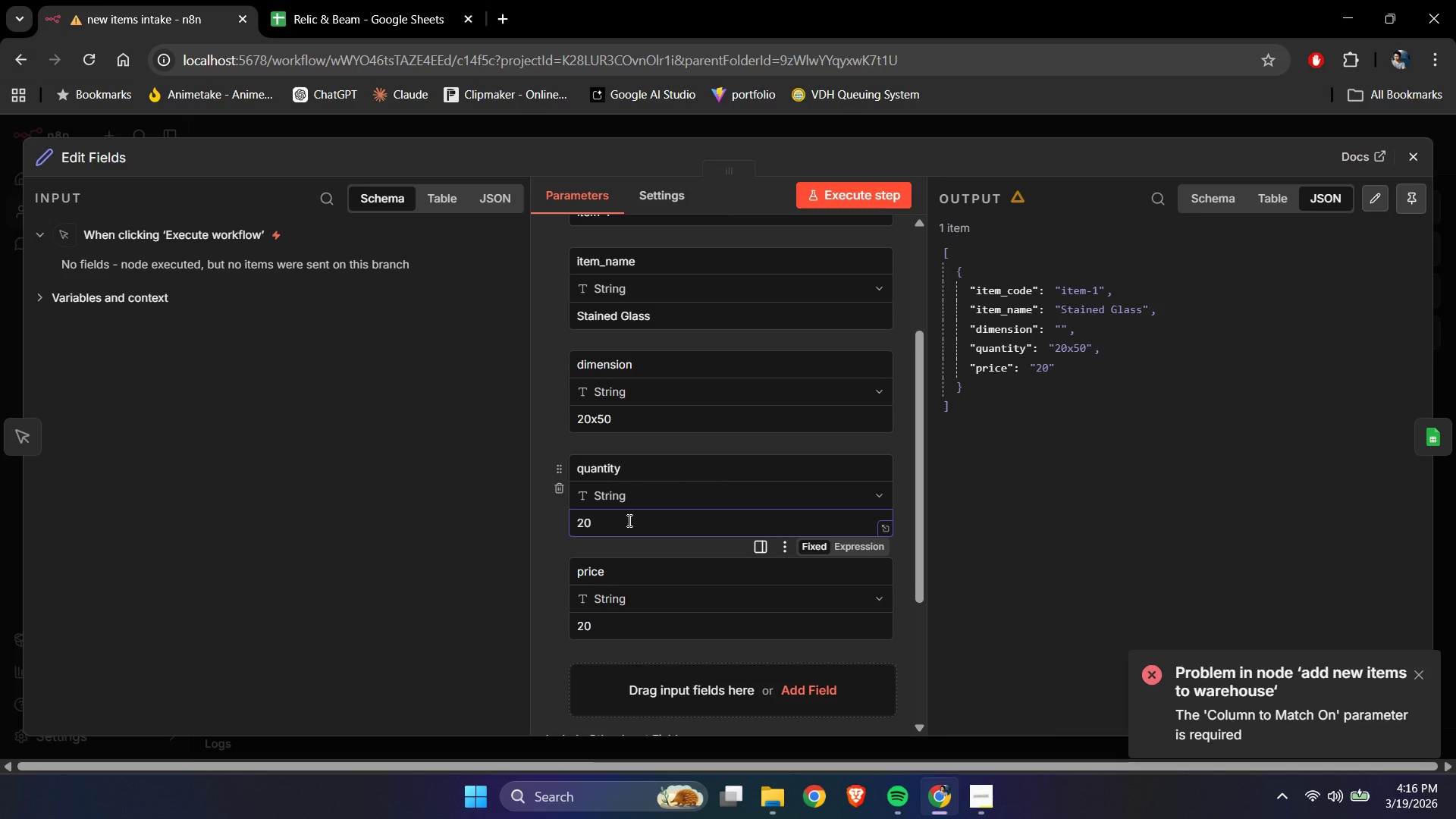 
key(Backspace)
 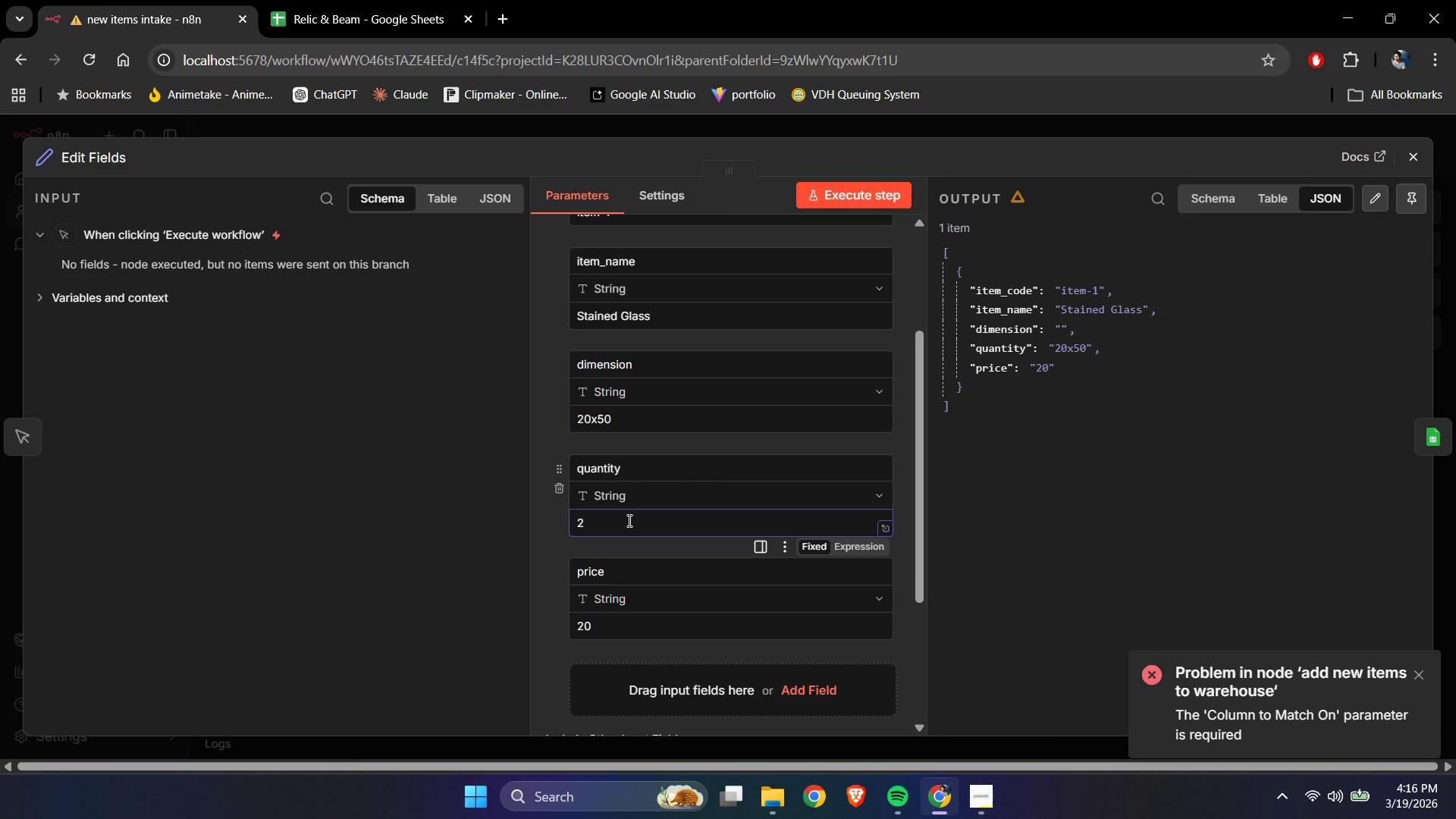 
key(Numpad5)
 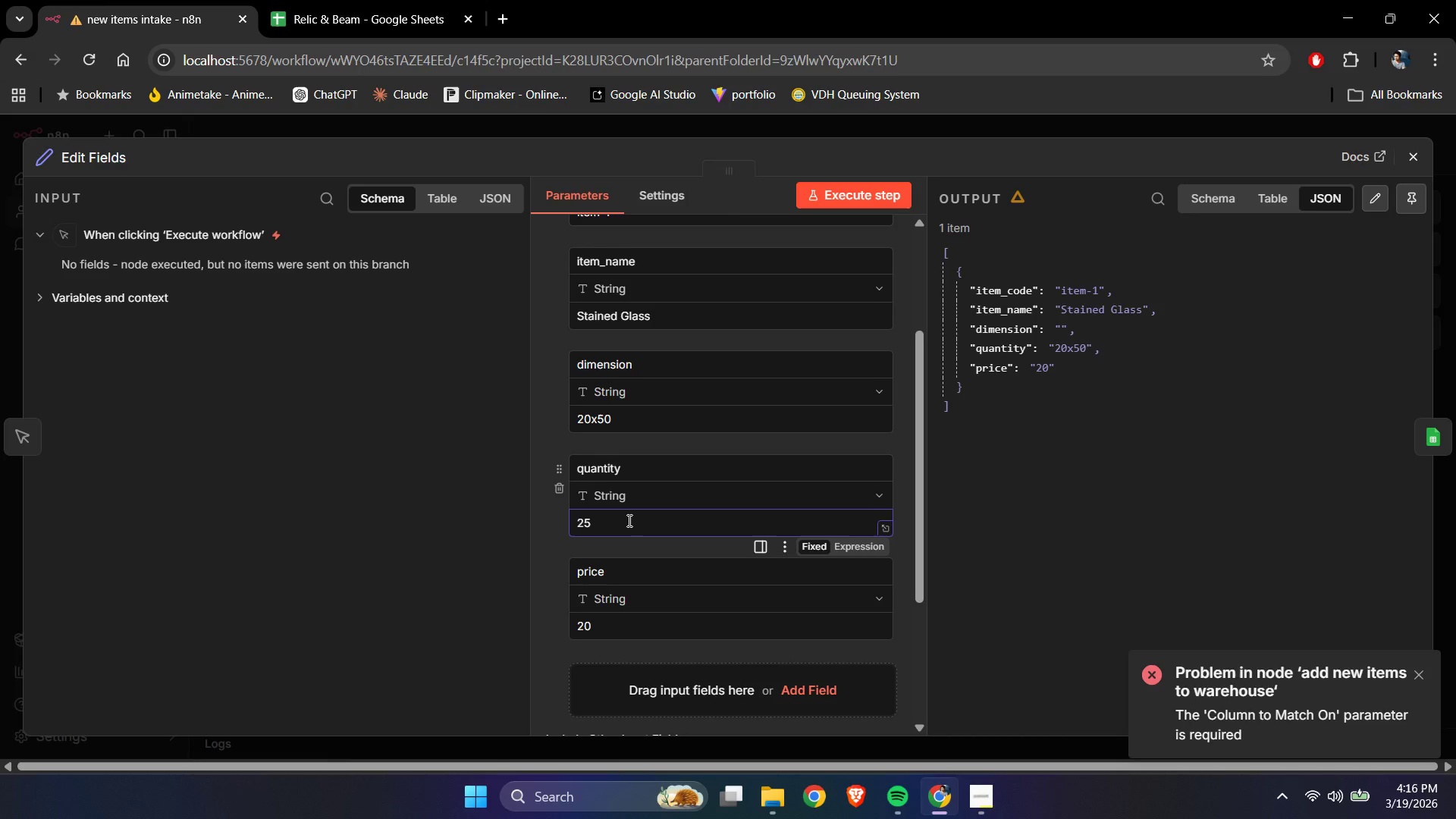 
scroll: coordinate [628, 520], scroll_direction: down, amount: 1.0
 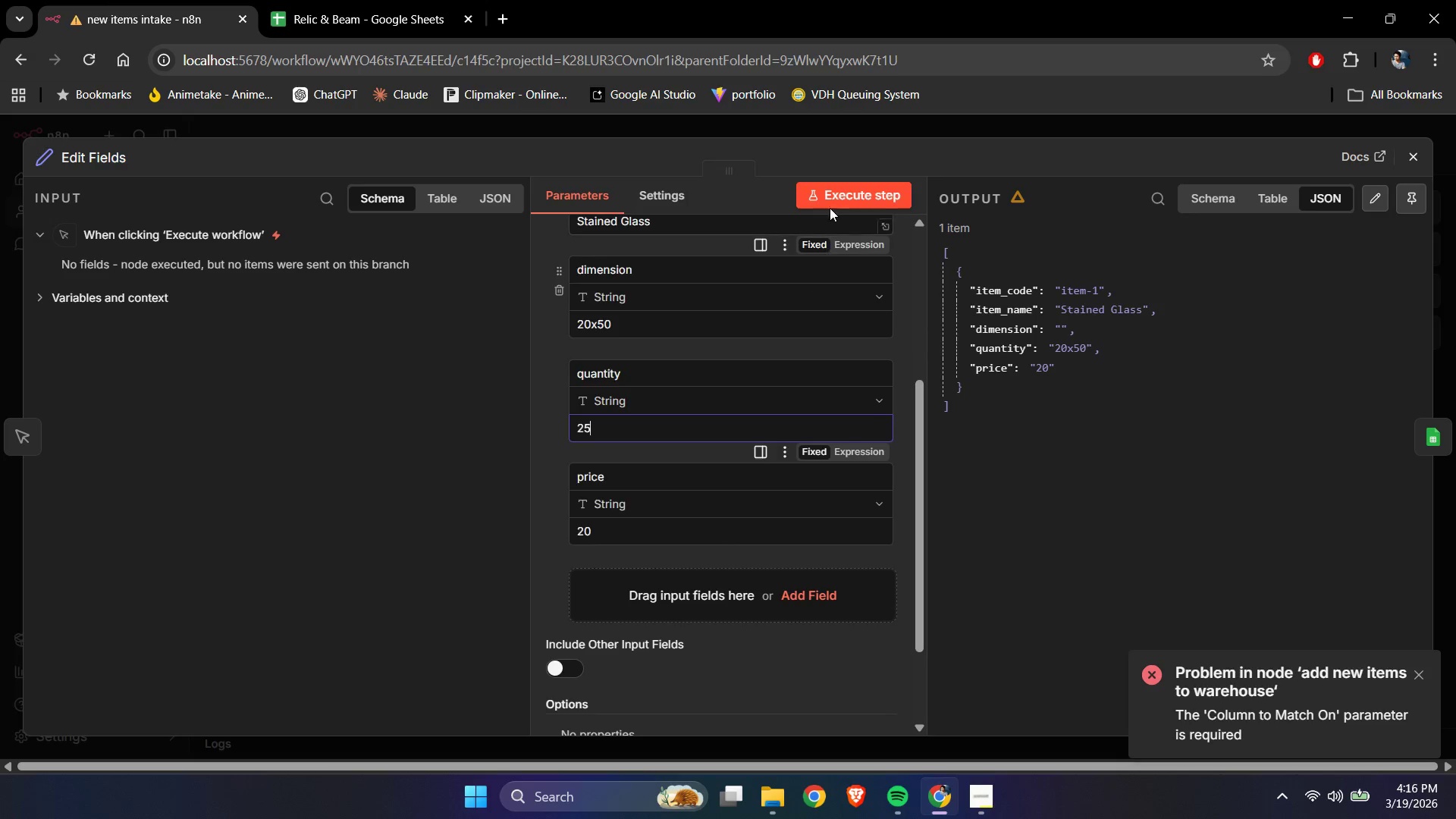 
left_click([836, 192])
 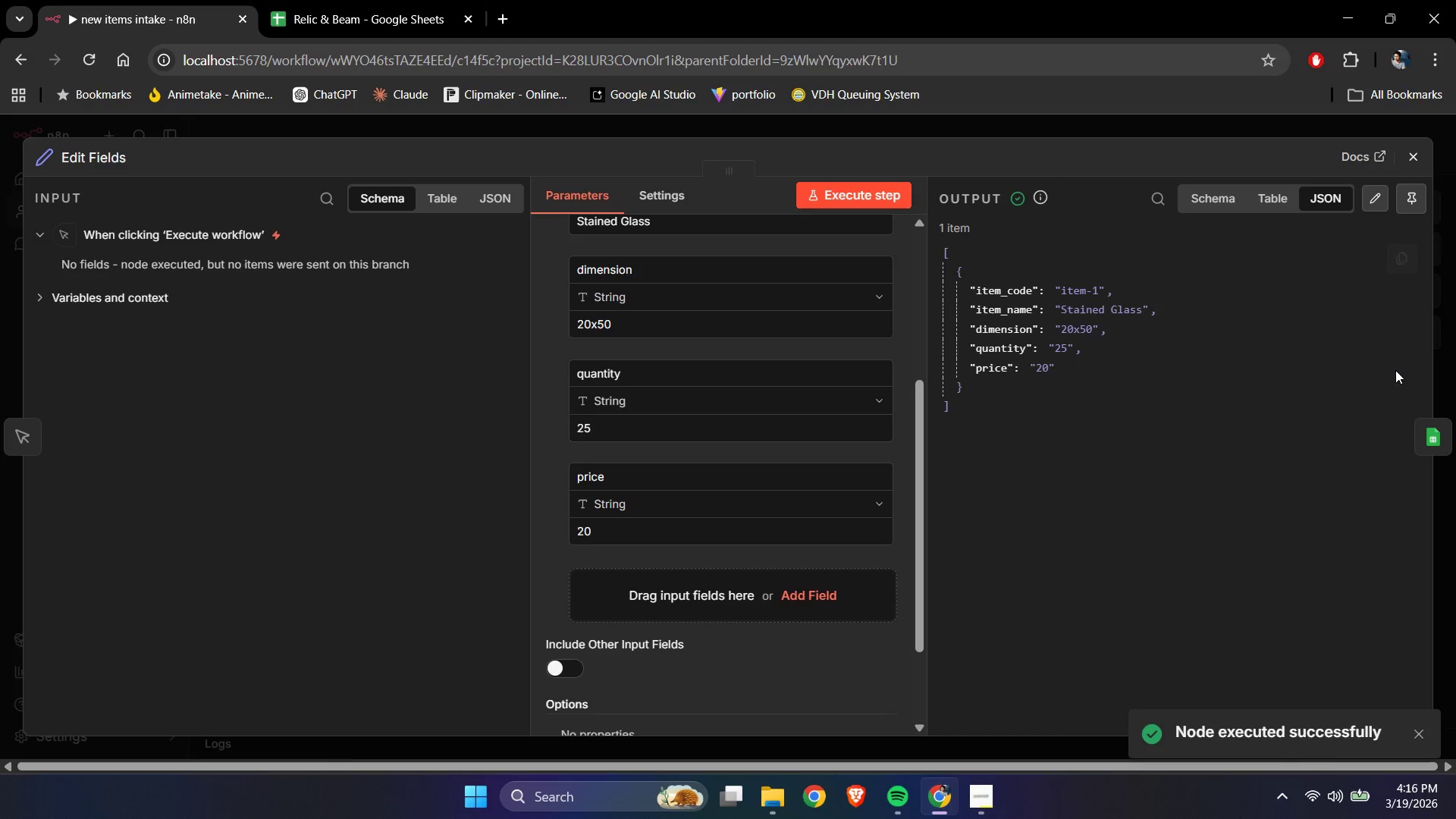 
left_click([1428, 433])
 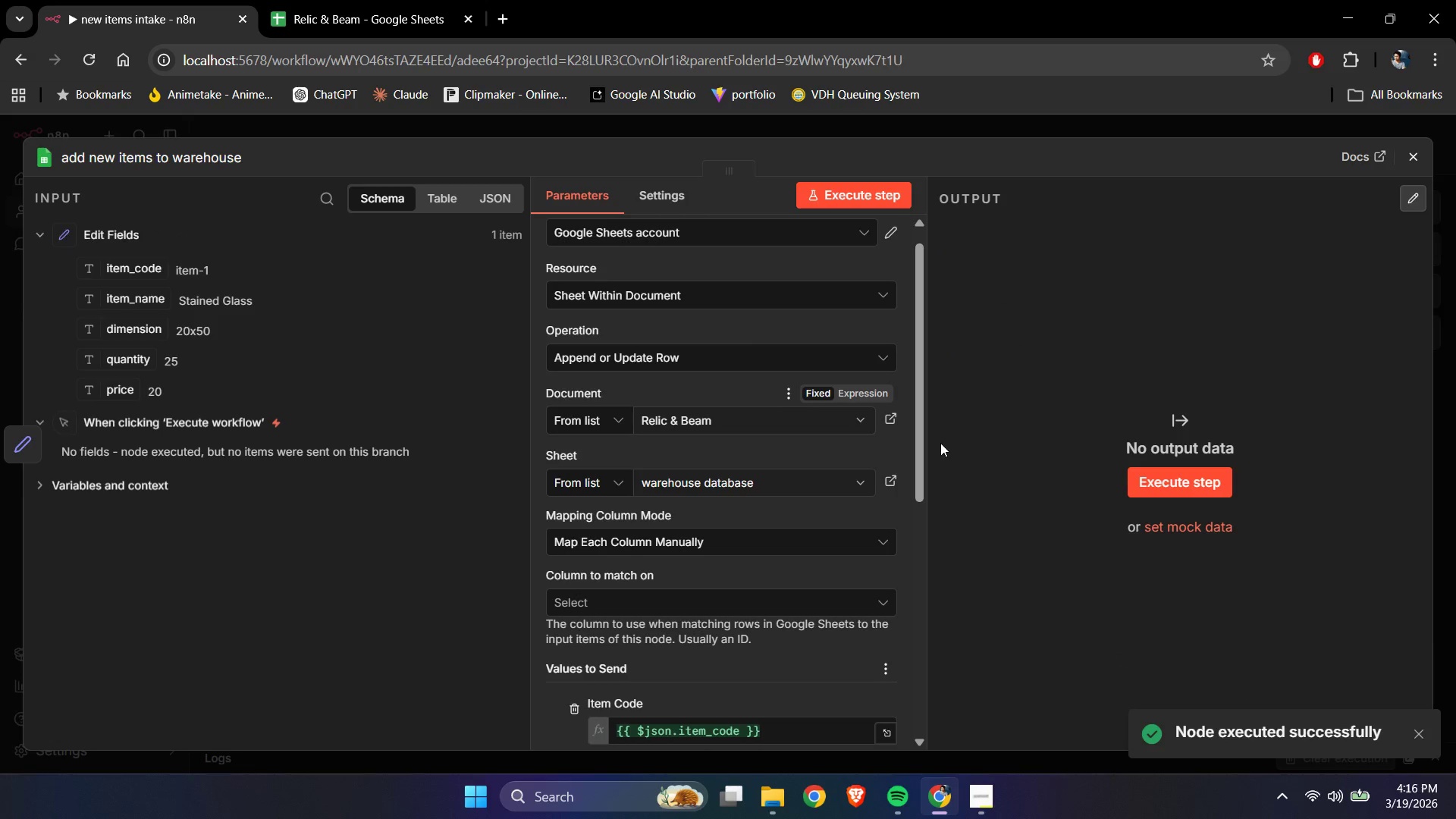 
scroll: coordinate [733, 448], scroll_direction: down, amount: 9.0
 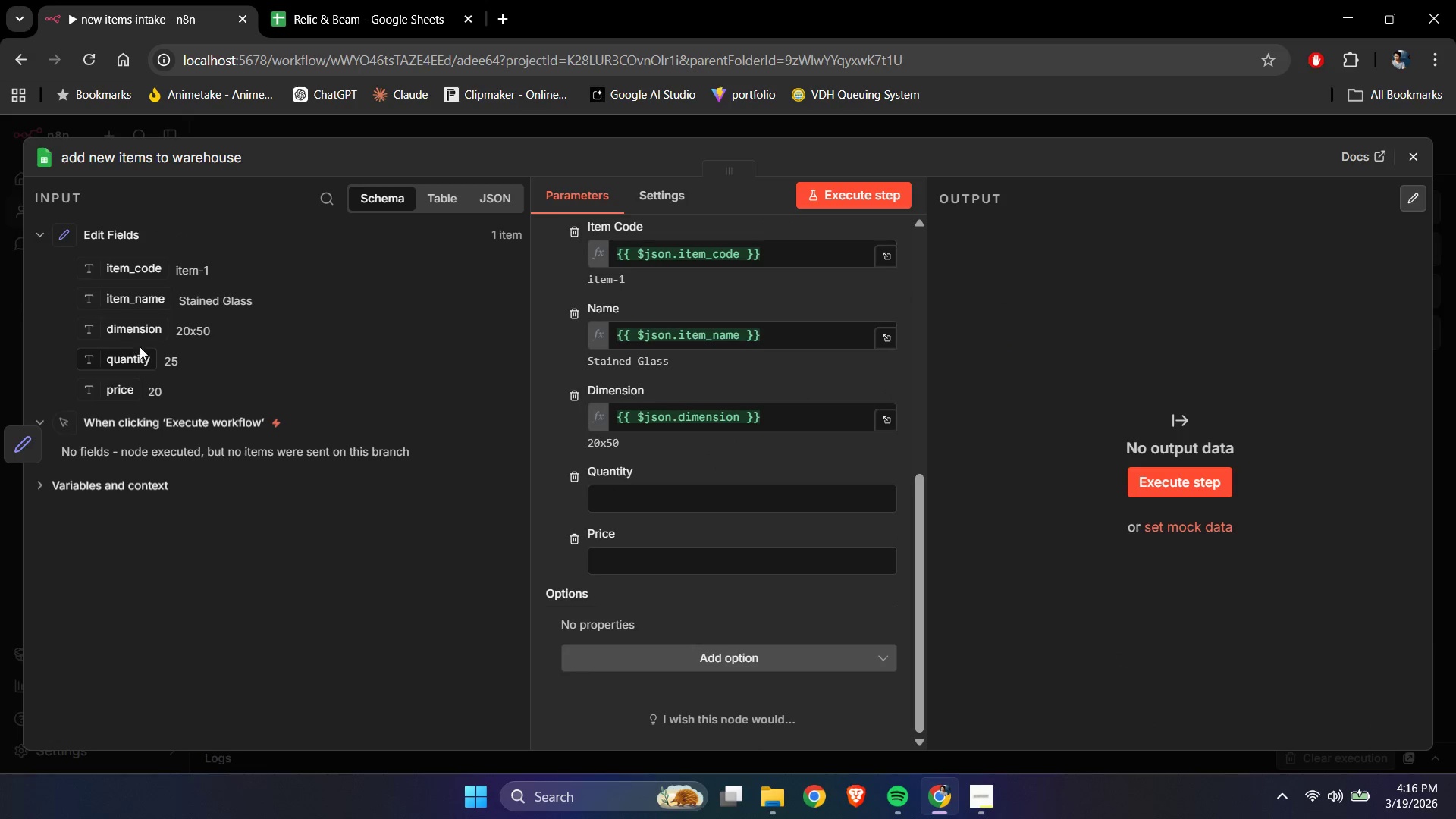 
left_click_drag(start_coordinate=[133, 366], to_coordinate=[667, 504])
 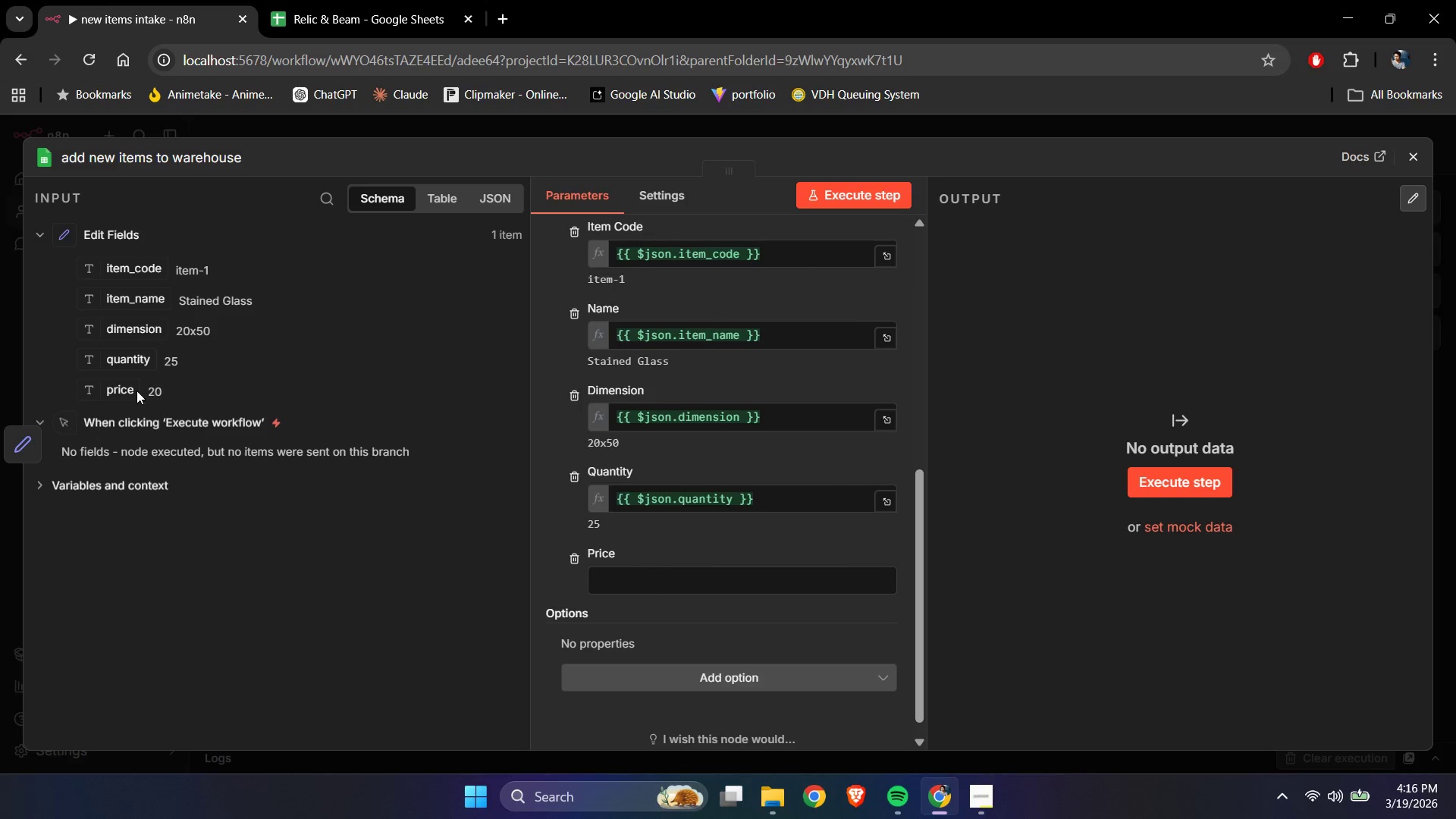 
left_click_drag(start_coordinate=[121, 391], to_coordinate=[619, 583])
 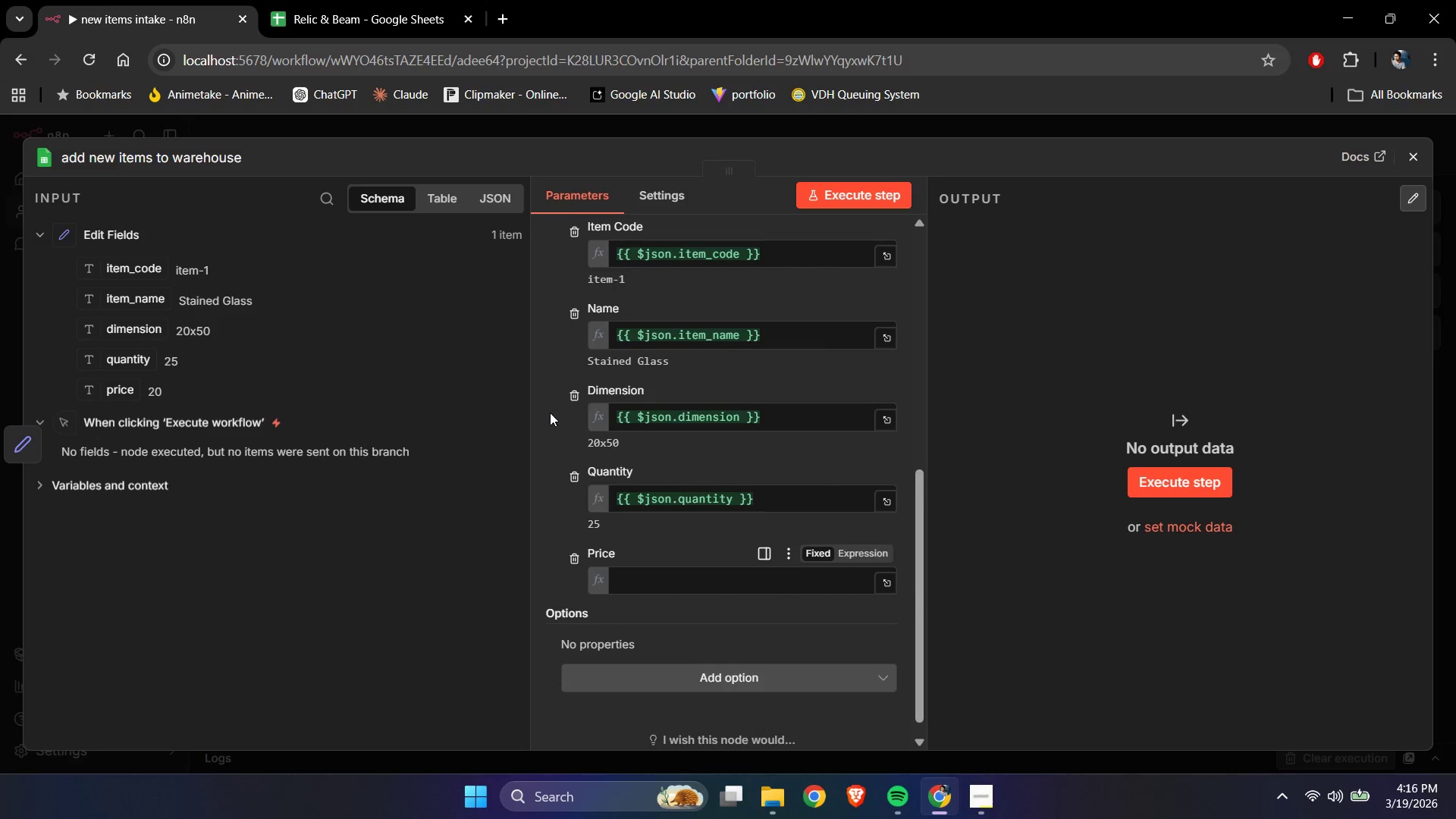 
scroll: coordinate [601, 395], scroll_direction: up, amount: 2.0
 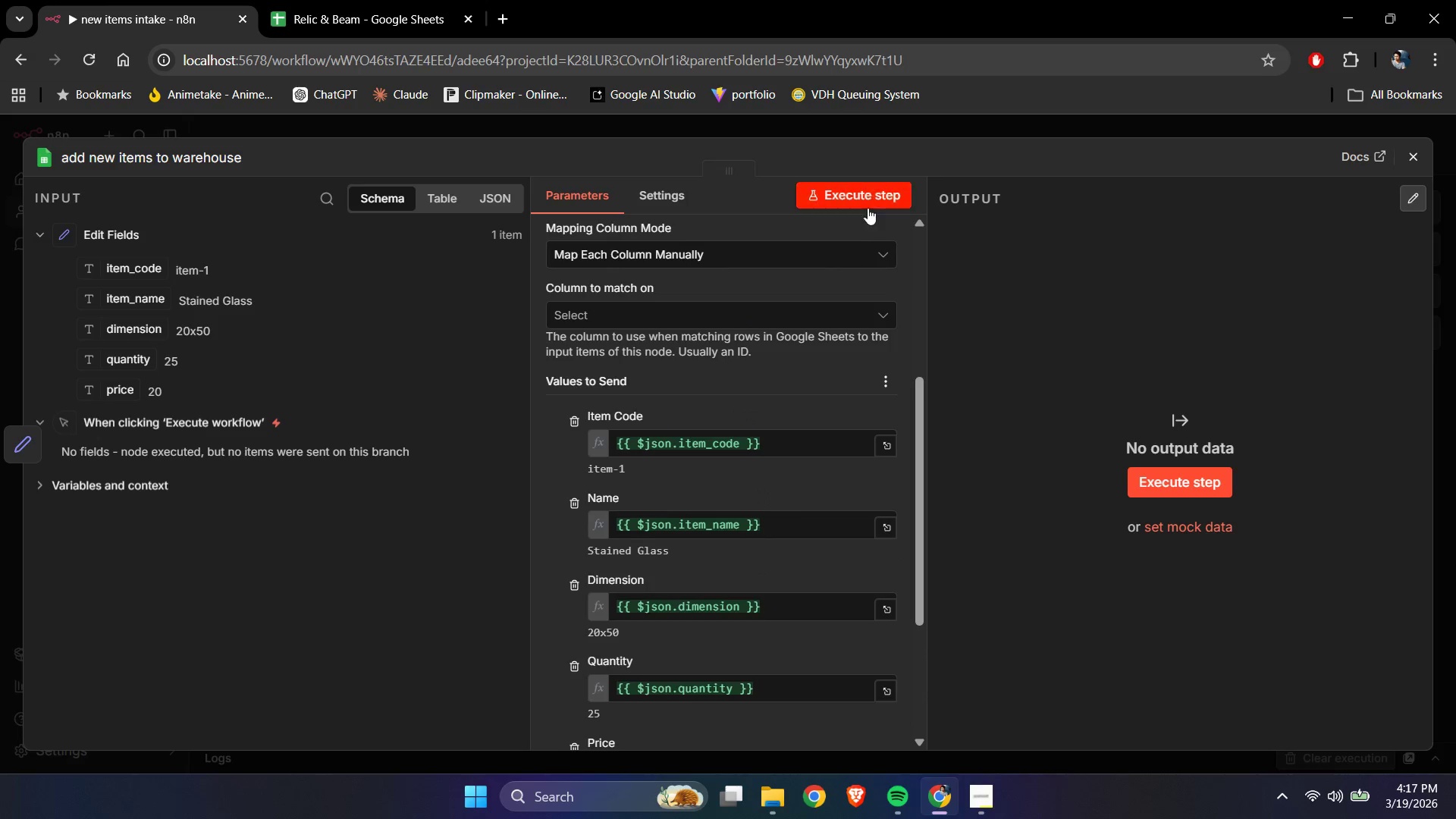 
double_click([867, 196])
 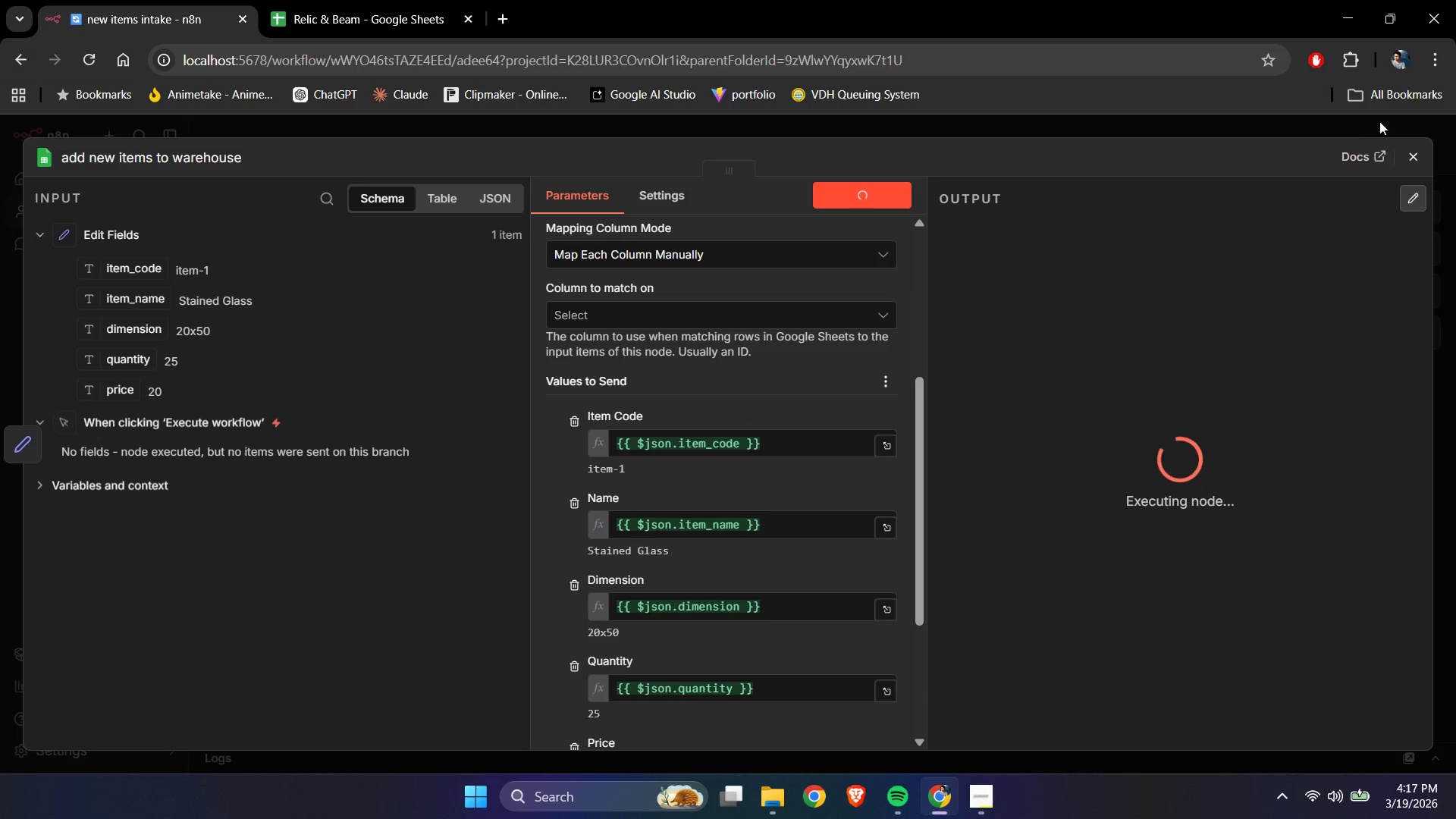 
mouse_move([1396, 172])
 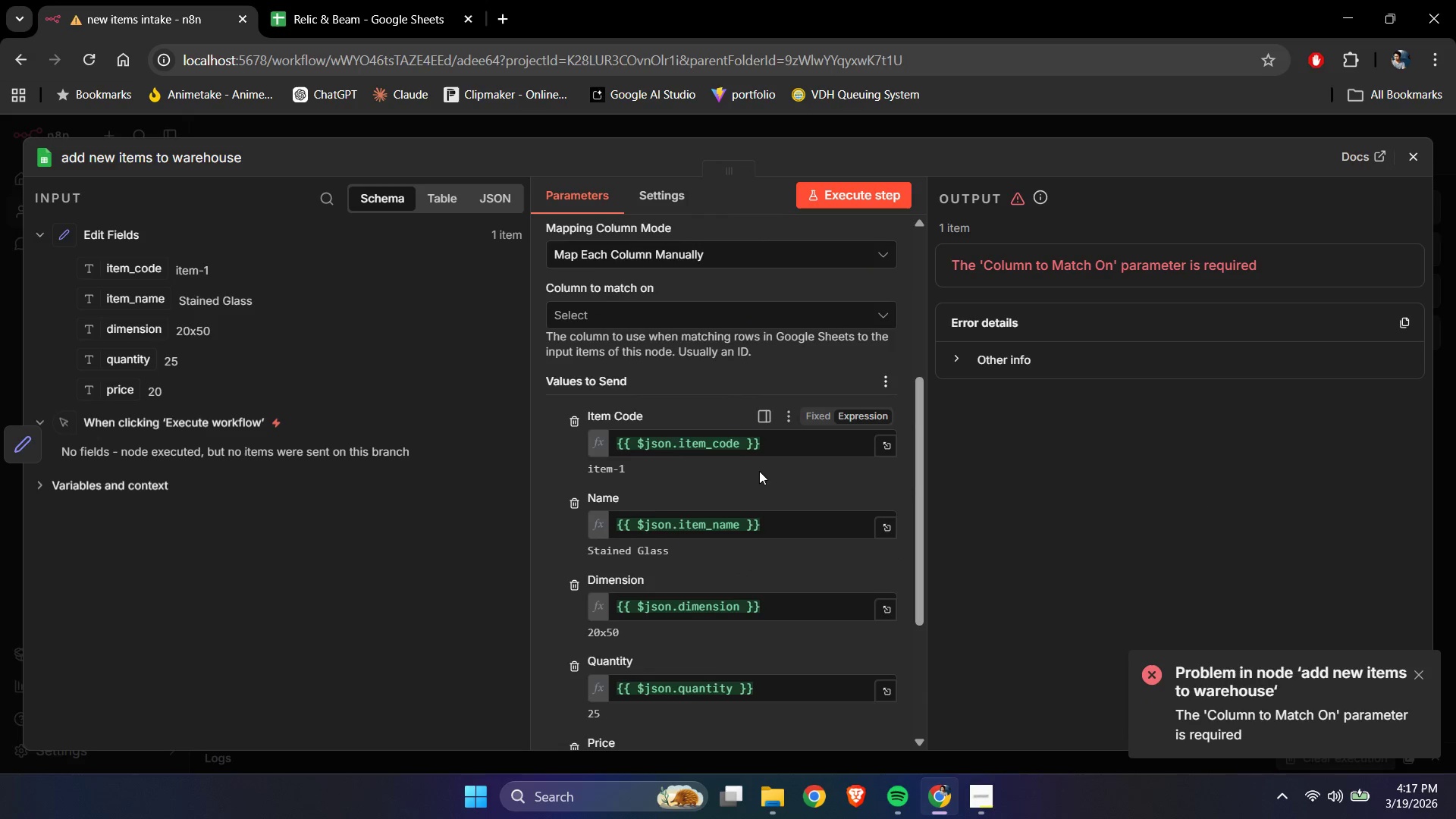 
scroll: coordinate [736, 512], scroll_direction: up, amount: 1.0
 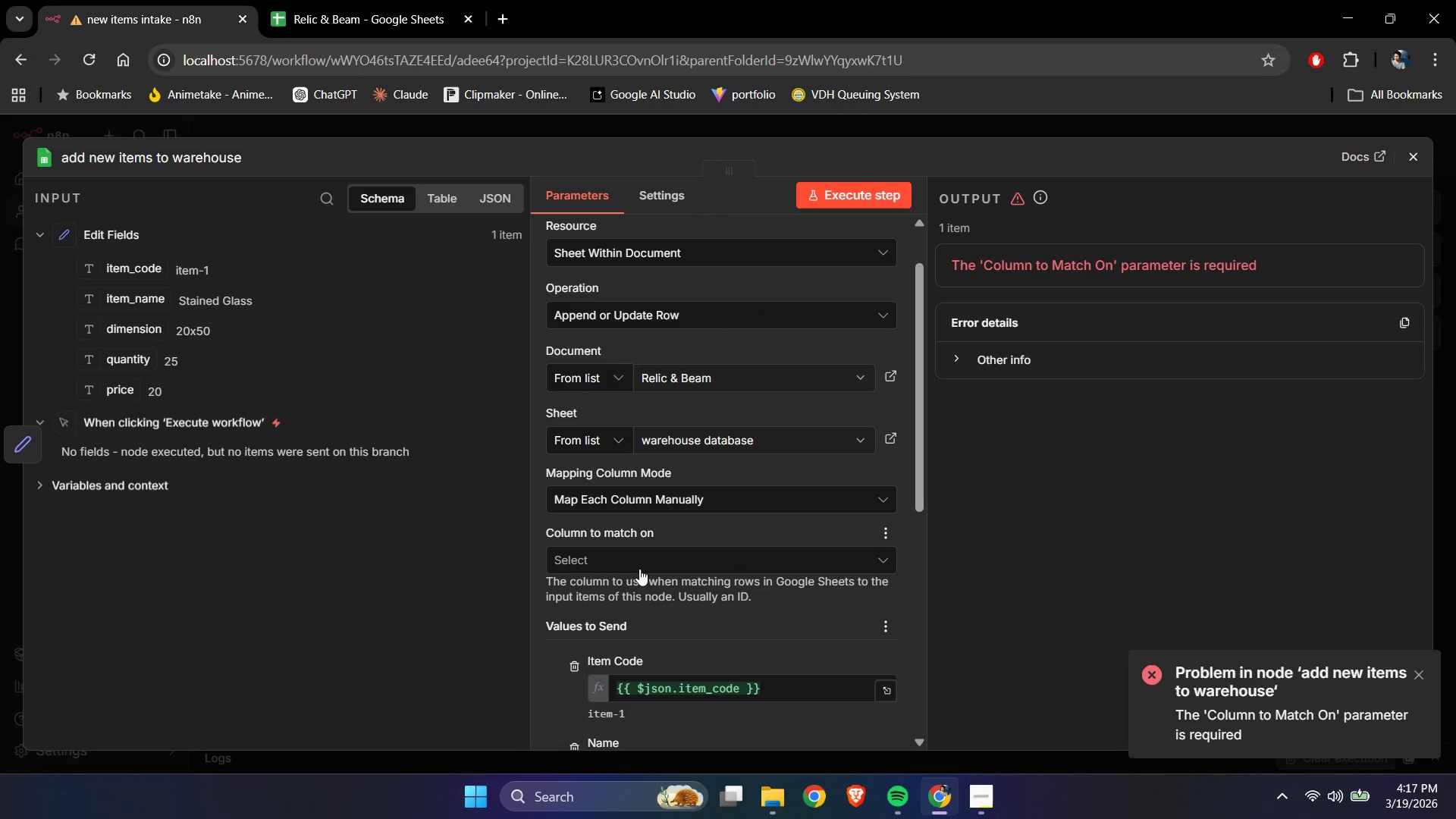 
left_click([639, 568])
 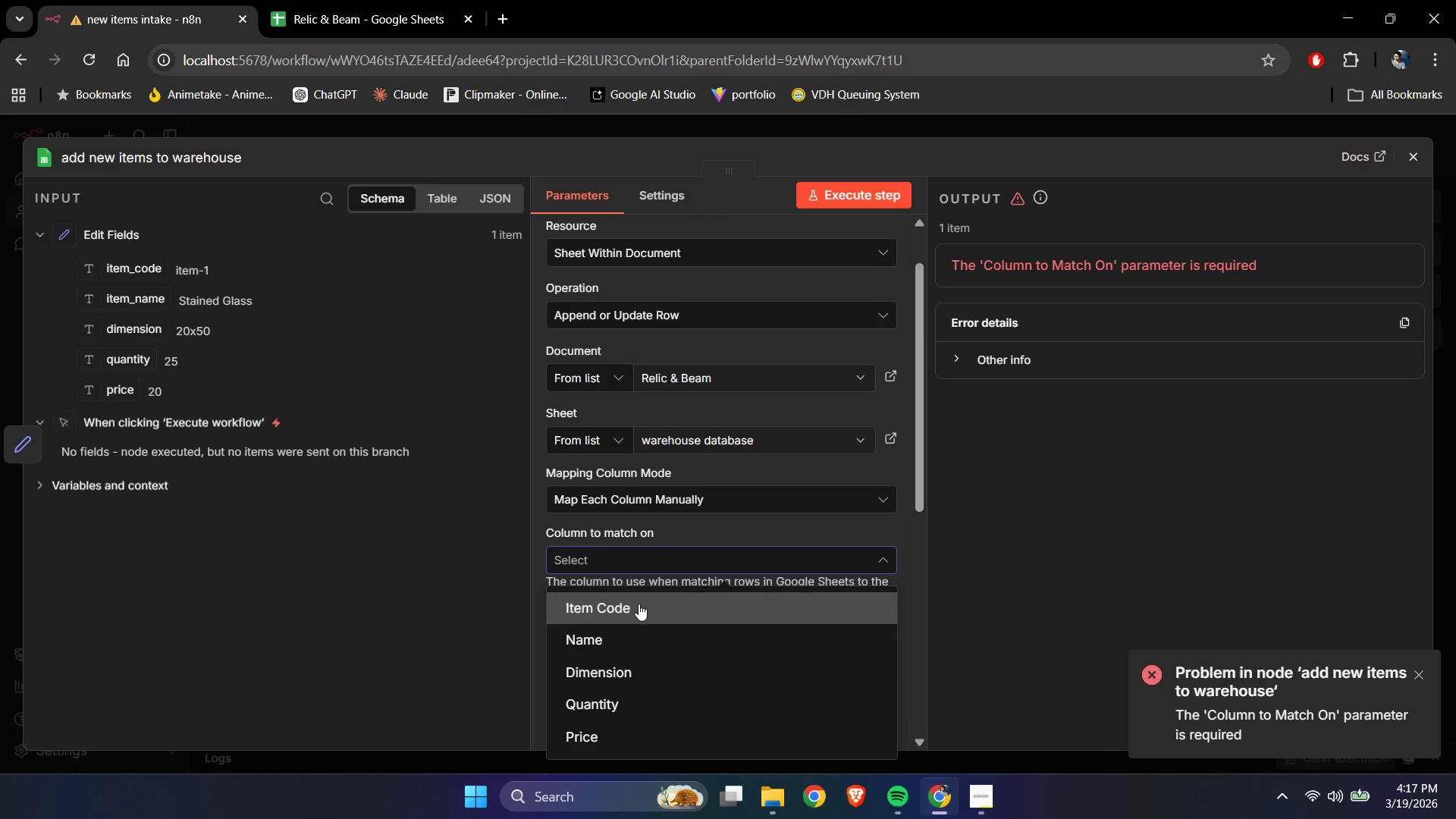 
double_click([670, 537])
 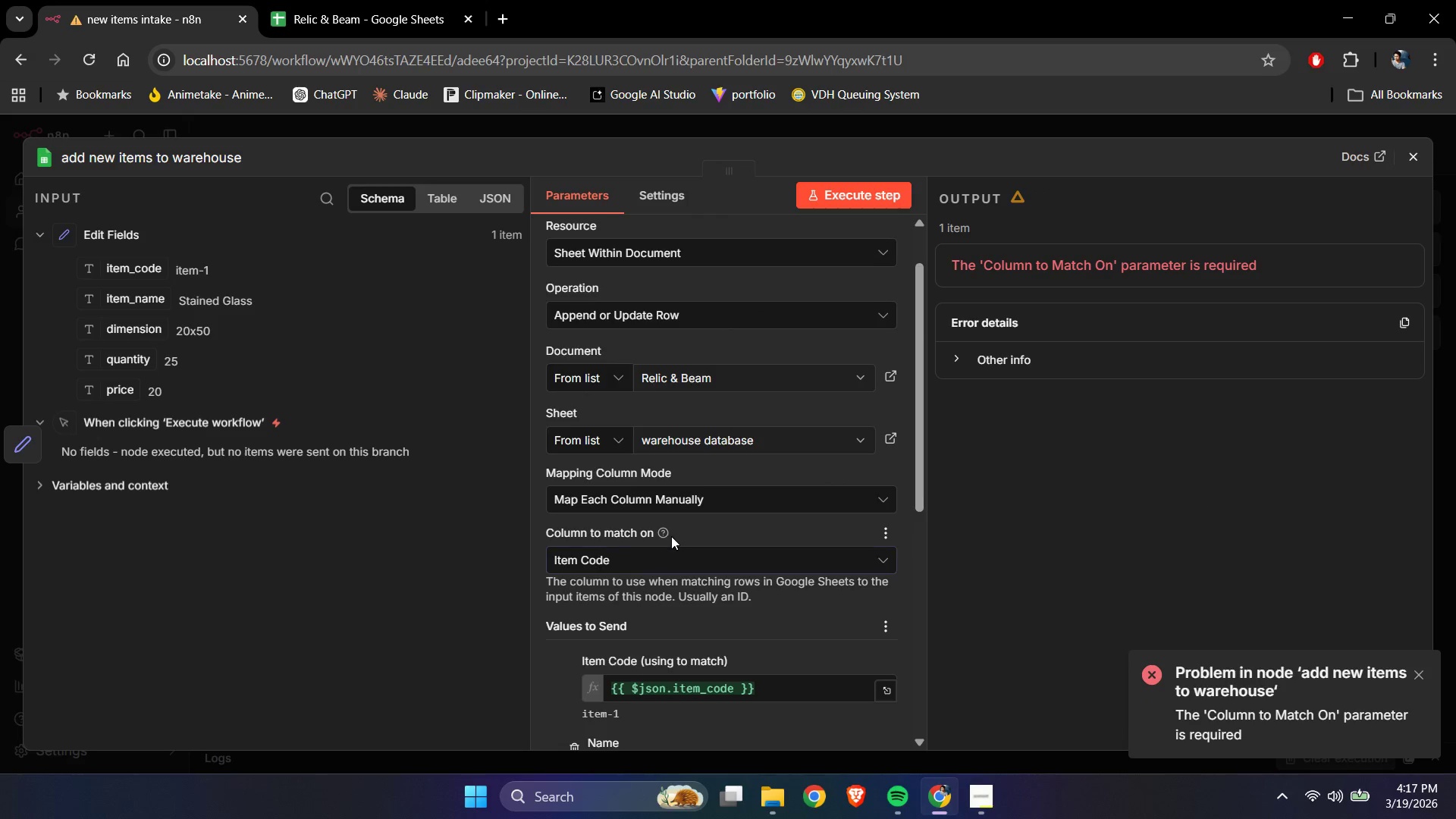 
scroll: coordinate [673, 537], scroll_direction: down, amount: 2.0
 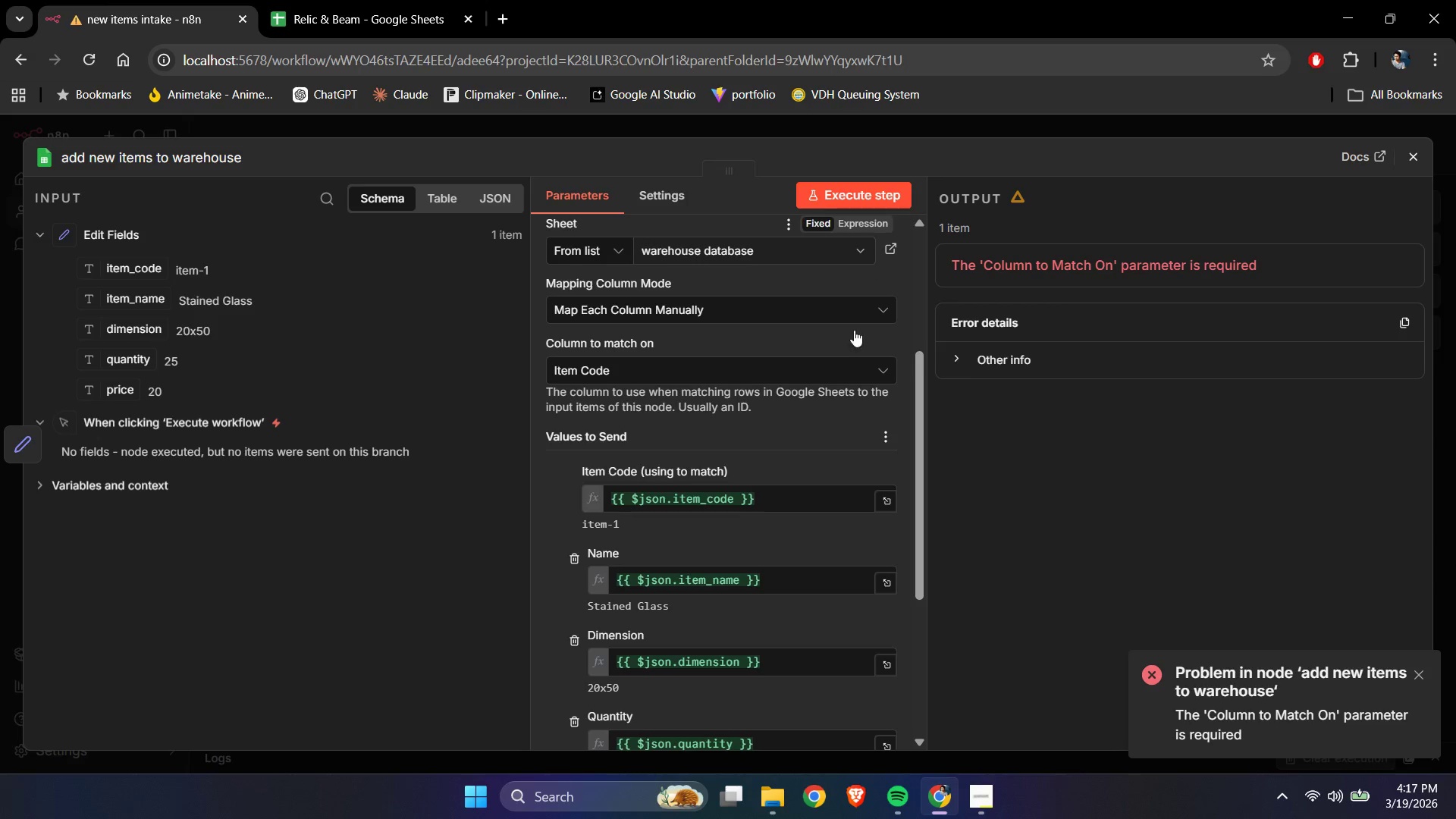 
left_click([788, 419])
 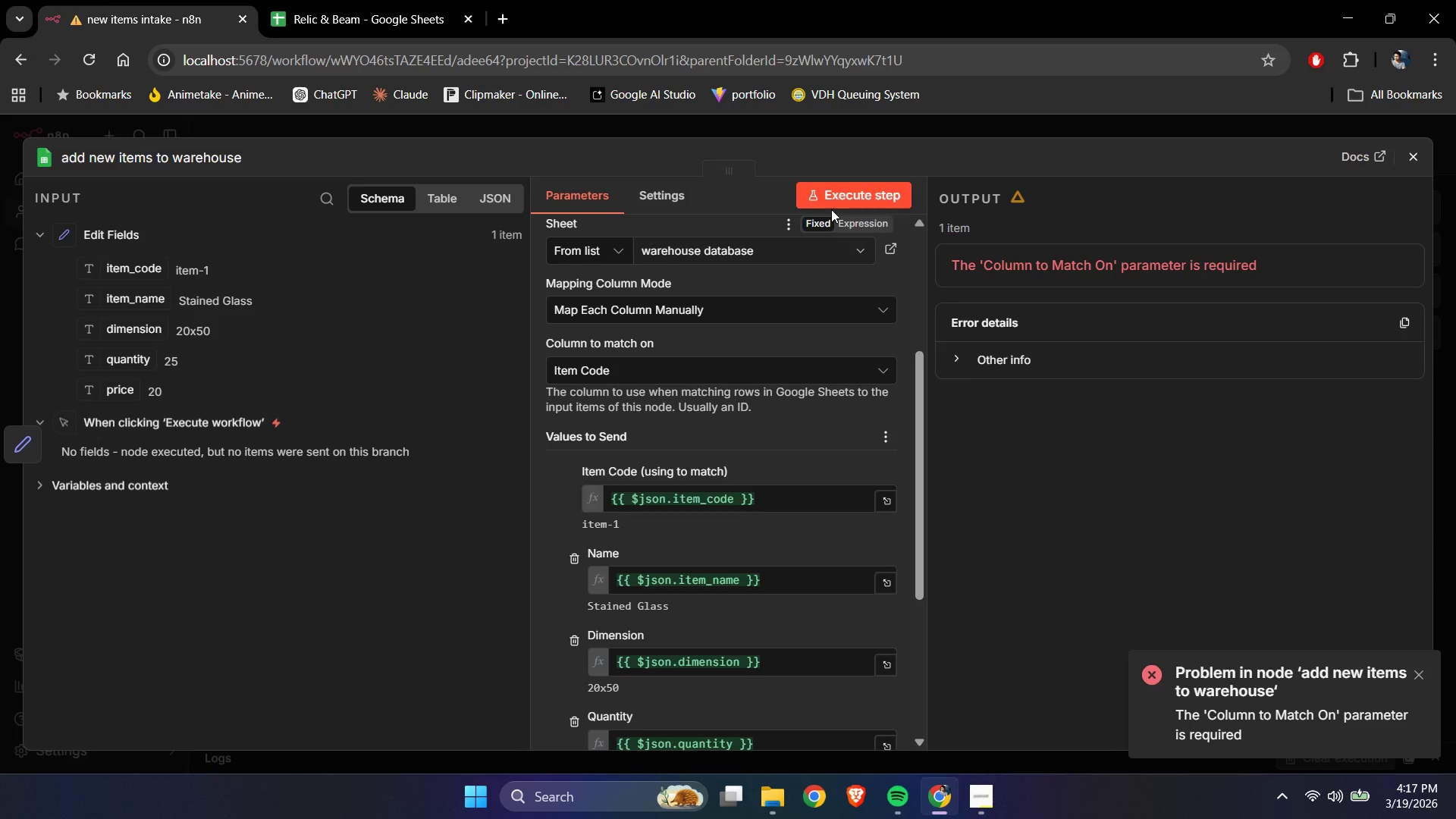 
left_click([835, 193])
 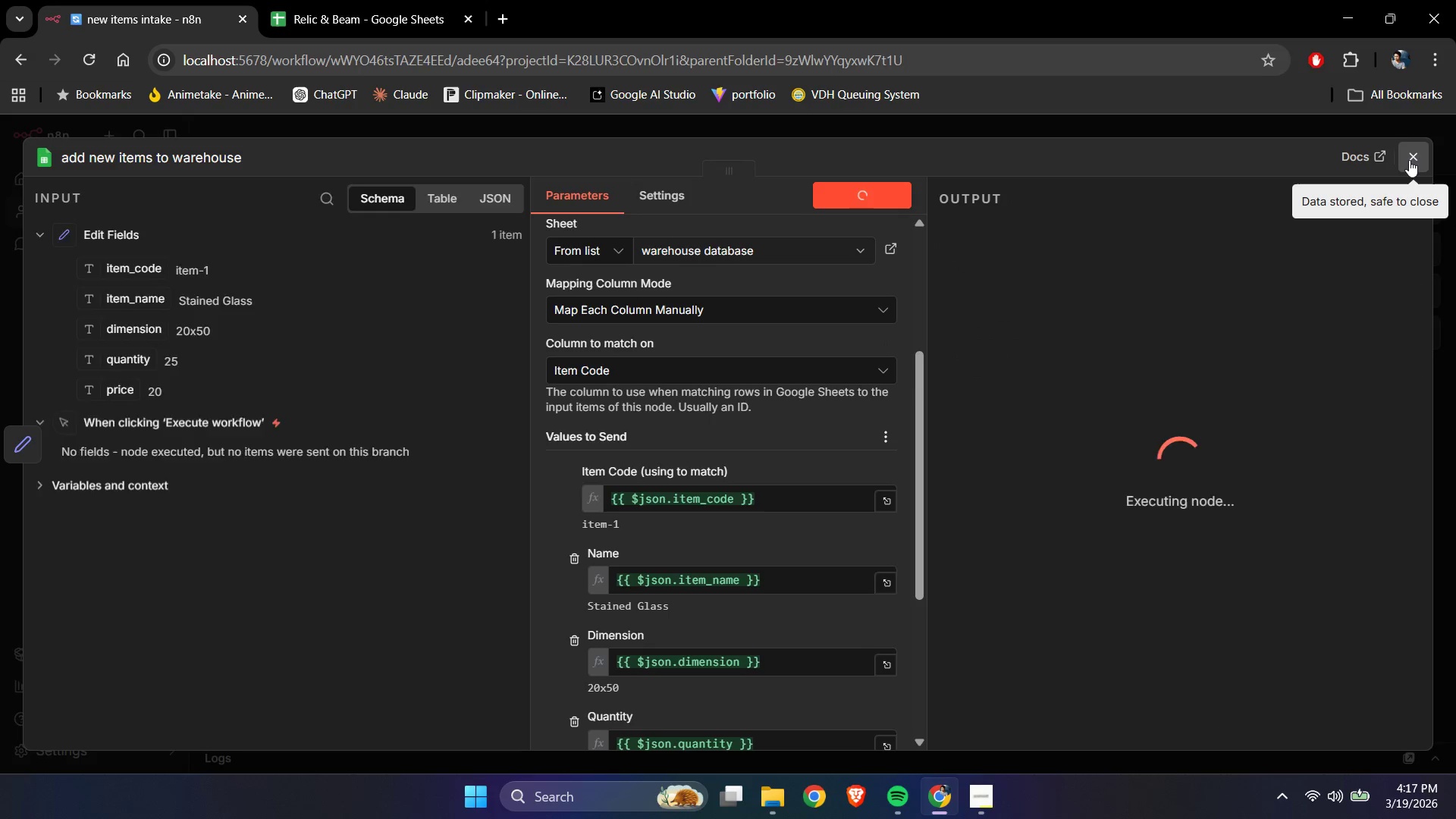 
left_click([1409, 160])
 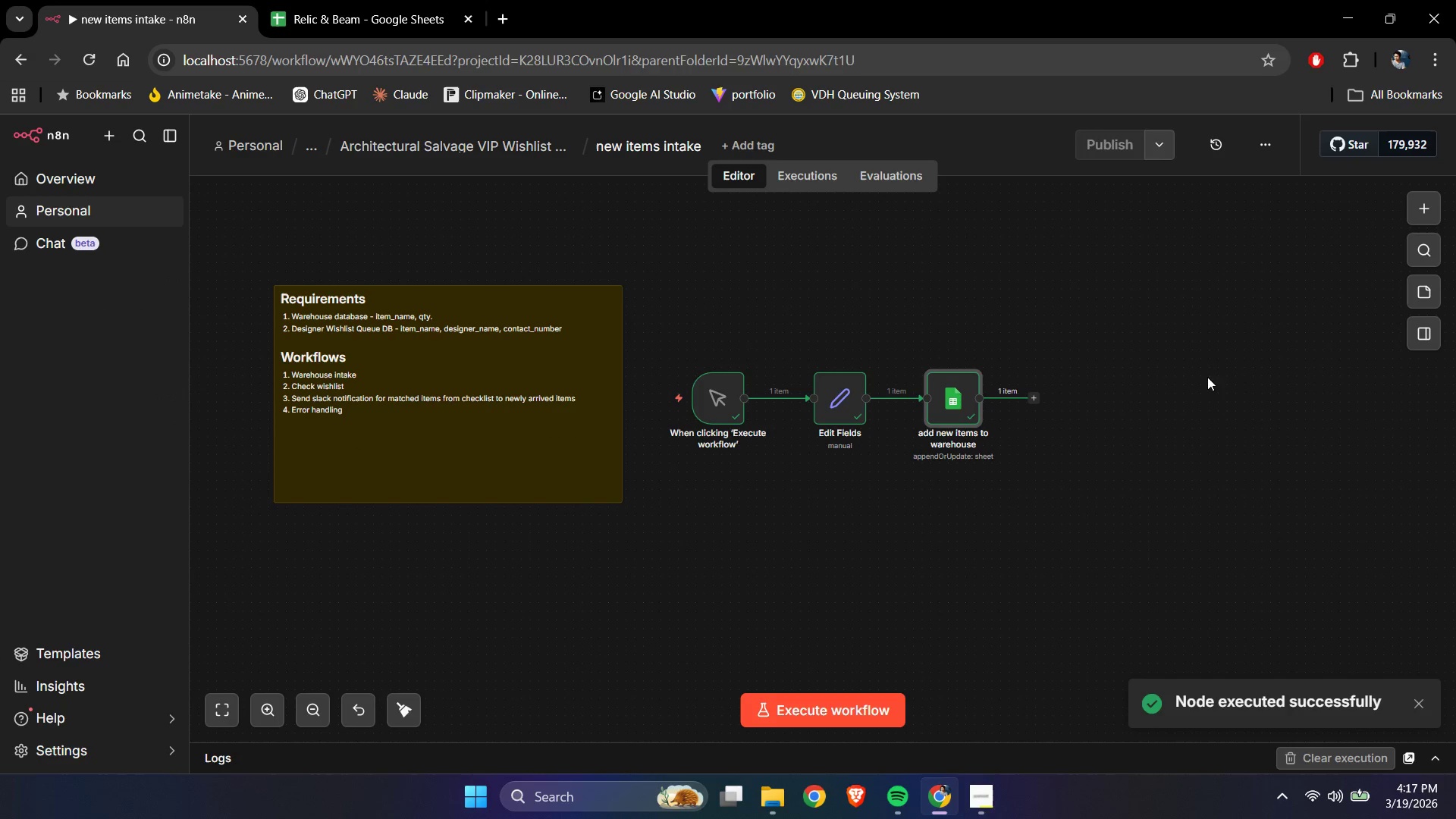 
left_click([1200, 400])
 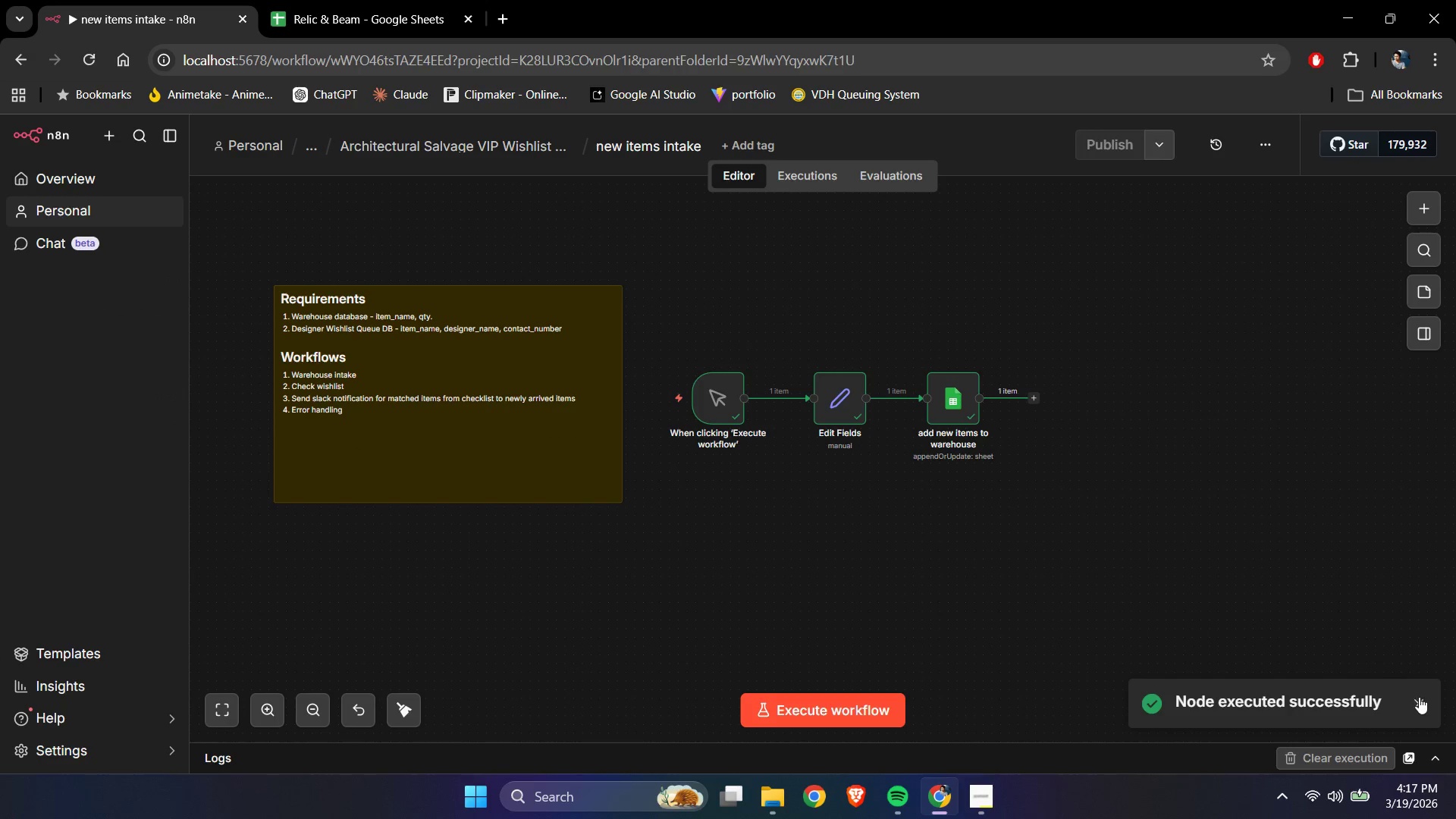 
double_click([1179, 541])
 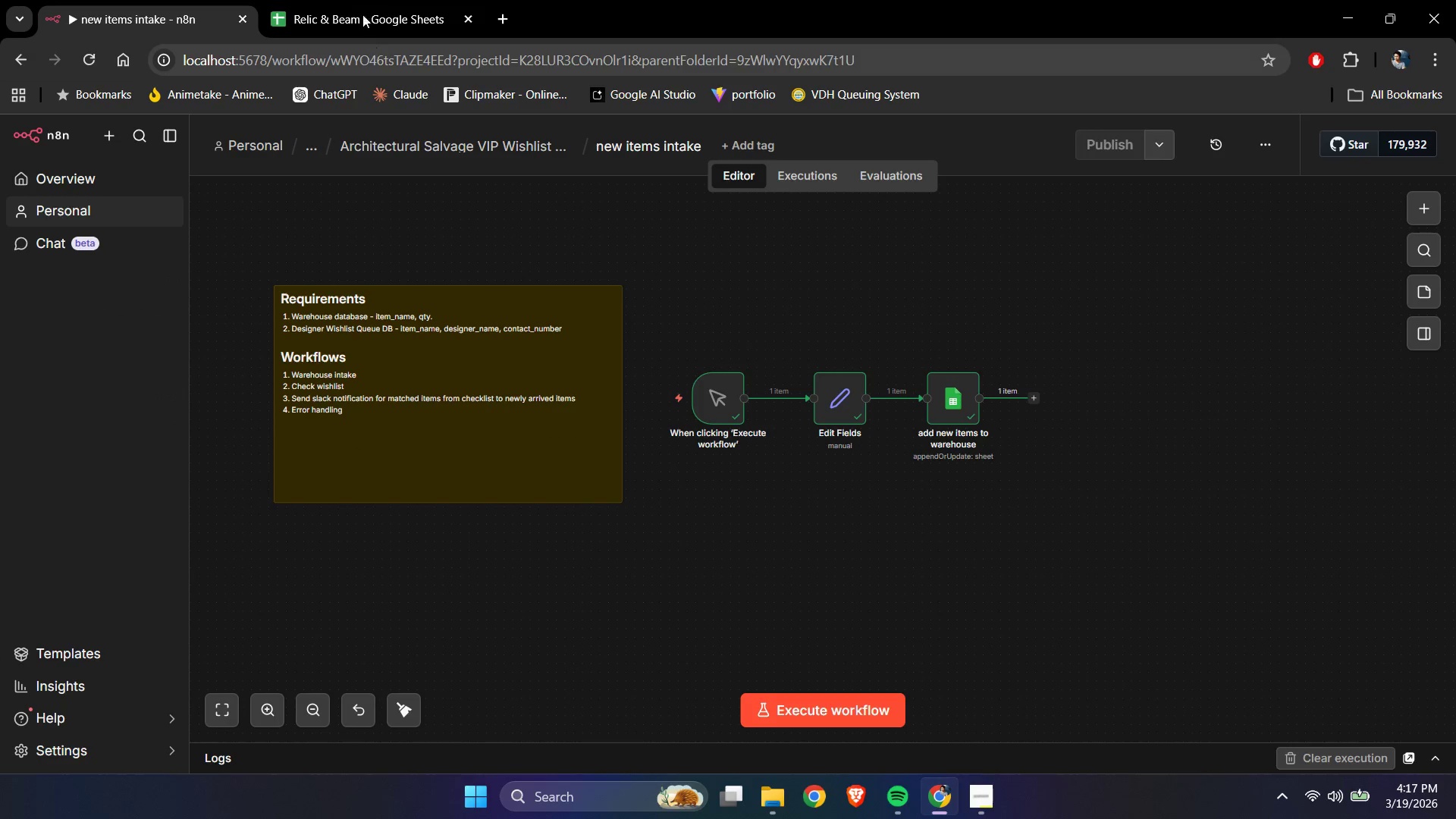 
left_click([342, 0])
 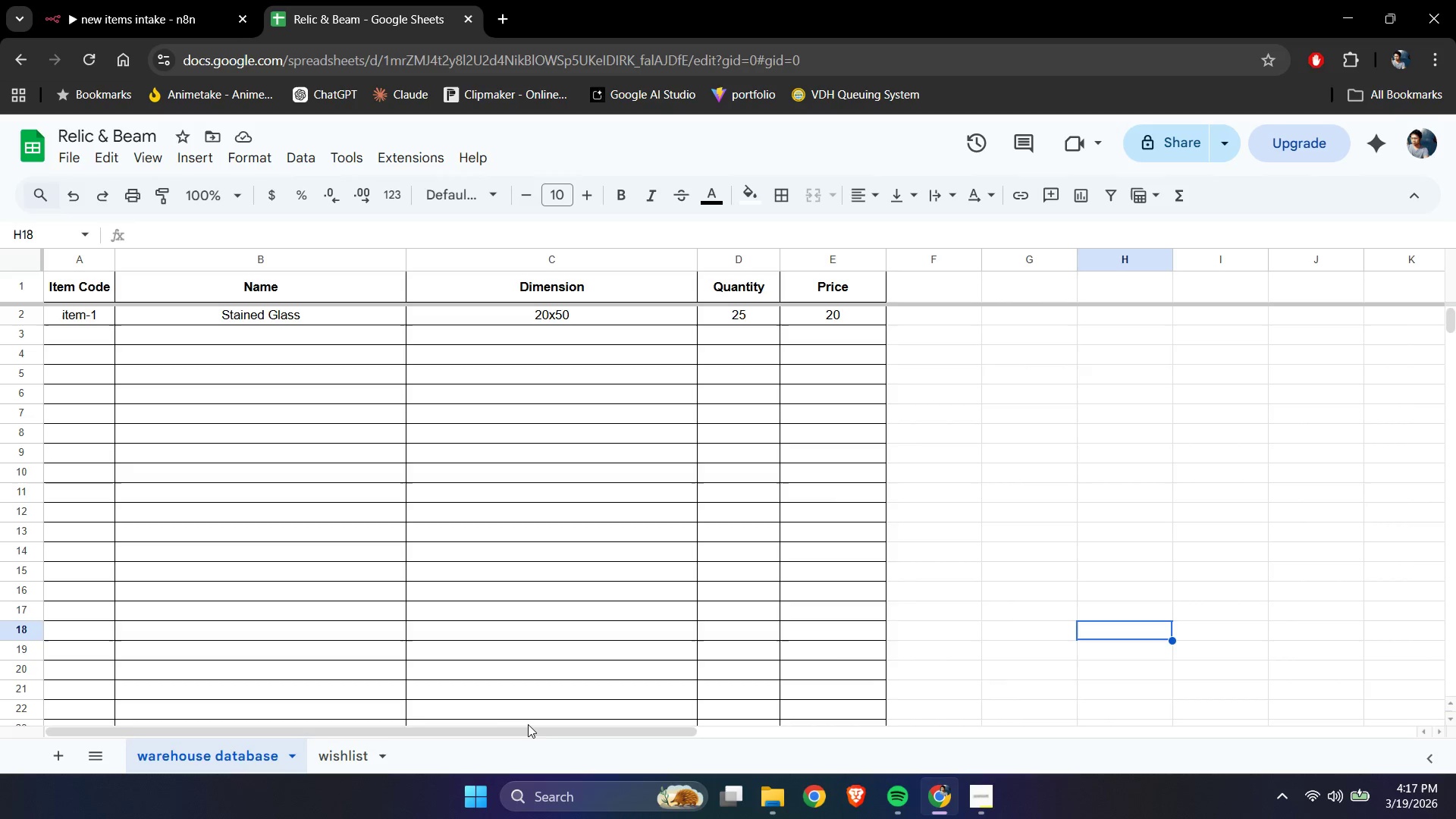 
wait(5.58)
 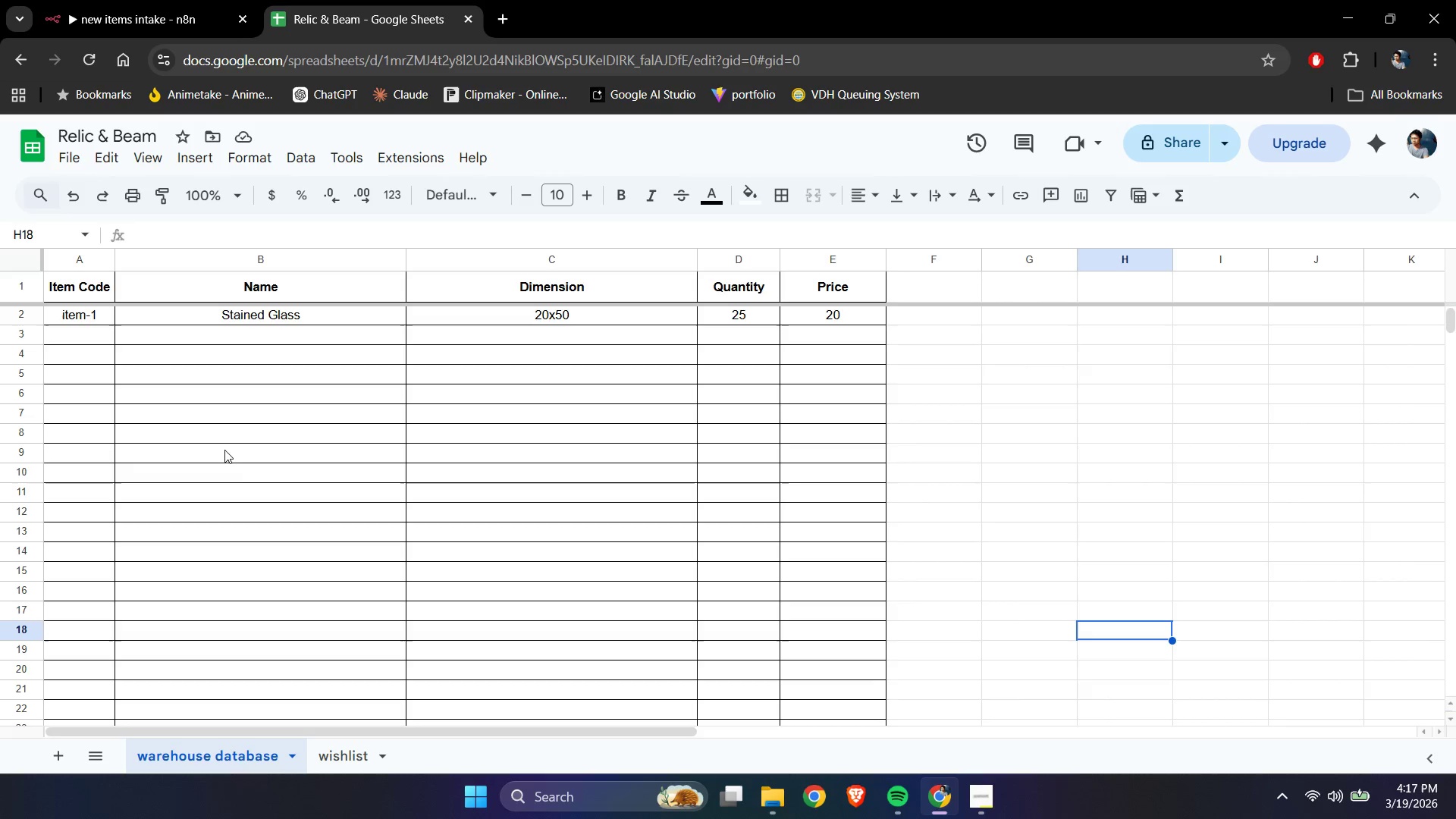 
left_click([161, 0])
 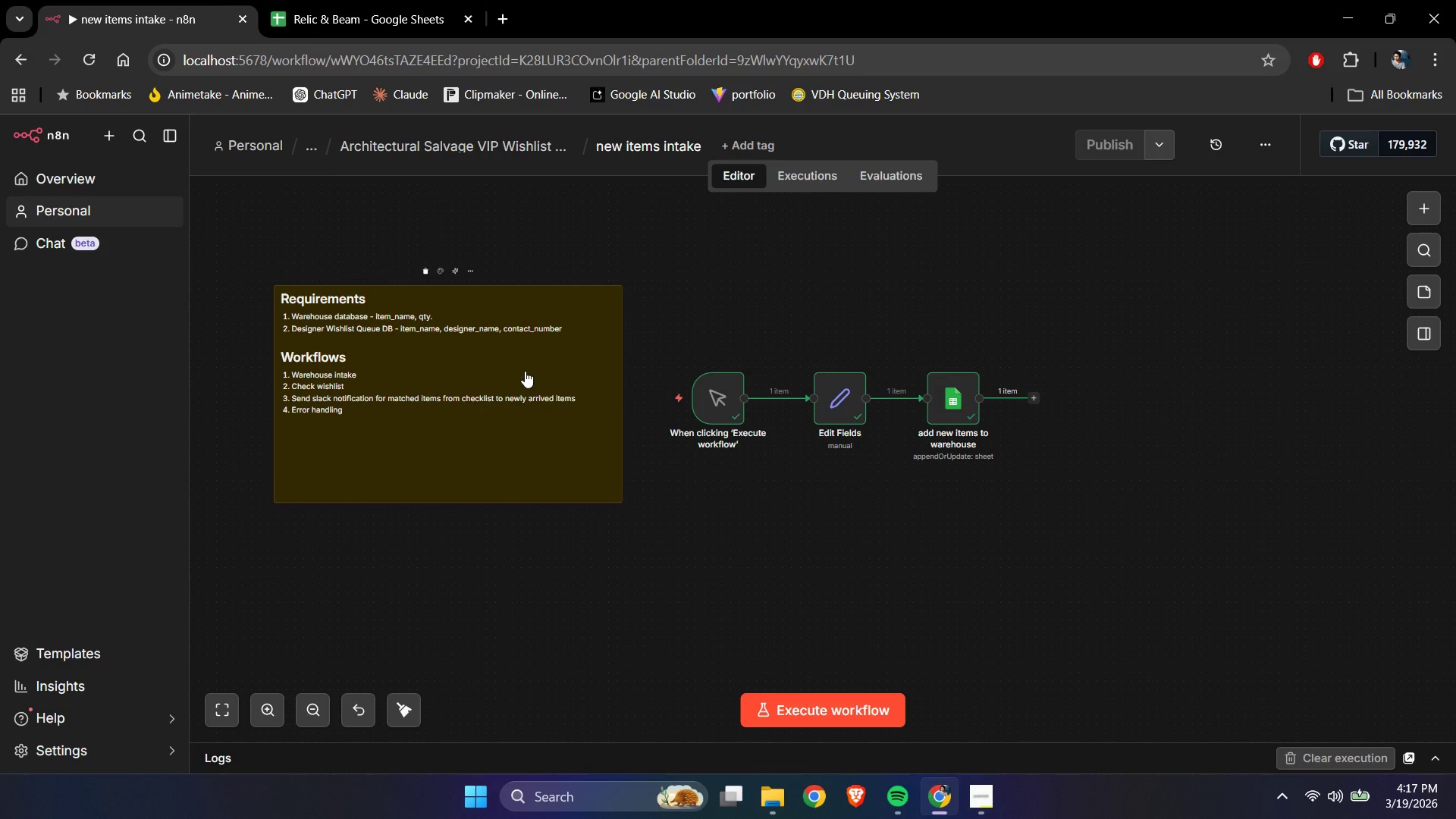 
left_click([1243, 535])
 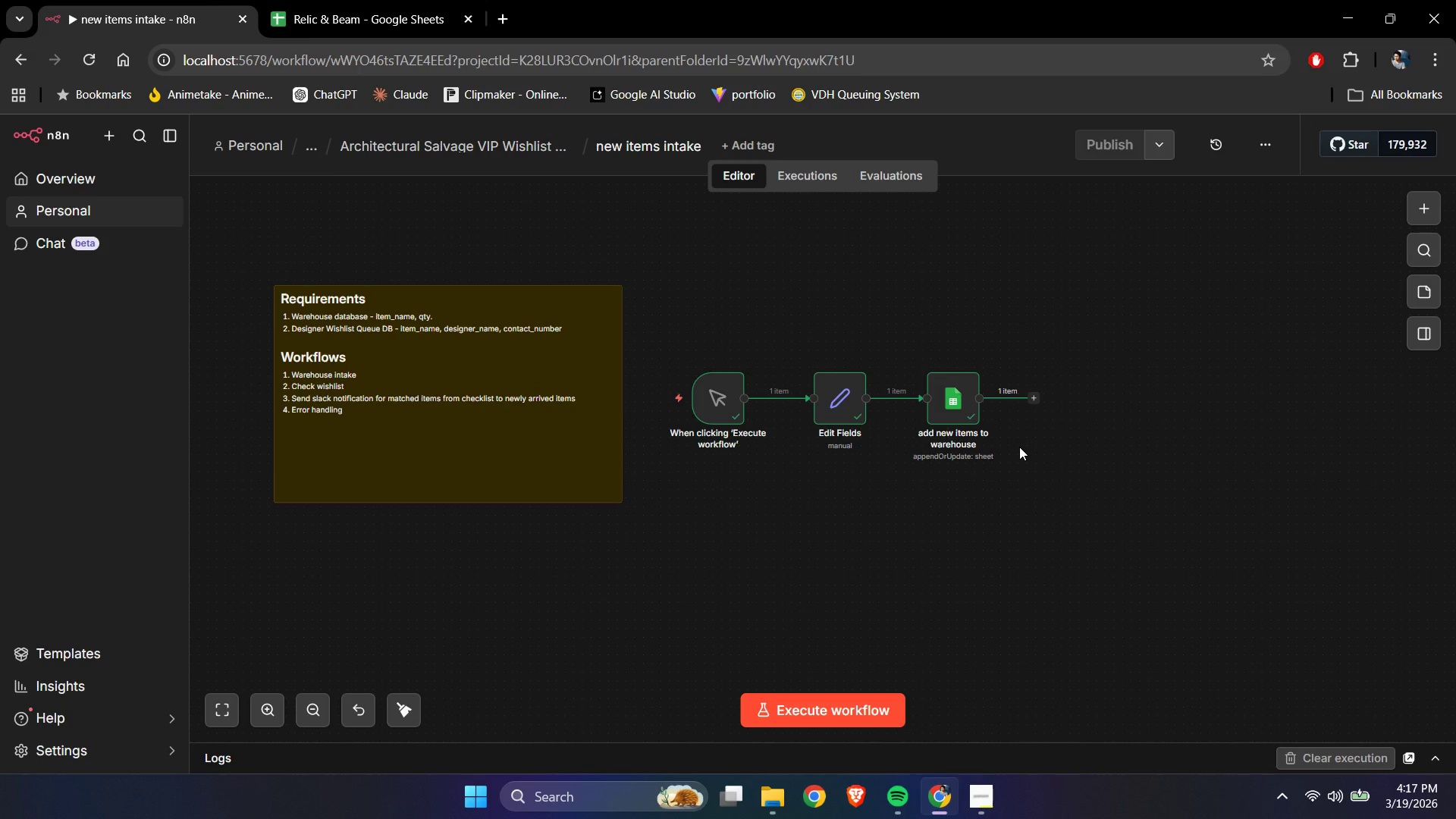 
wait(8.62)
 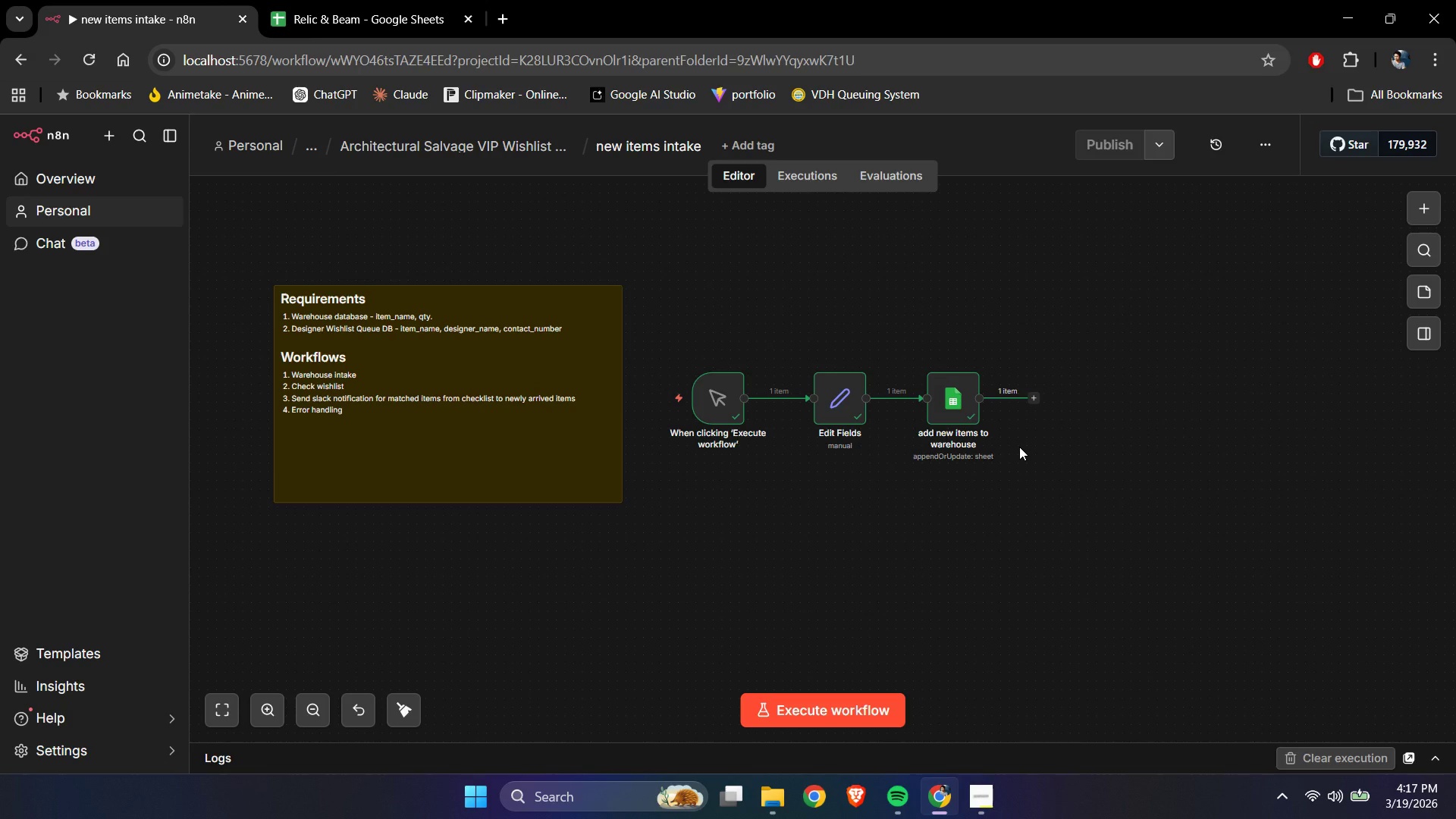 
left_click([559, 407])
 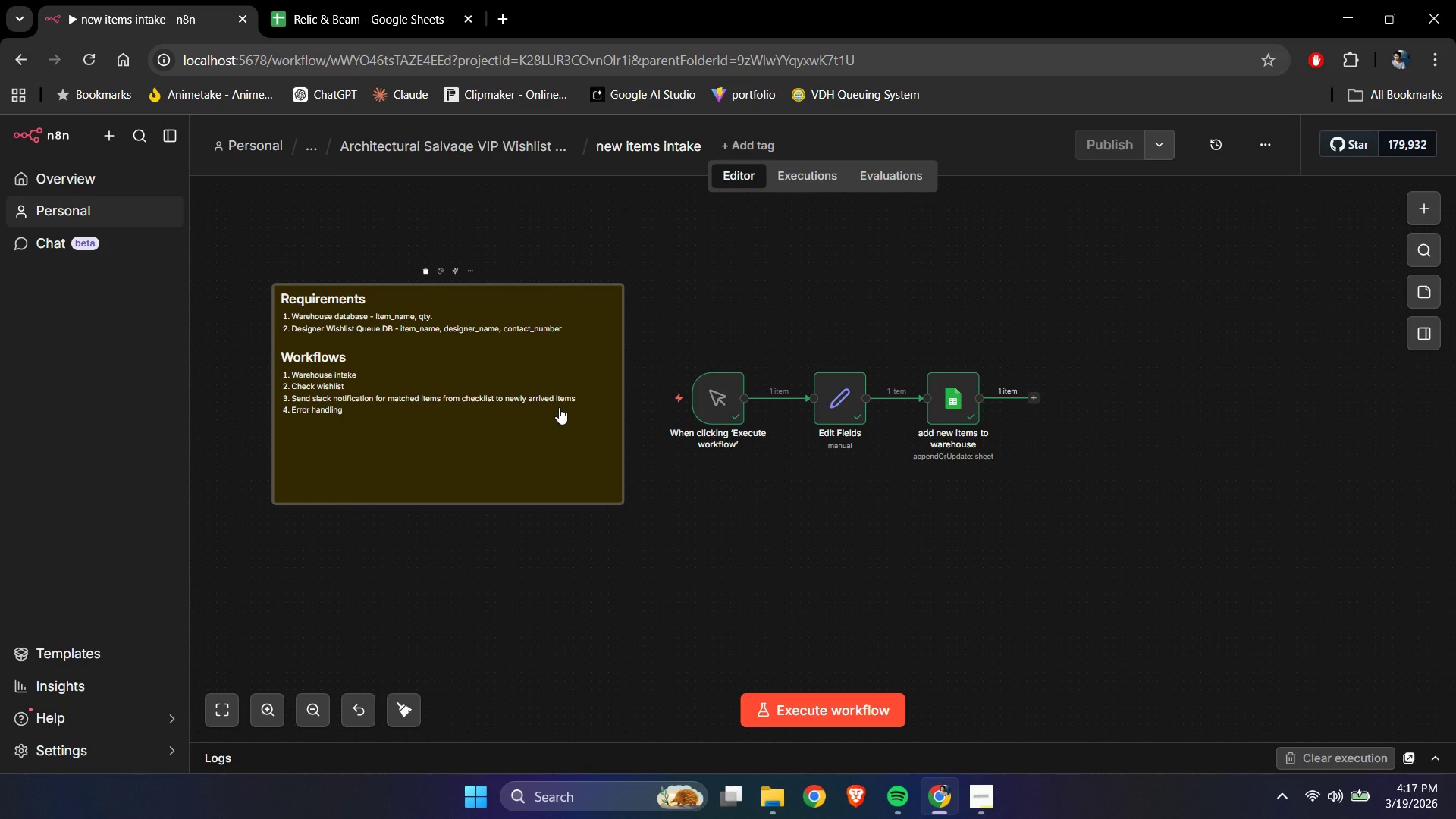 
key(Control+C)
 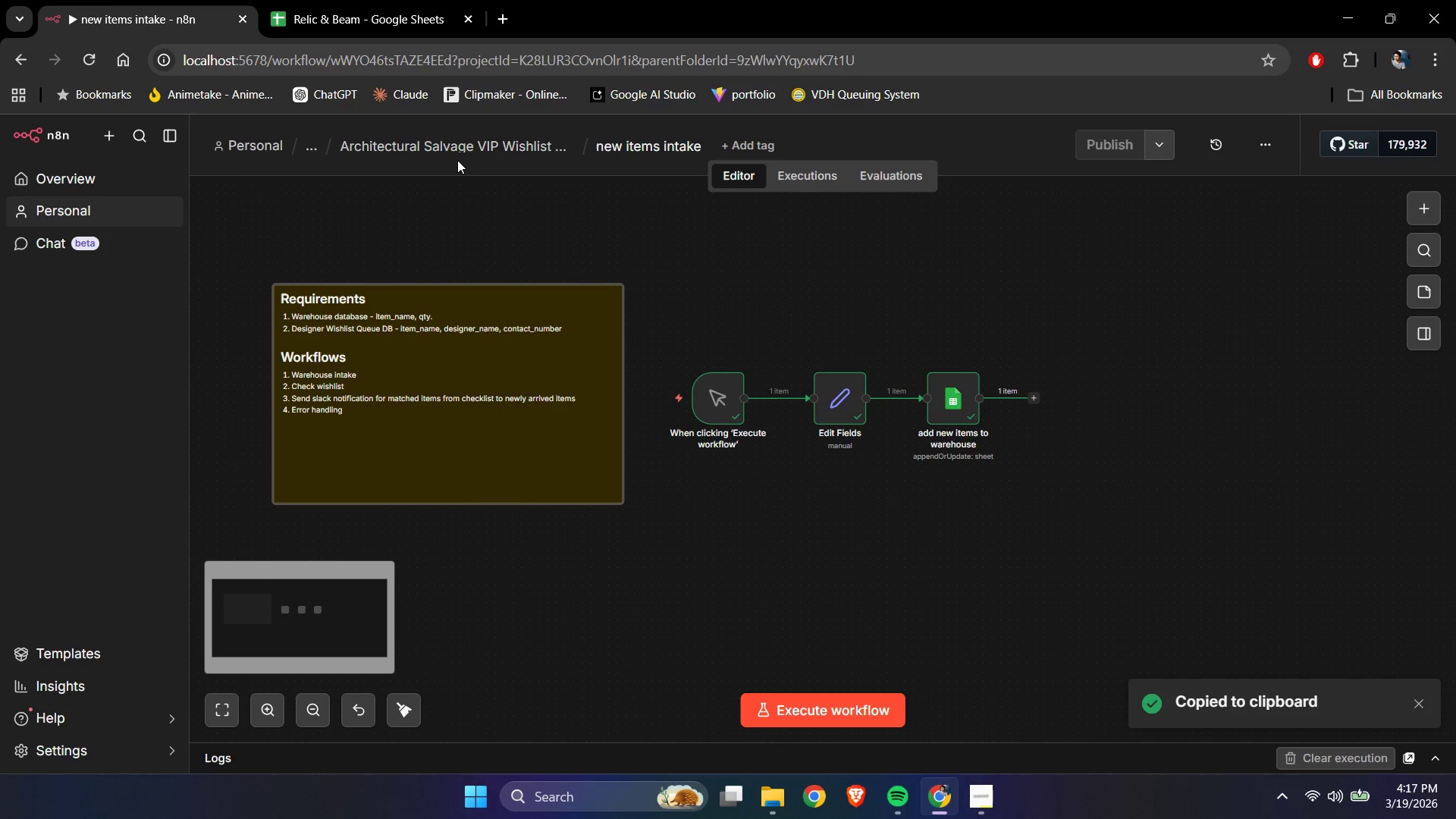 
left_click([457, 154])
 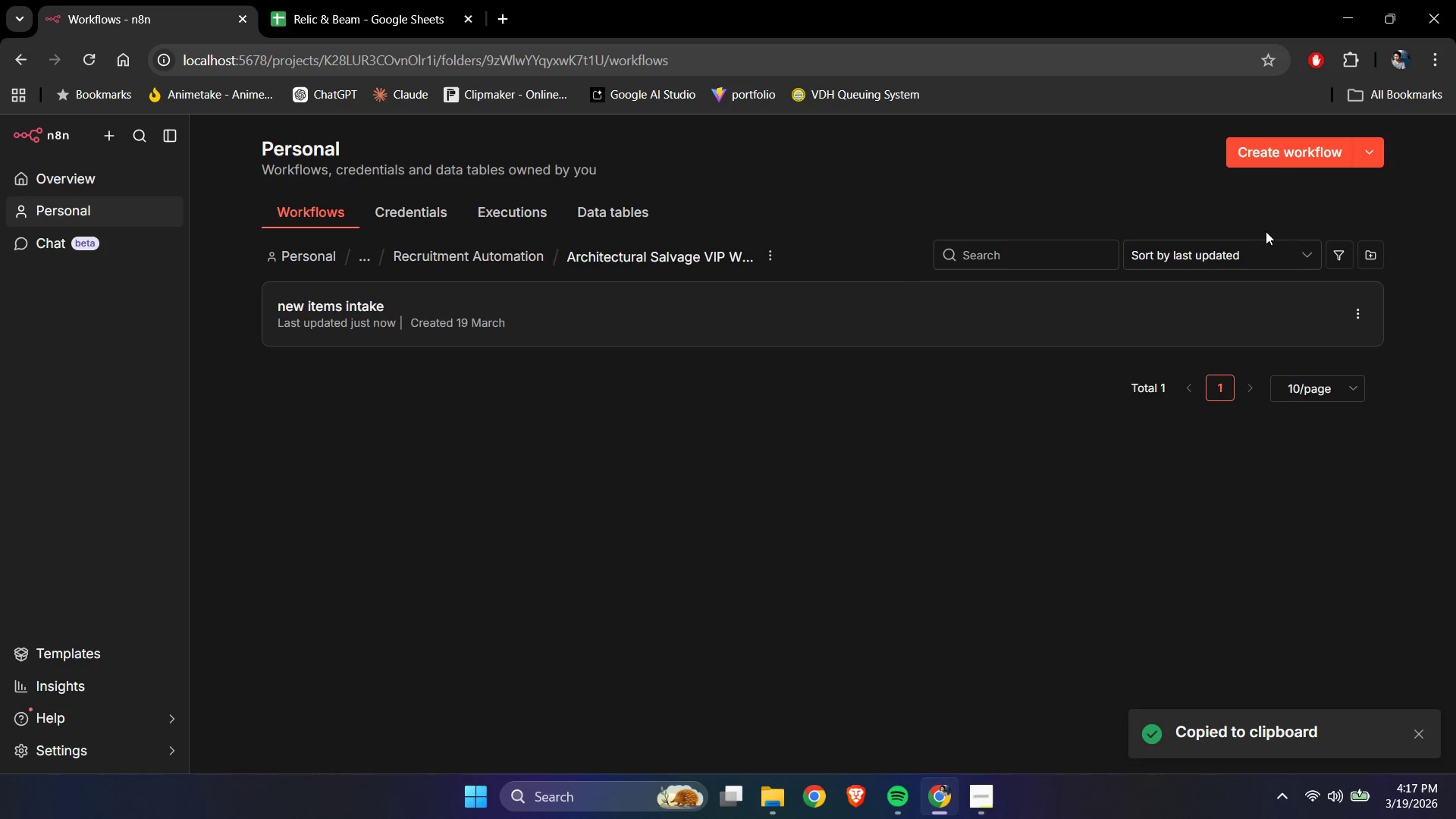 
left_click([1292, 146])
 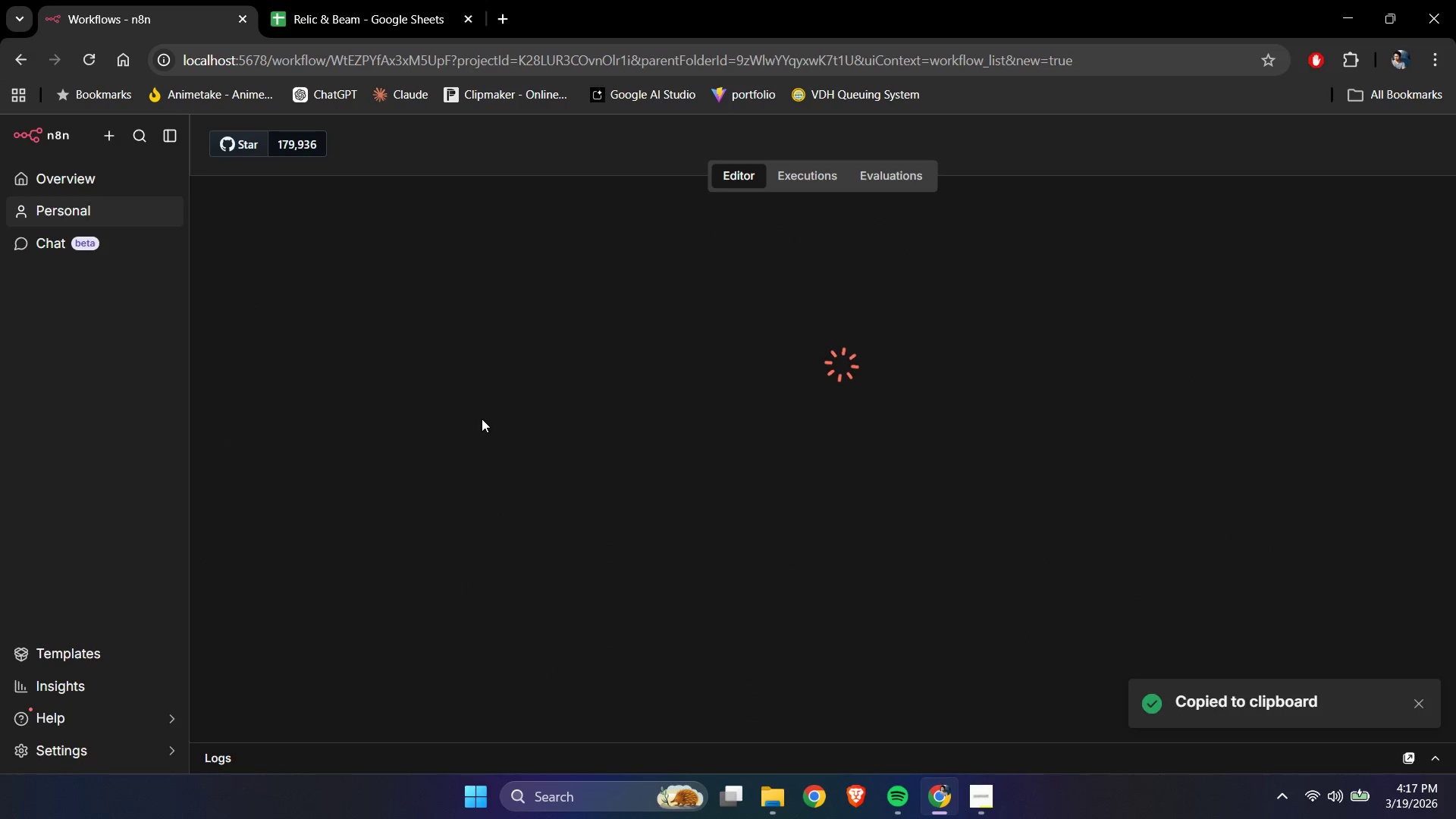 
left_click([458, 377])
 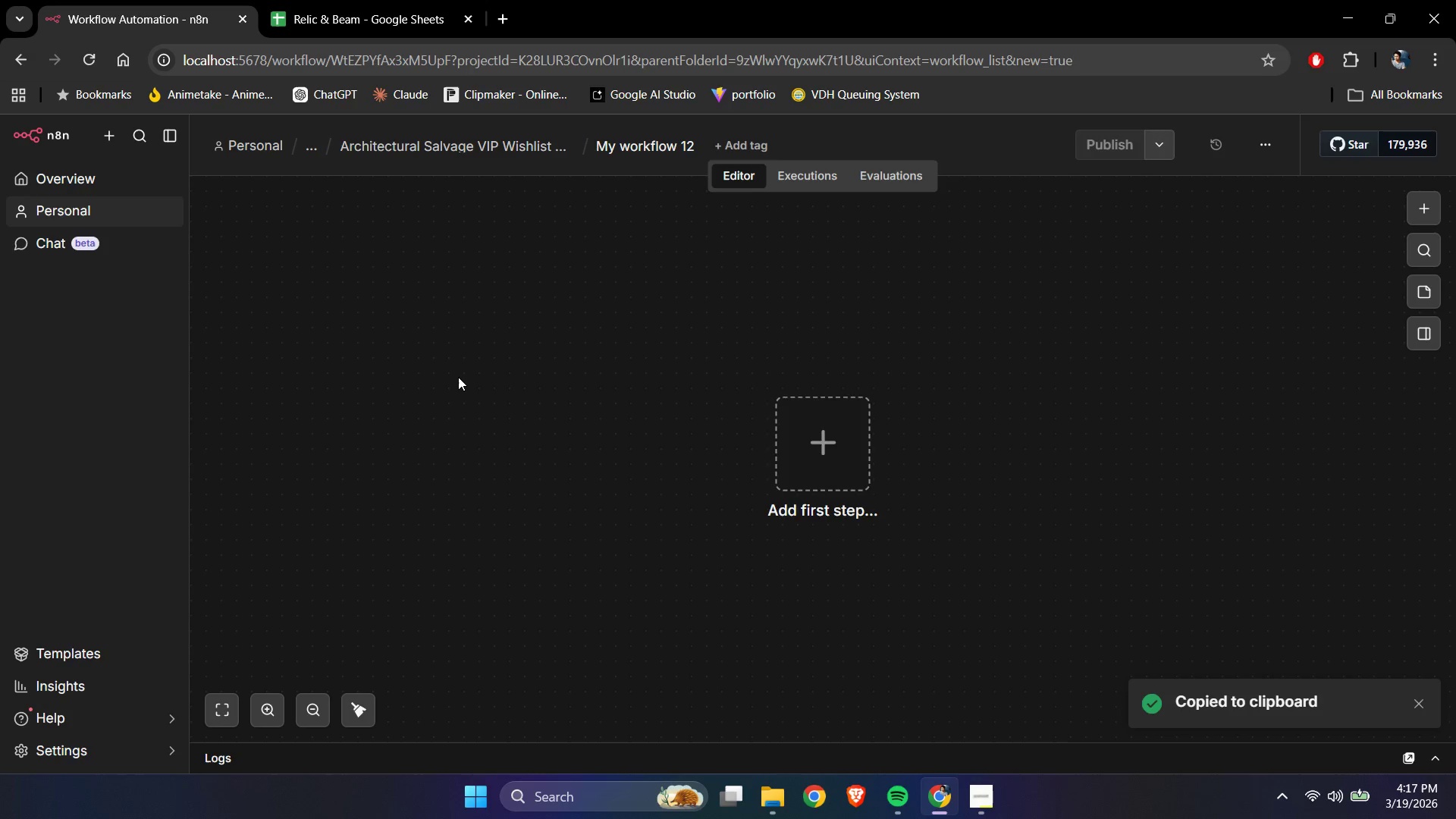 
key(Control+ControlLeft)
 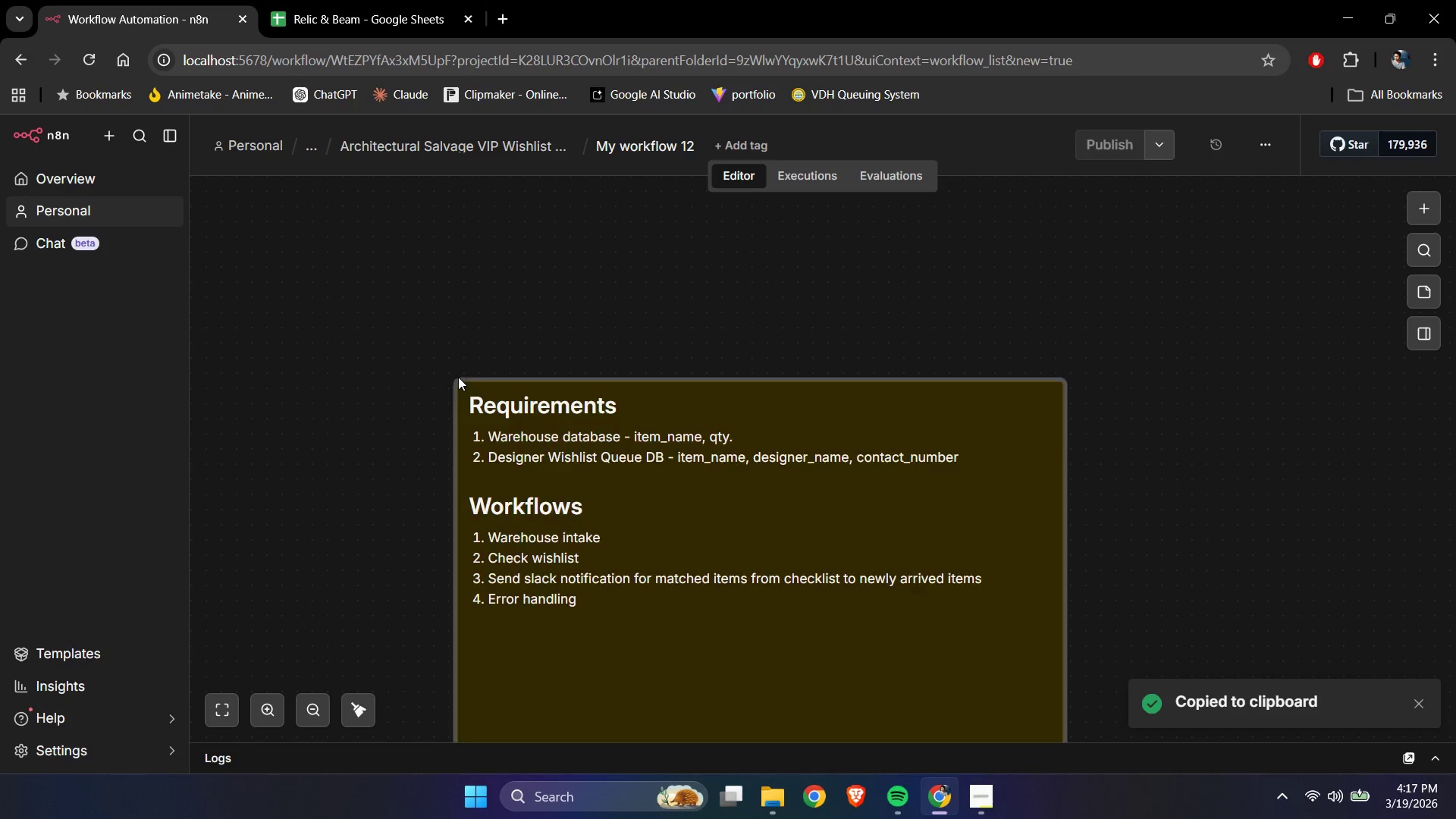 
key(Control+V)
 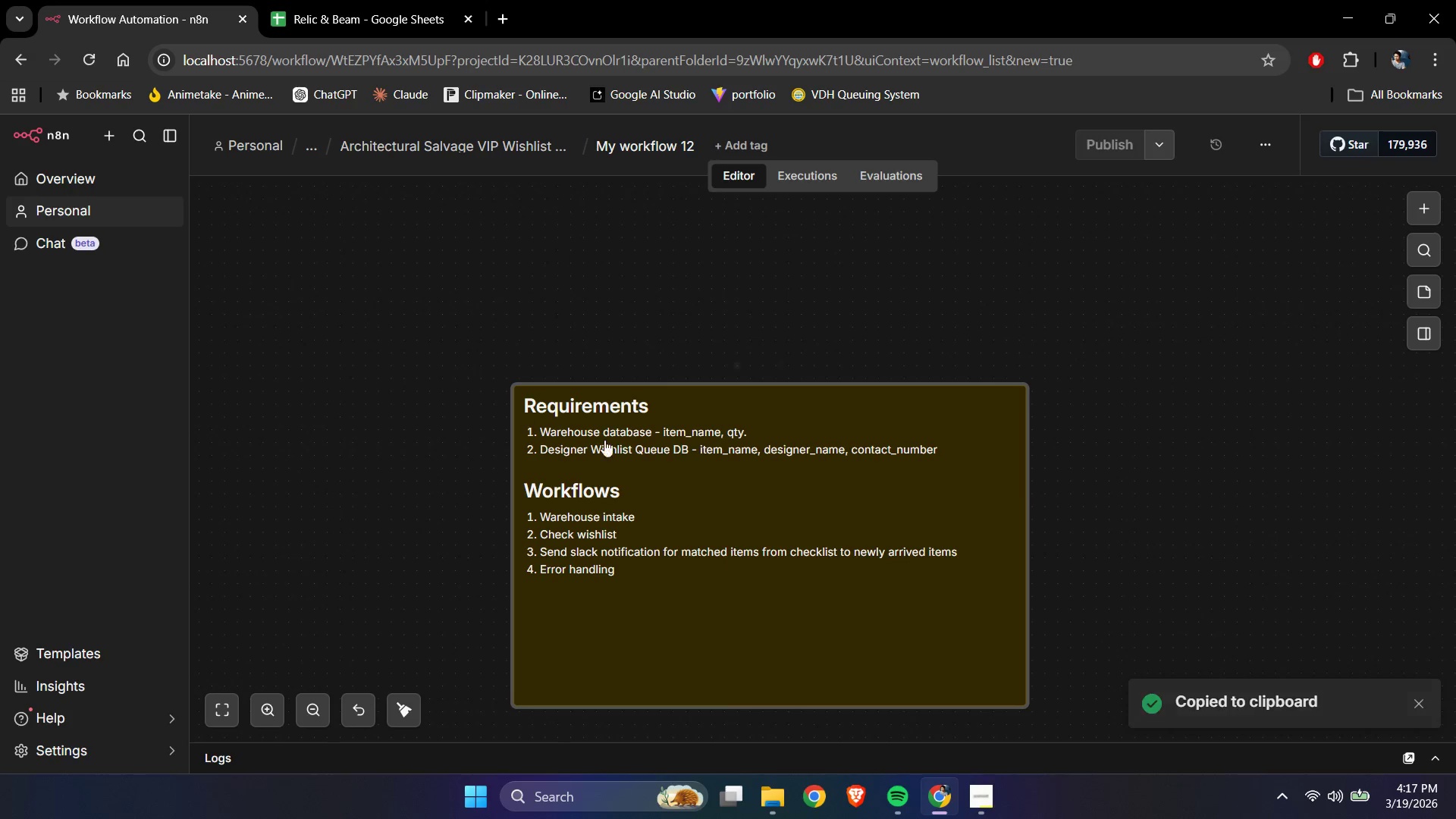 
left_click_drag(start_coordinate=[789, 538], to_coordinate=[596, 419])
 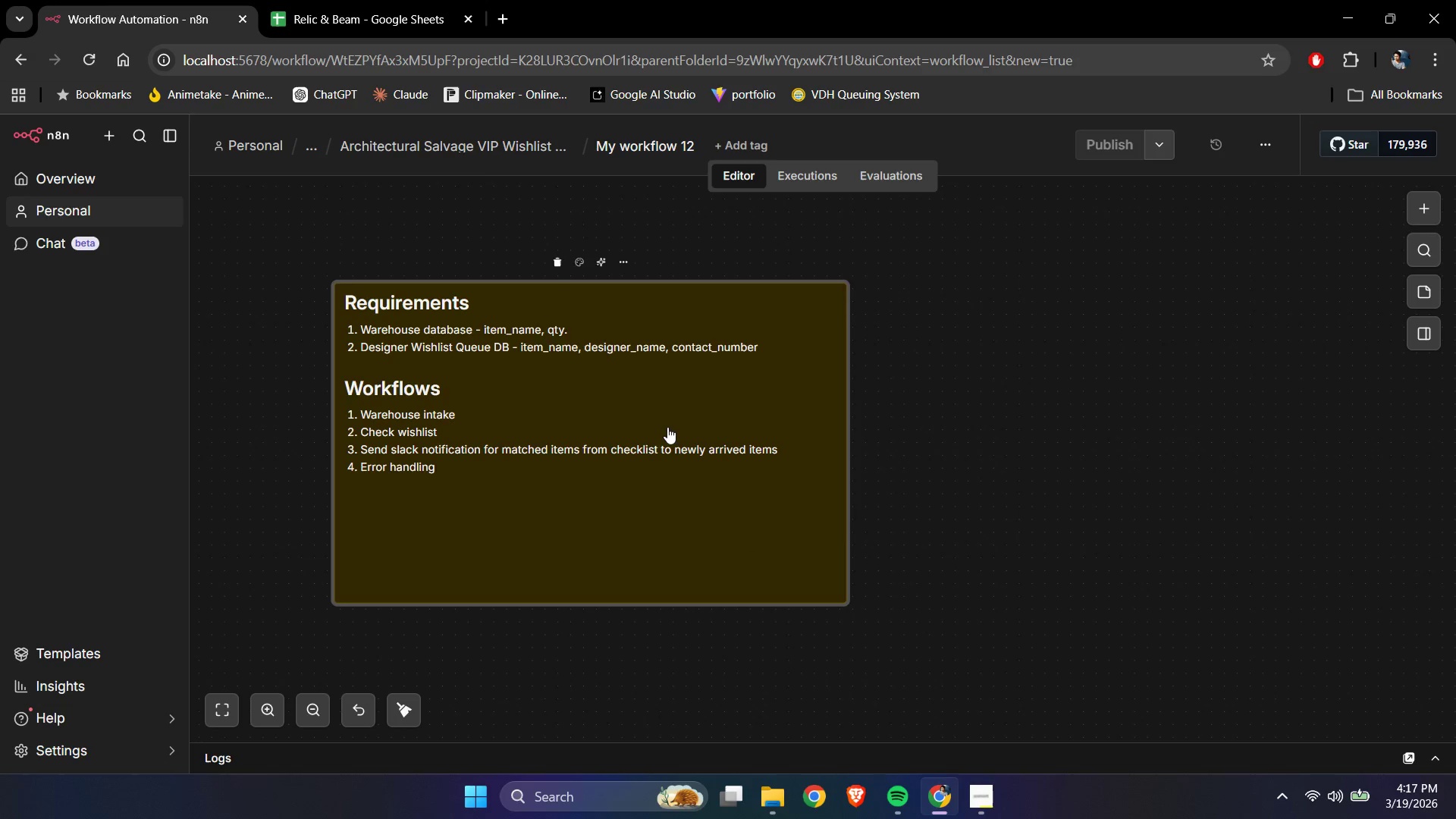 
left_click_drag(start_coordinate=[1190, 537], to_coordinate=[1202, 519])
 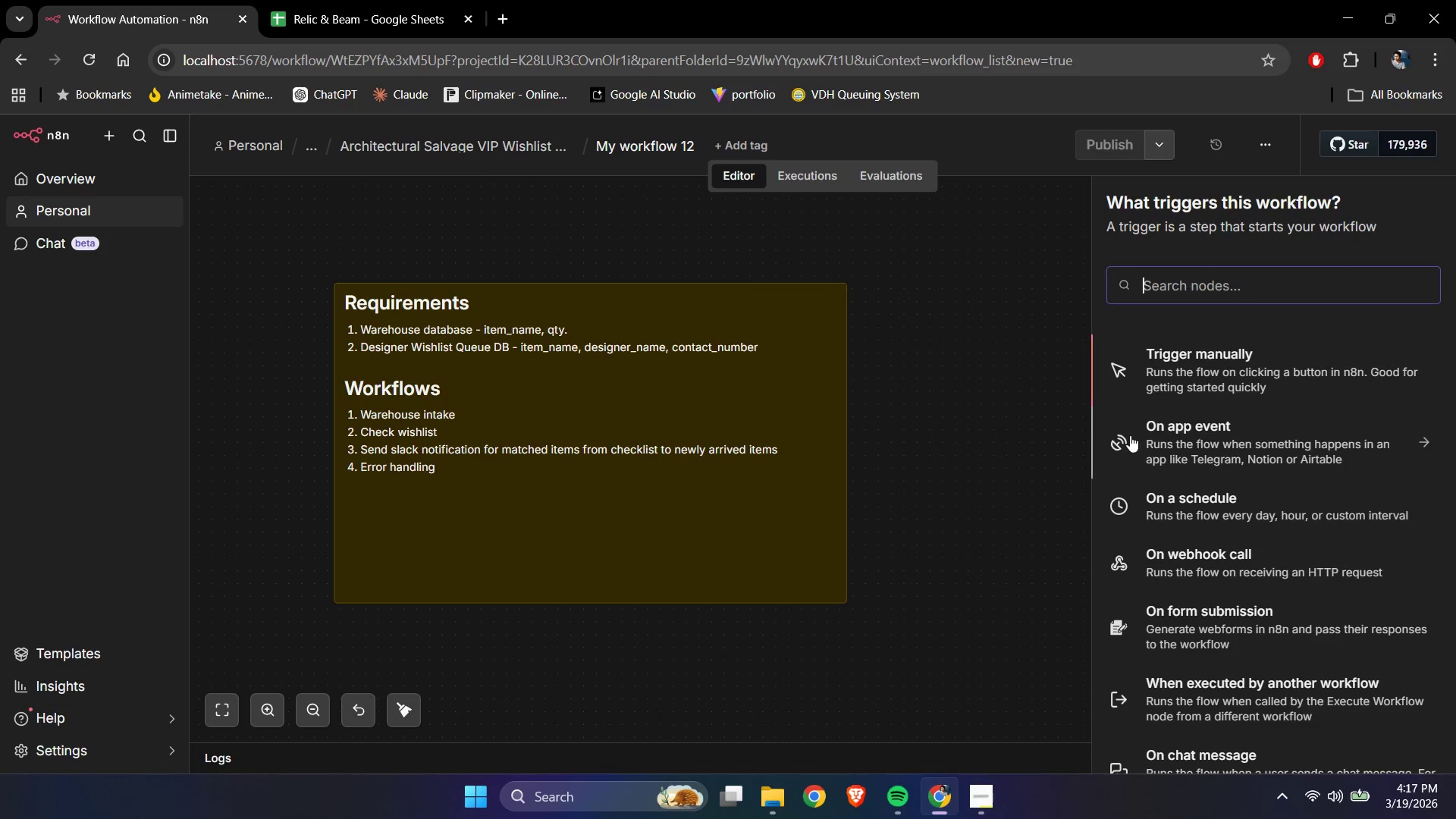 
left_click([1185, 372])
 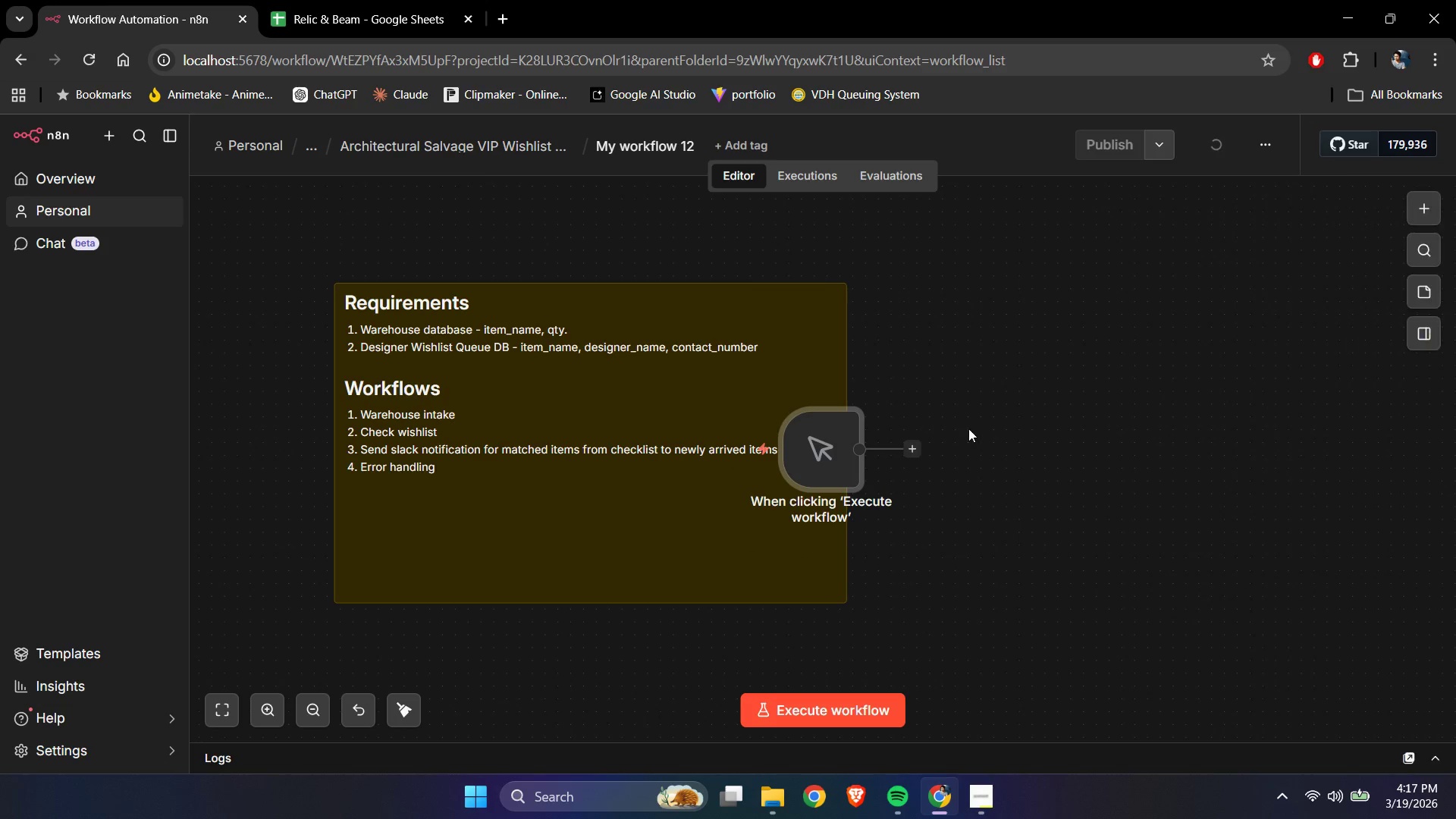 
left_click_drag(start_coordinate=[843, 457], to_coordinate=[1119, 451])
 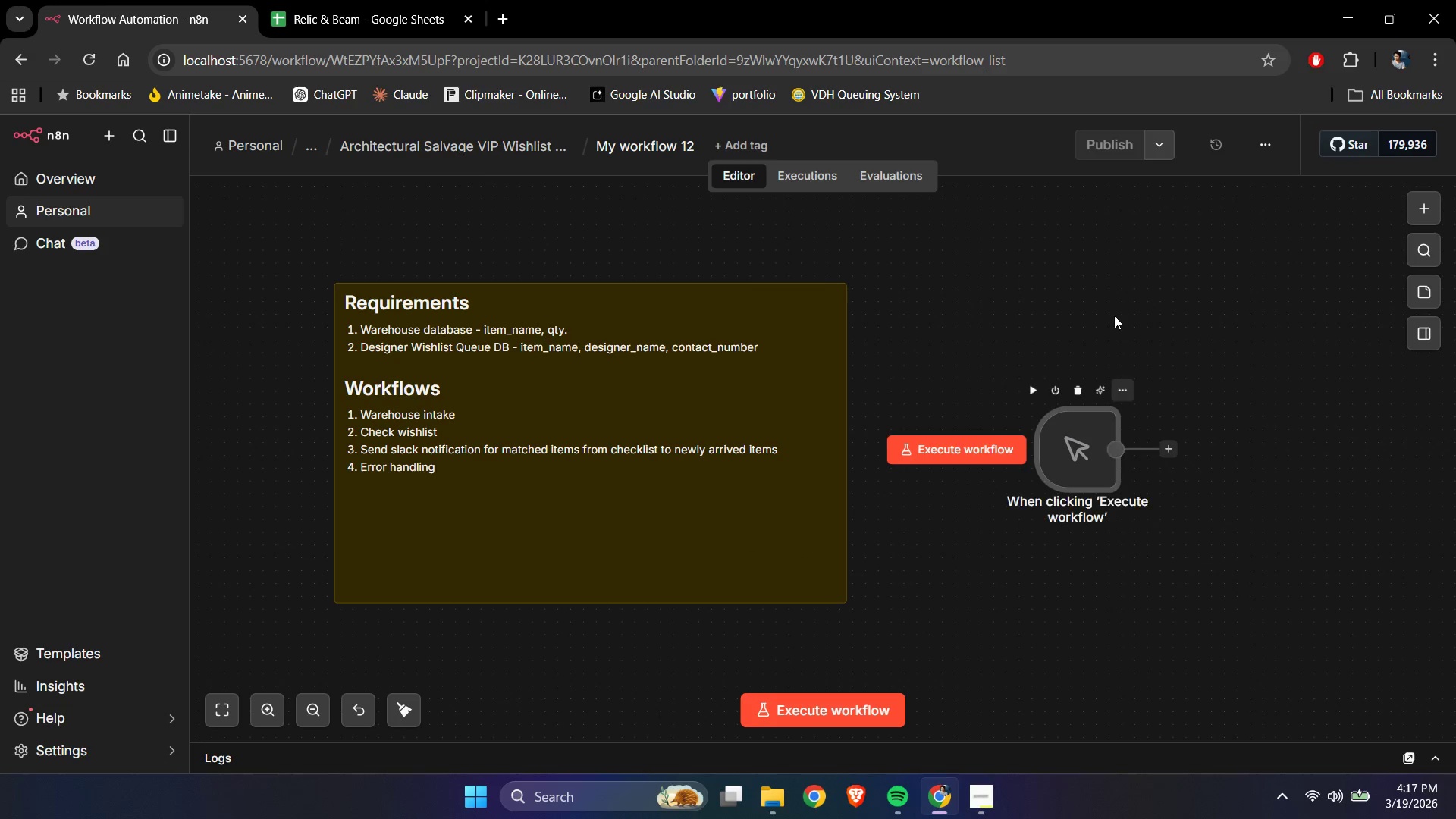 
left_click([1112, 313])
 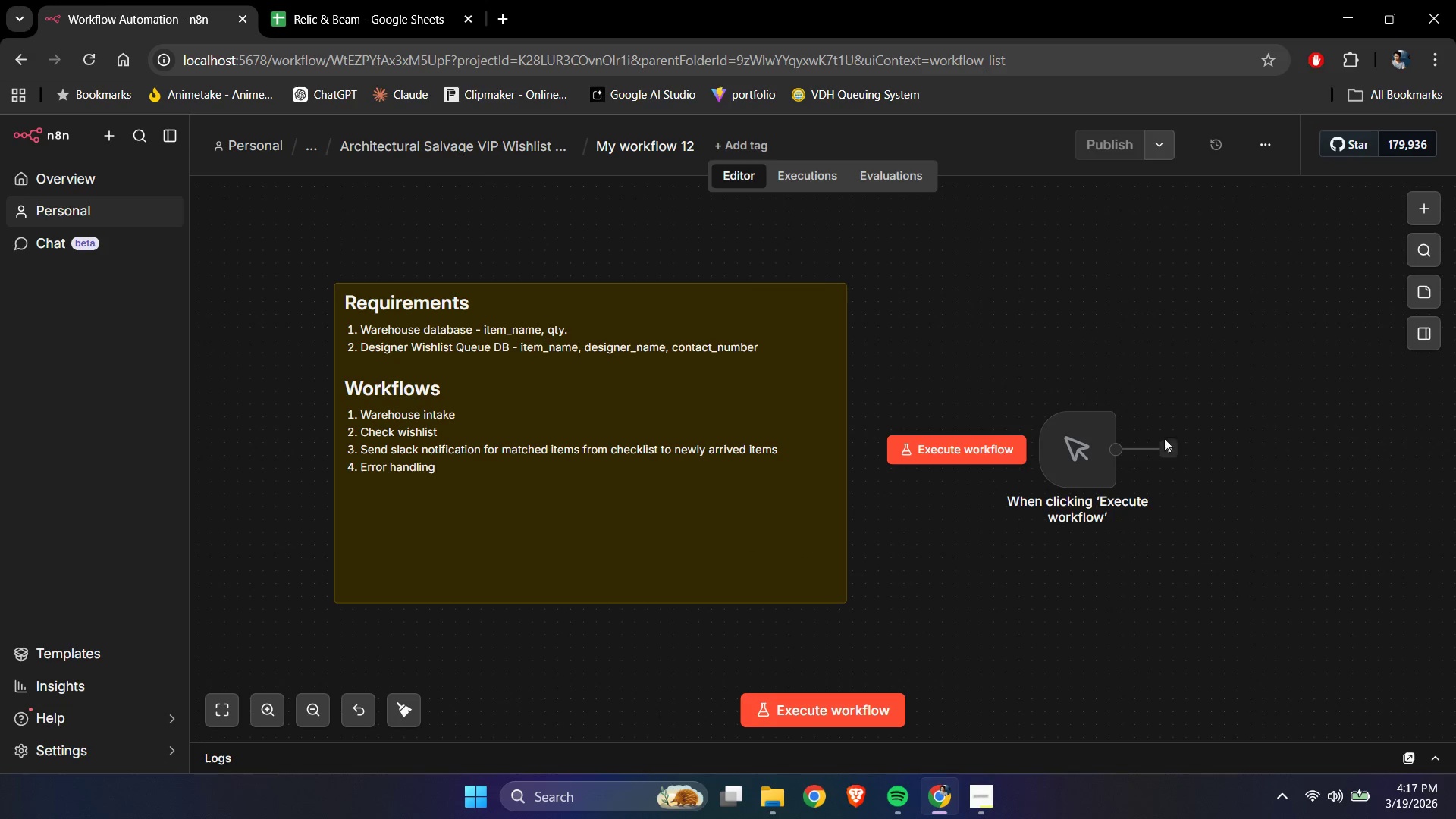 
mouse_move([1153, 447])
 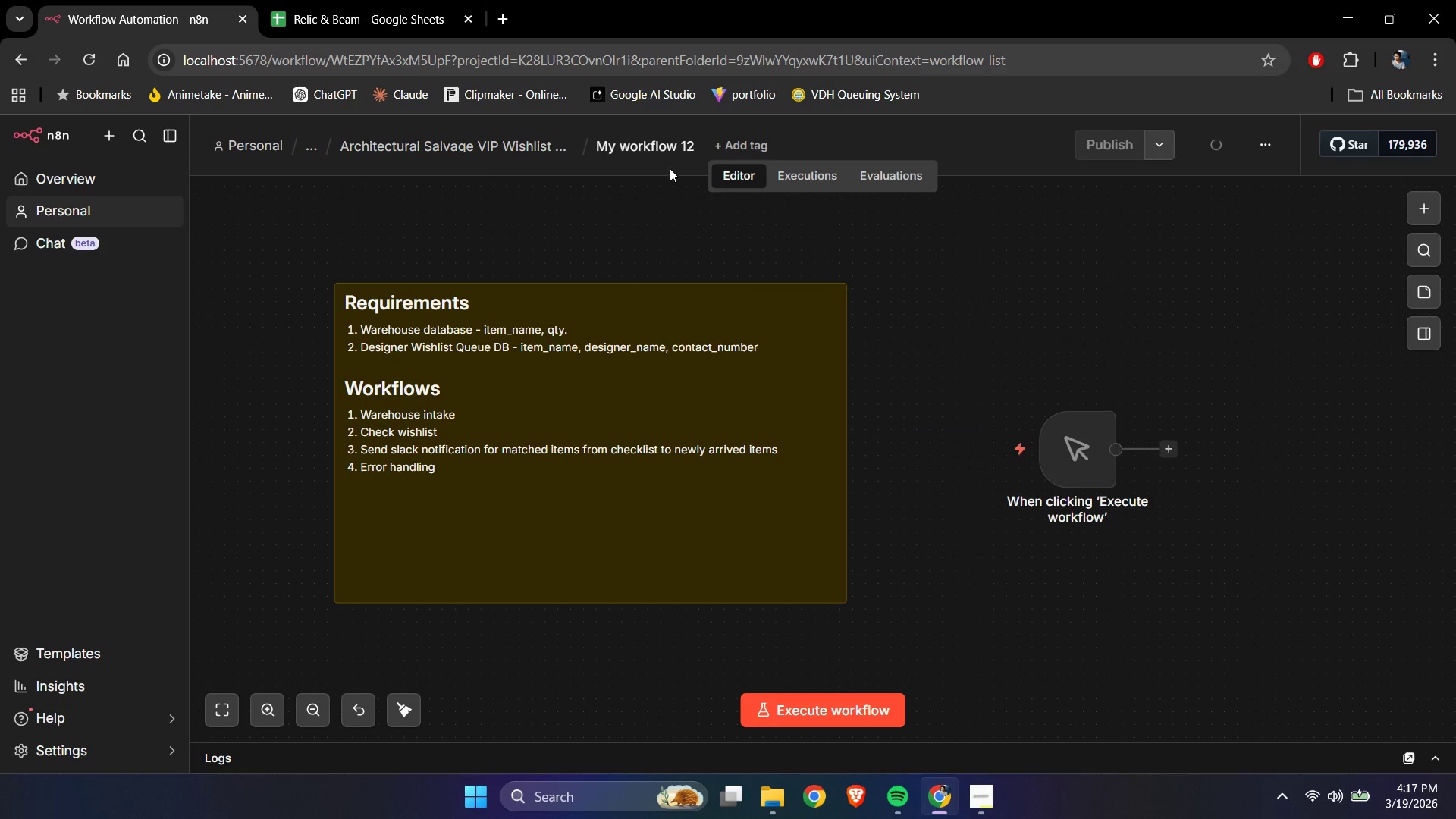 
left_click([657, 155])
 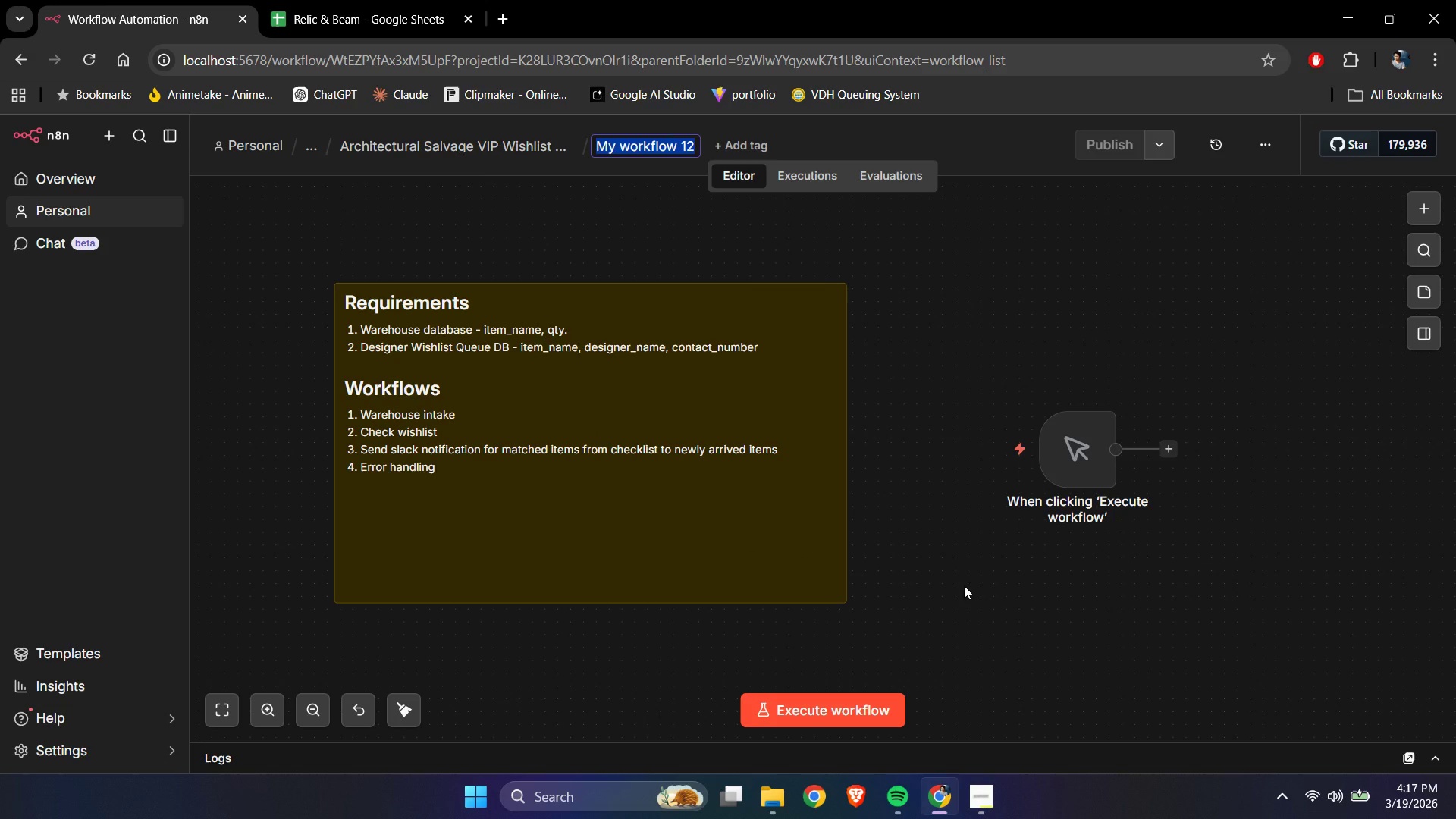 
type(check wishi)
key(Backspace)
type(list)
 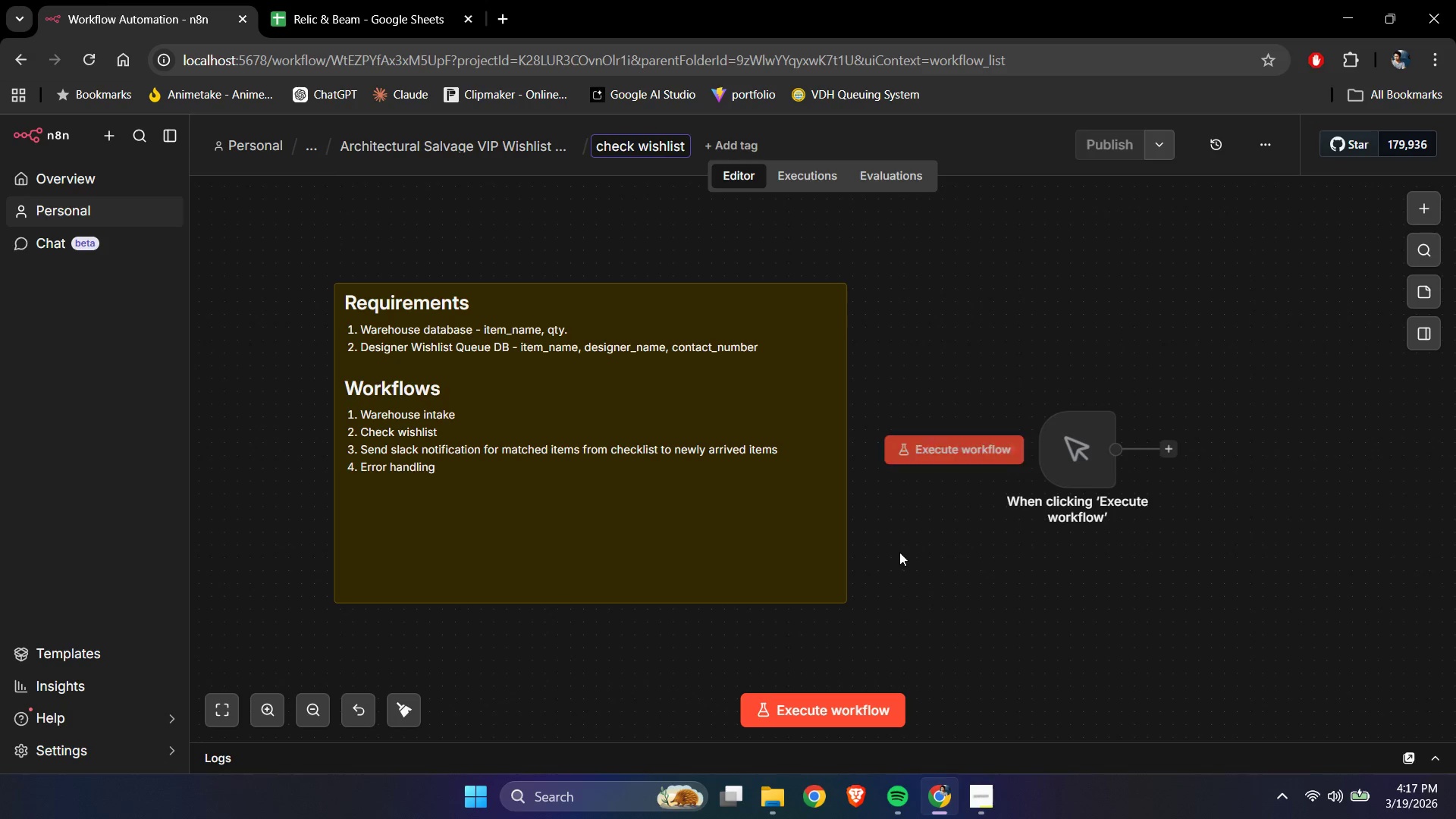 
wait(5.22)
 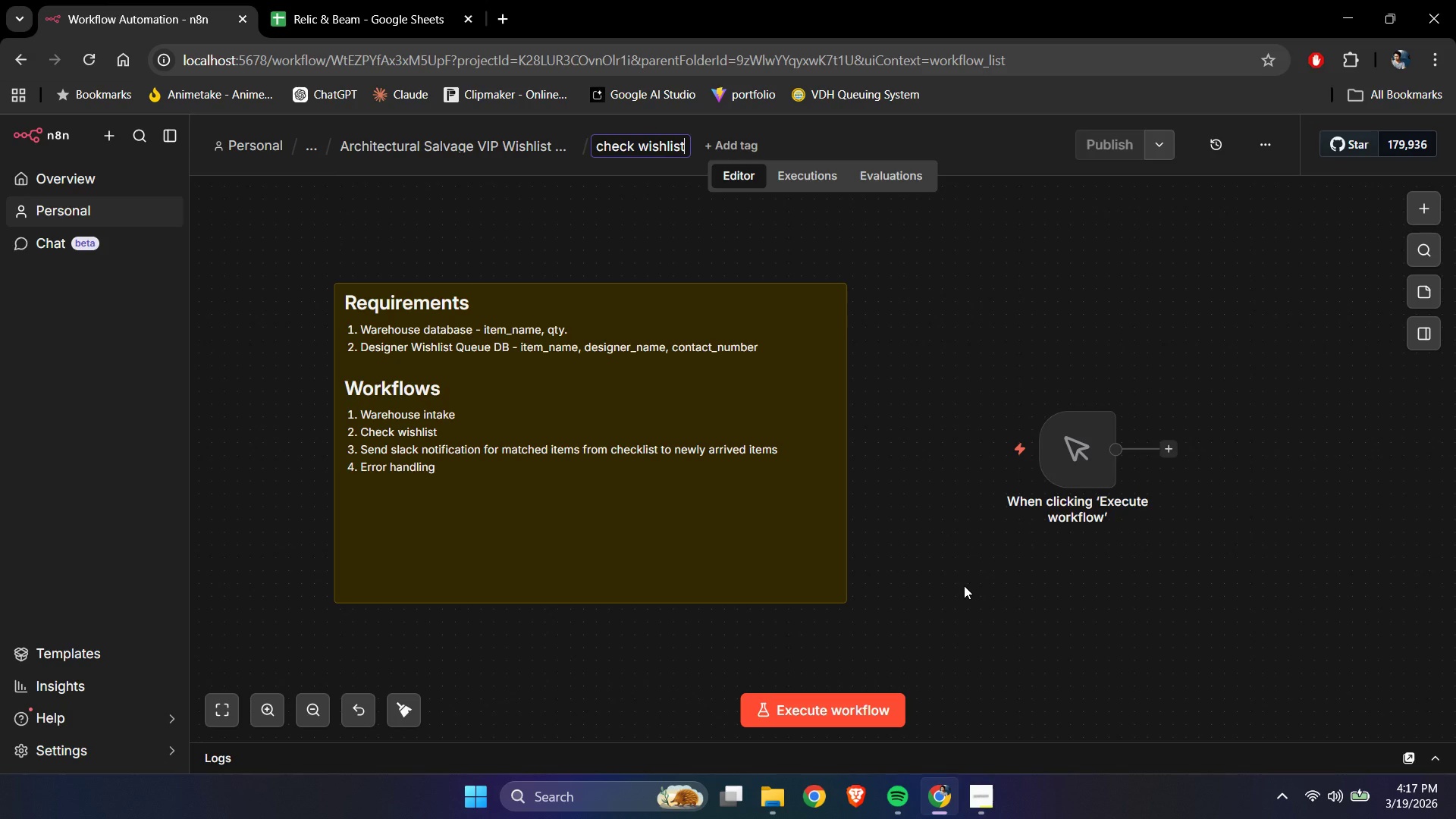 
type( workflow)
 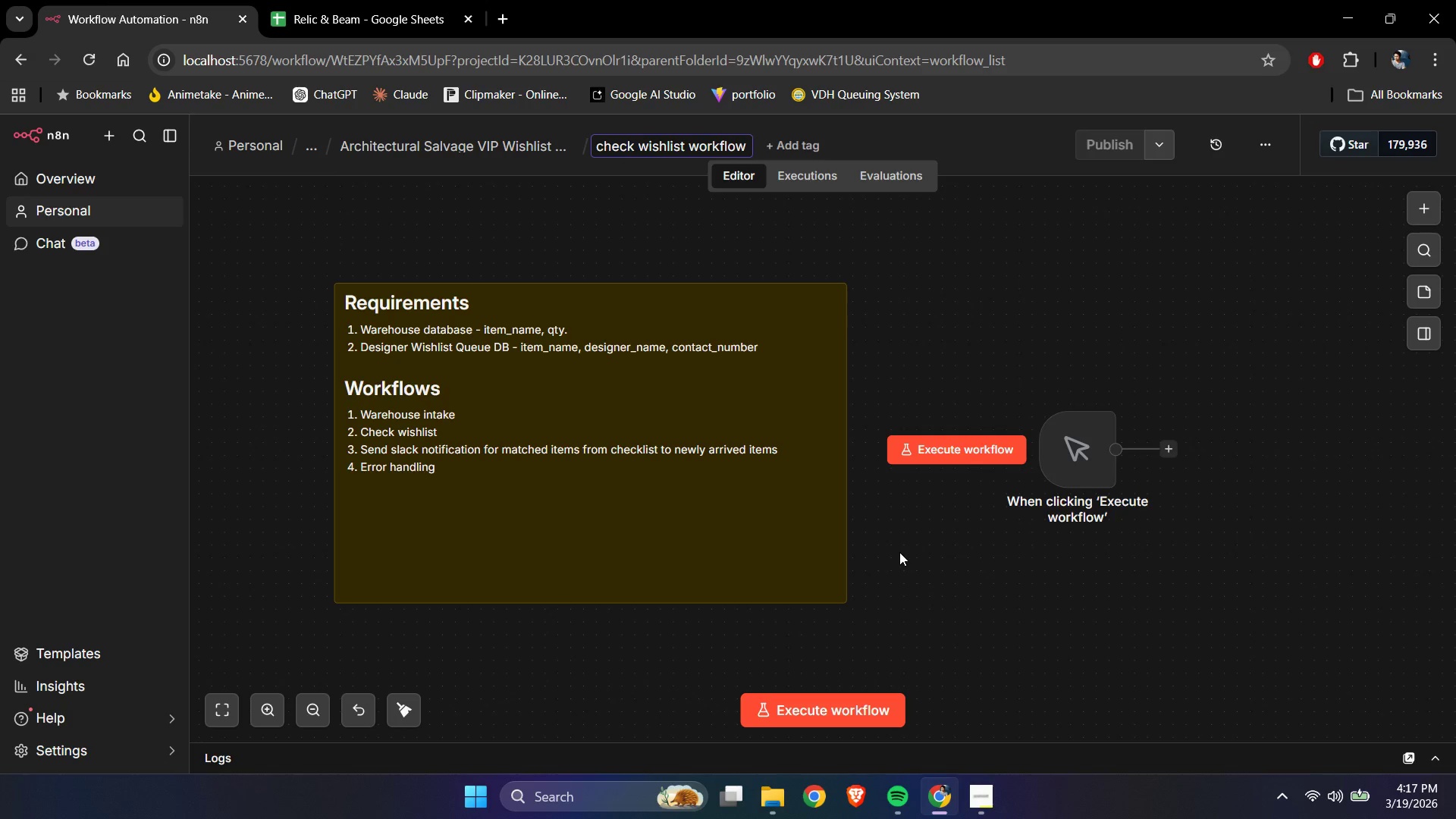 
left_click([899, 552])
 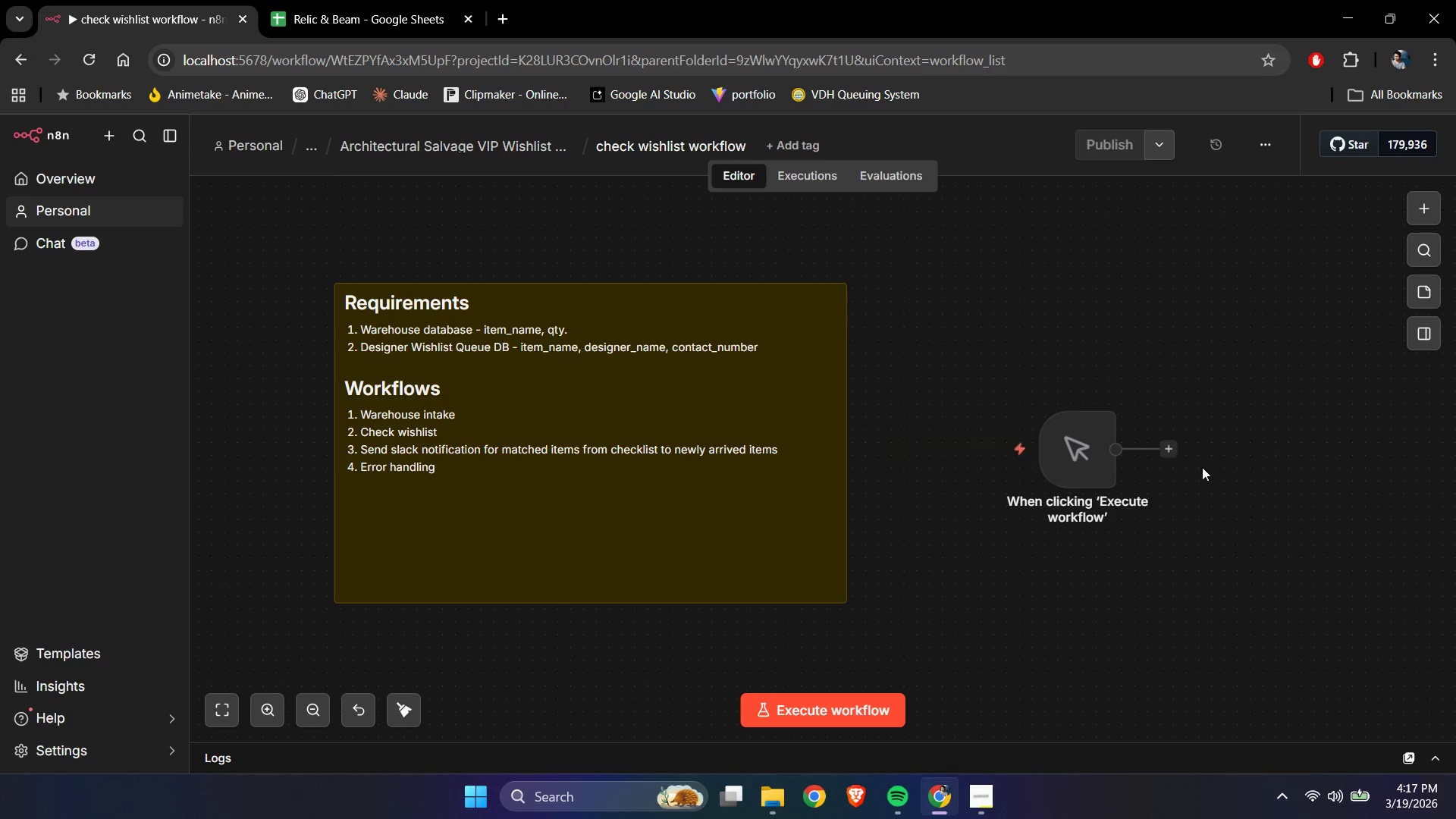 
left_click([1174, 447])
 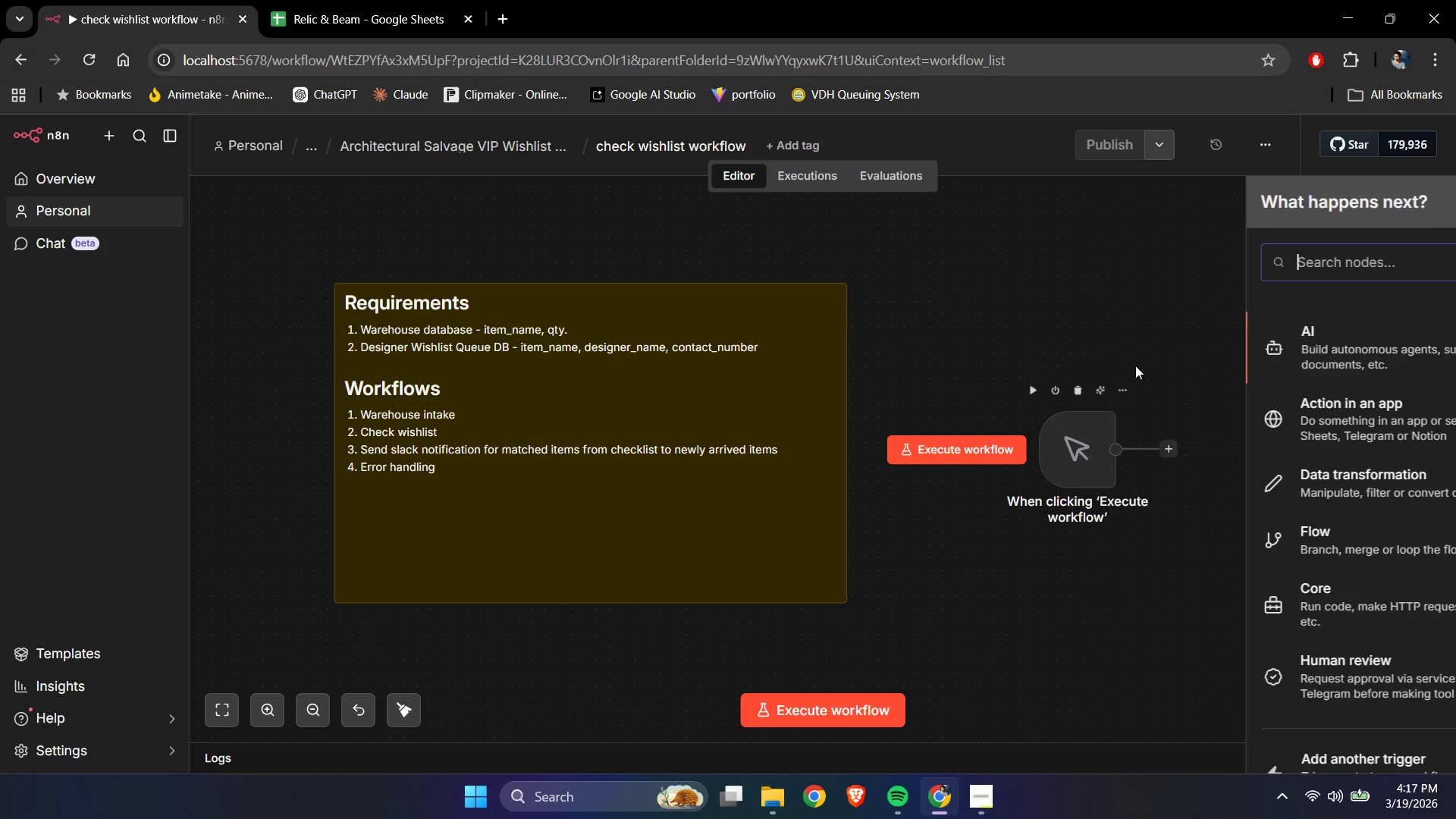 
mouse_move([1097, 343])
 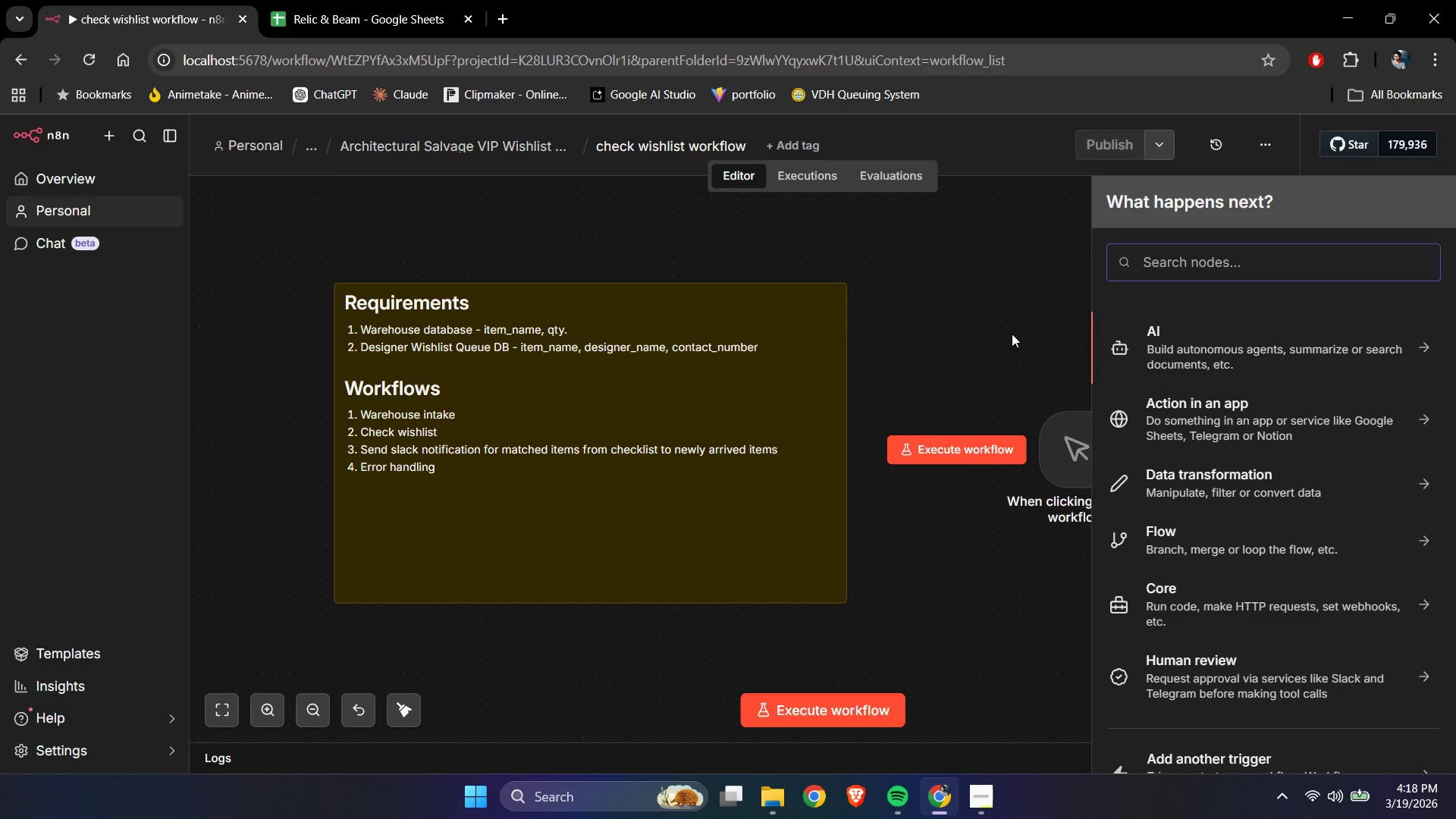 
left_click([1010, 333])
 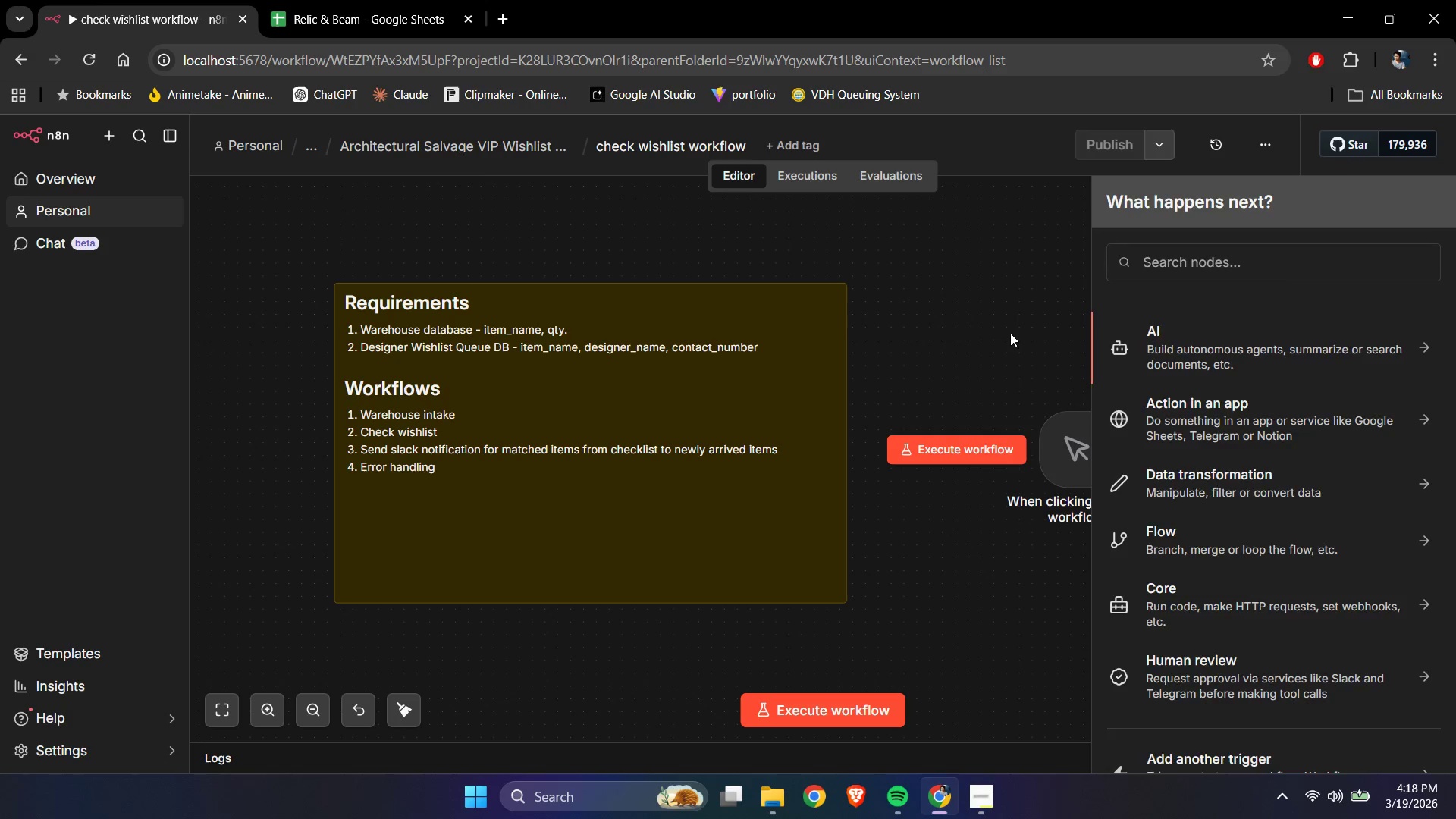 
hold_key(key=ControlLeft, duration=1.08)
left_click_drag(start_coordinate=[1060, 313], to_coordinate=[907, 301])
 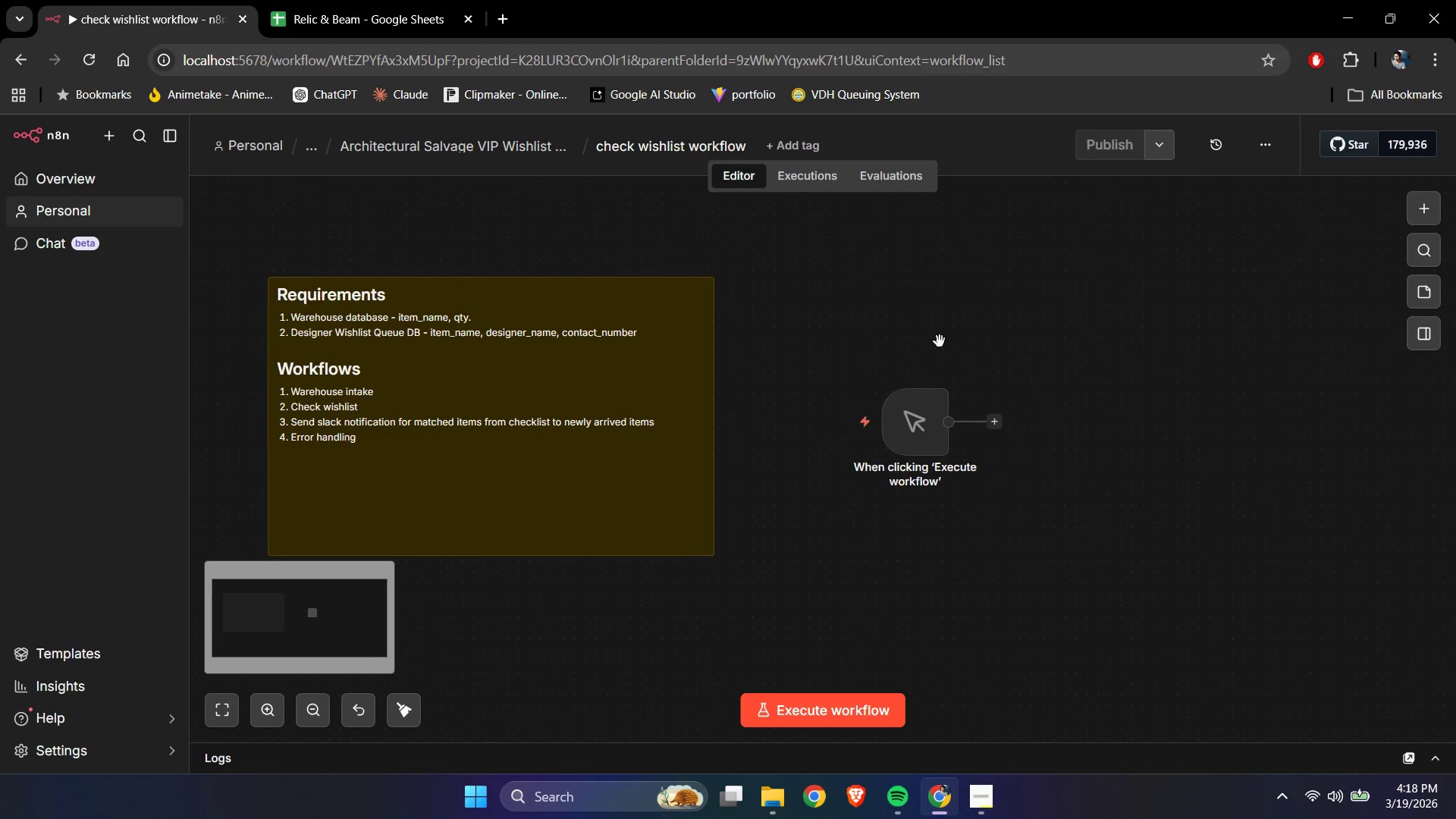 
scroll: coordinate [1010, 333], scroll_direction: down, amount: 1.0
 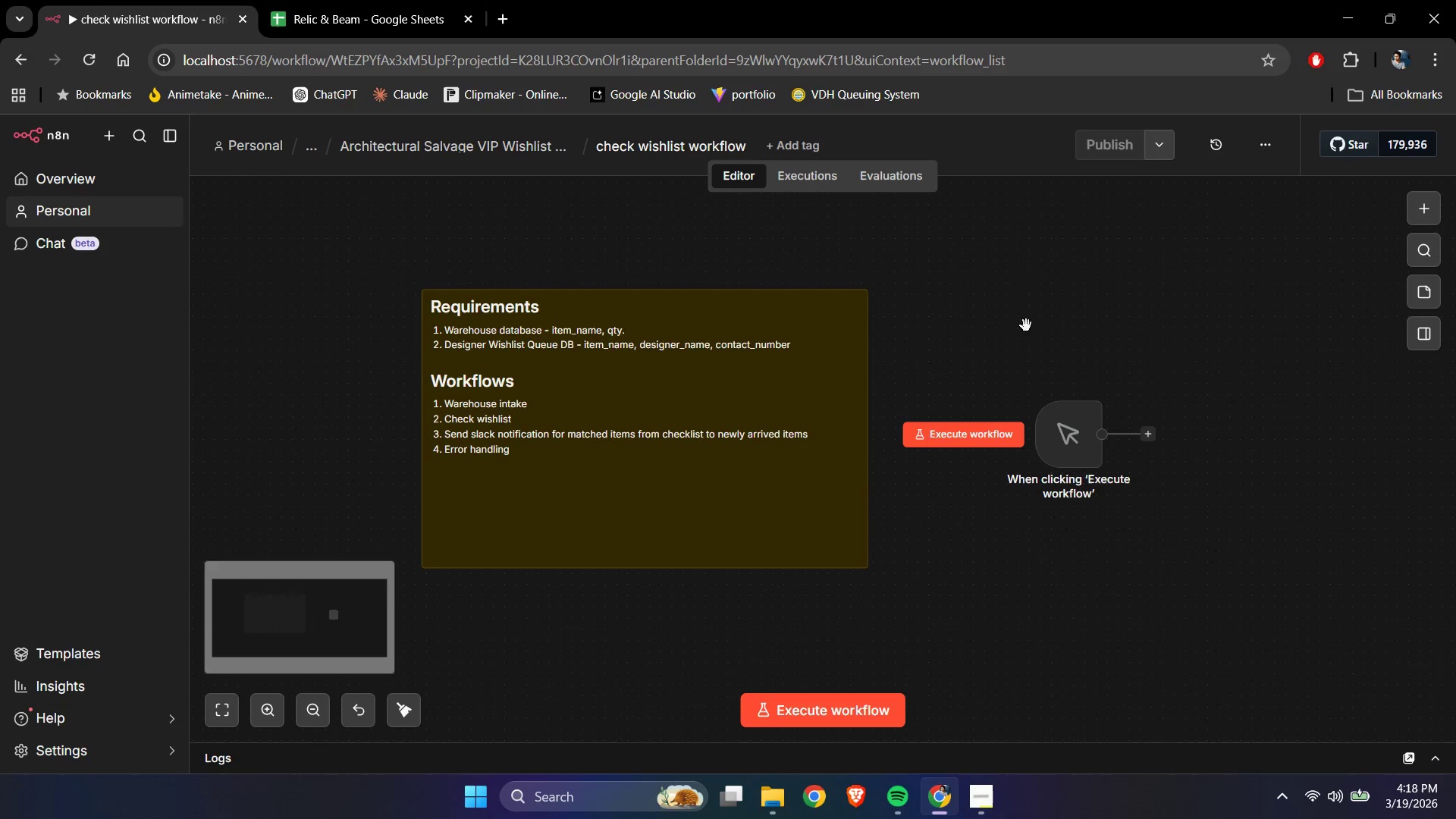 
left_click([1000, 426])
 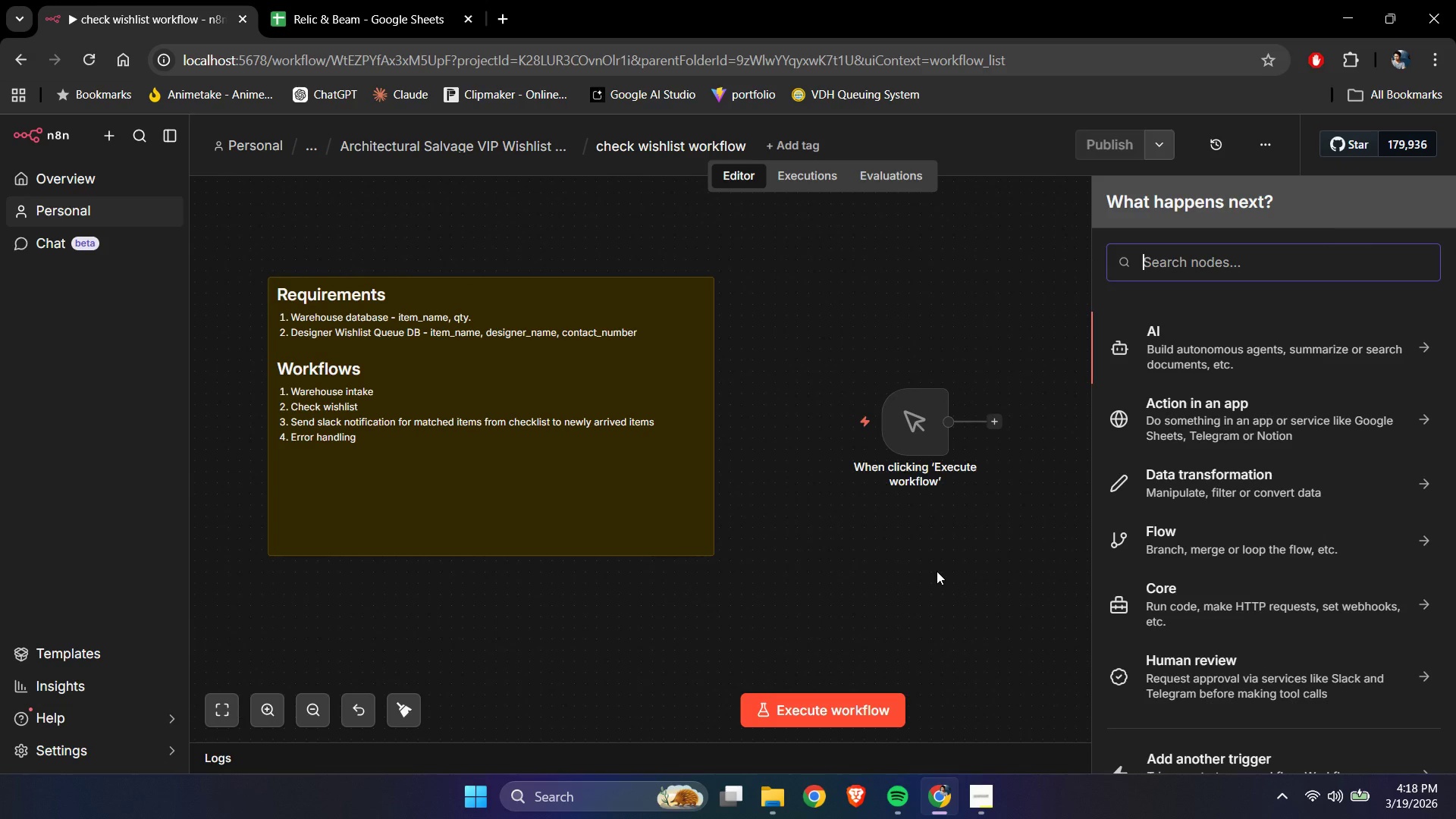 
wait(10.73)
 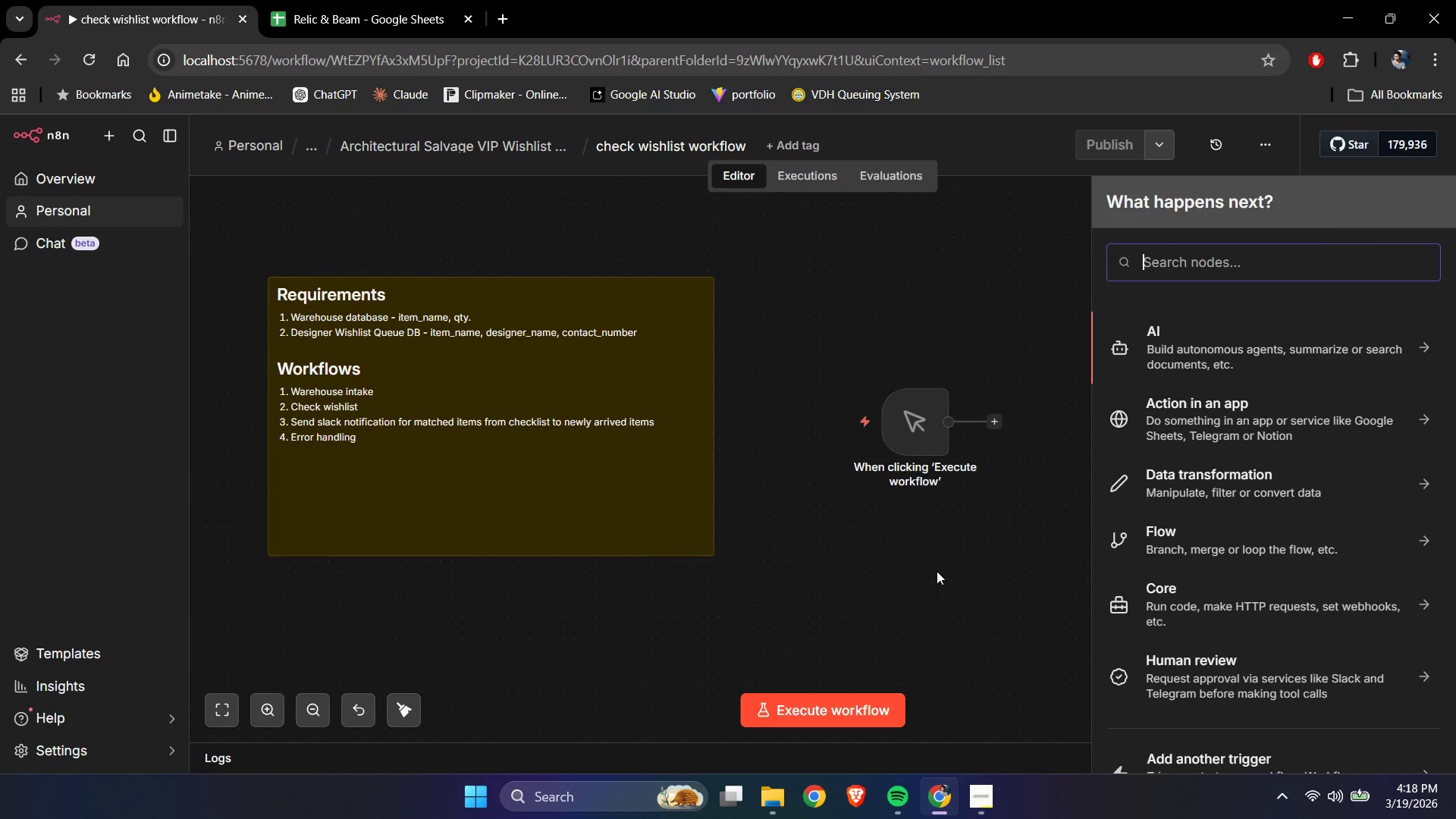 
left_click([951, 376])
 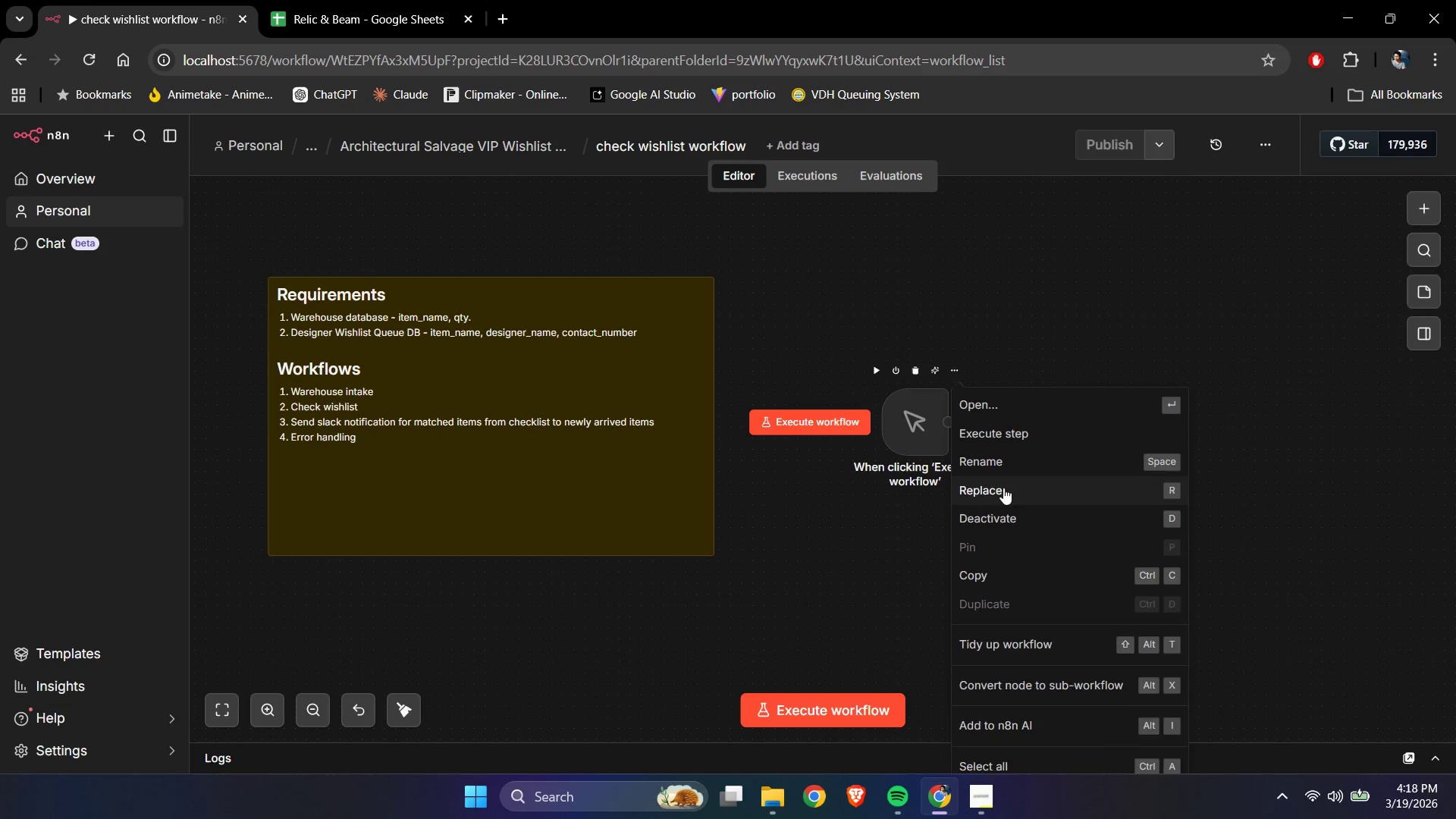 
scroll: coordinate [1263, 514], scroll_direction: down, amount: 4.0
 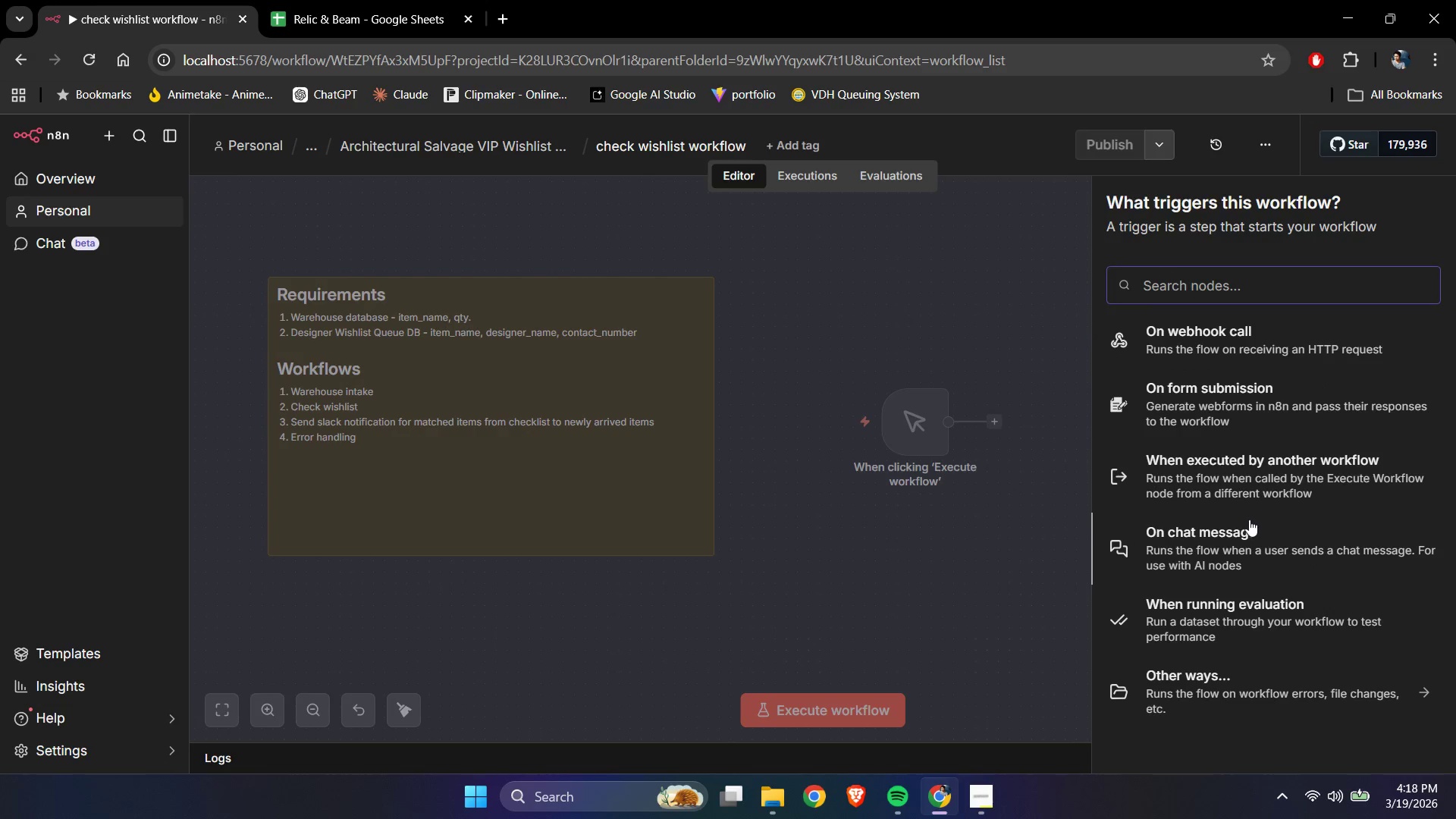 
scroll: coordinate [1236, 504], scroll_direction: up, amount: 3.0
 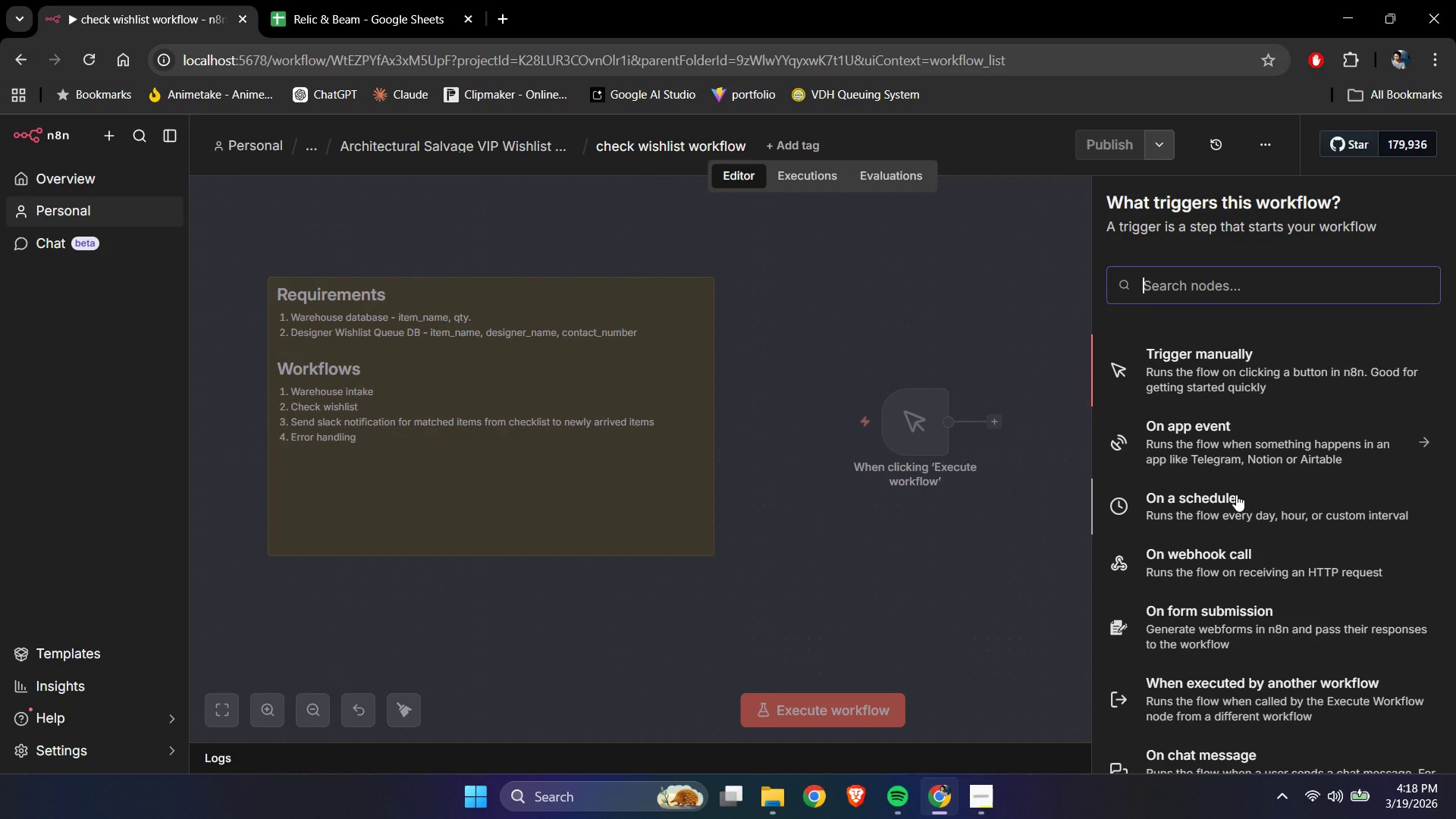 
scroll: coordinate [1228, 522], scroll_direction: down, amount: 3.0
 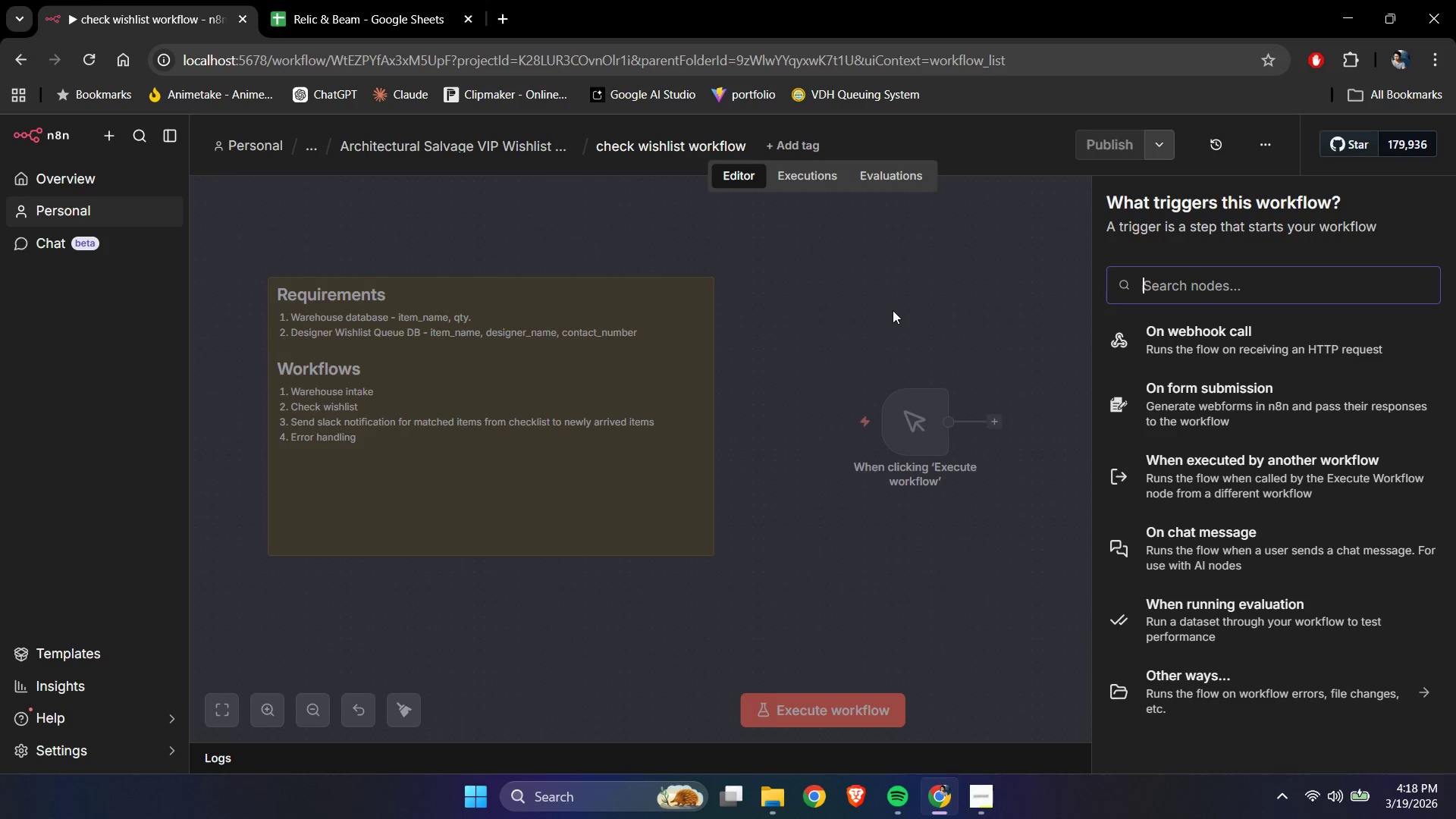 
left_click([913, 374])
 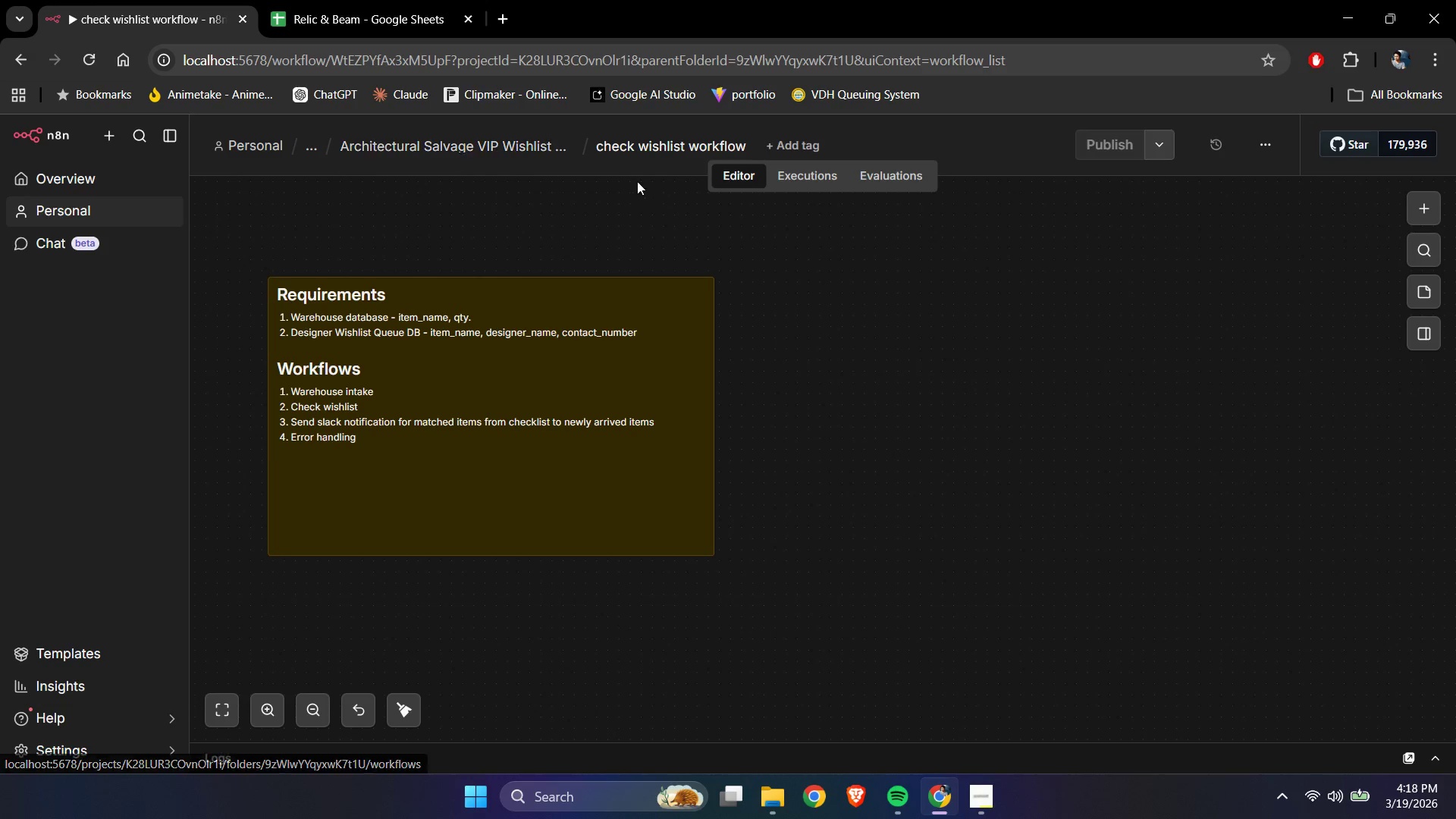 
left_click([506, 152])
 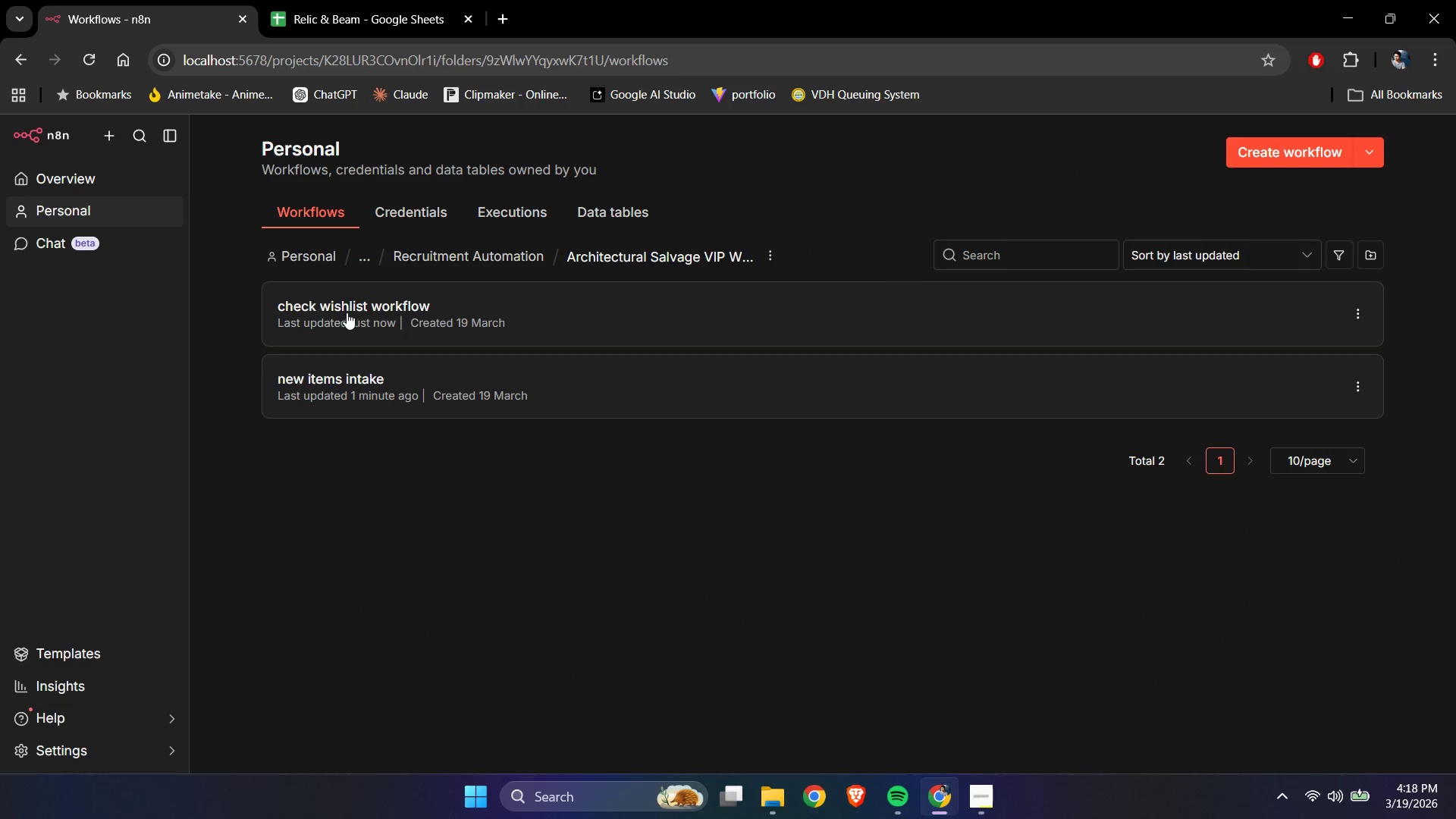 
left_click([341, 381])
 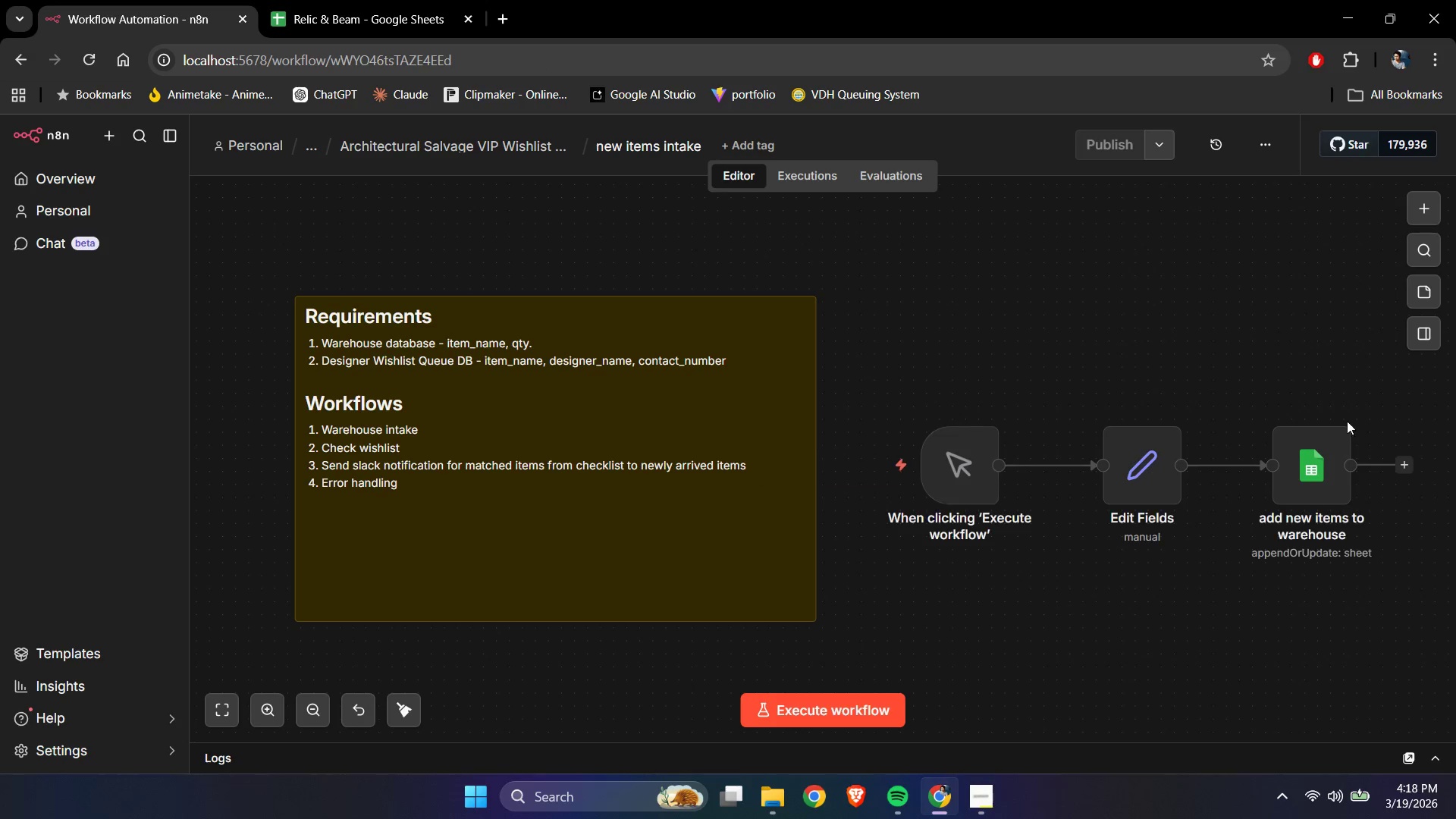 
left_click([1406, 467])
 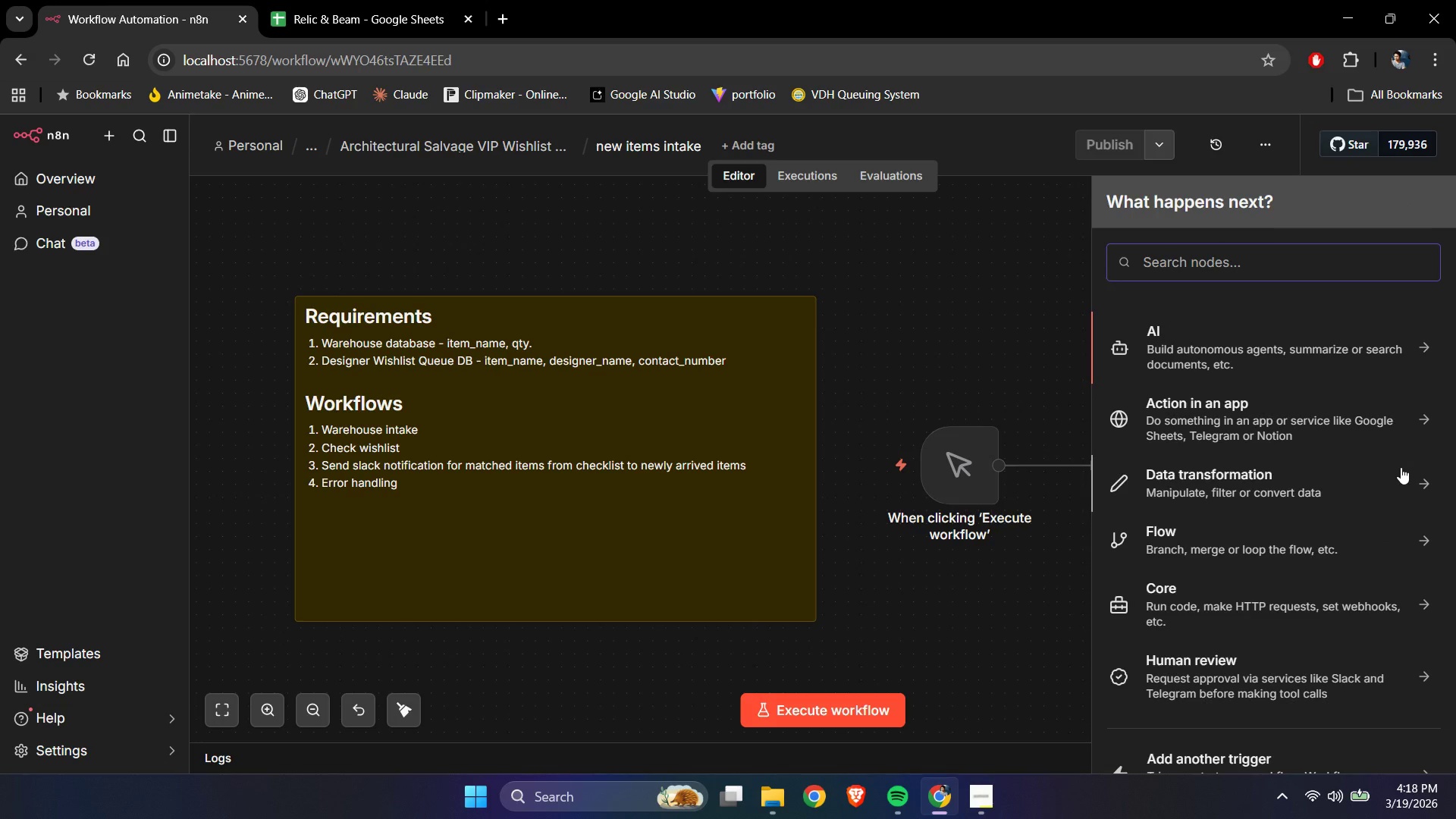 
type(exec)
 